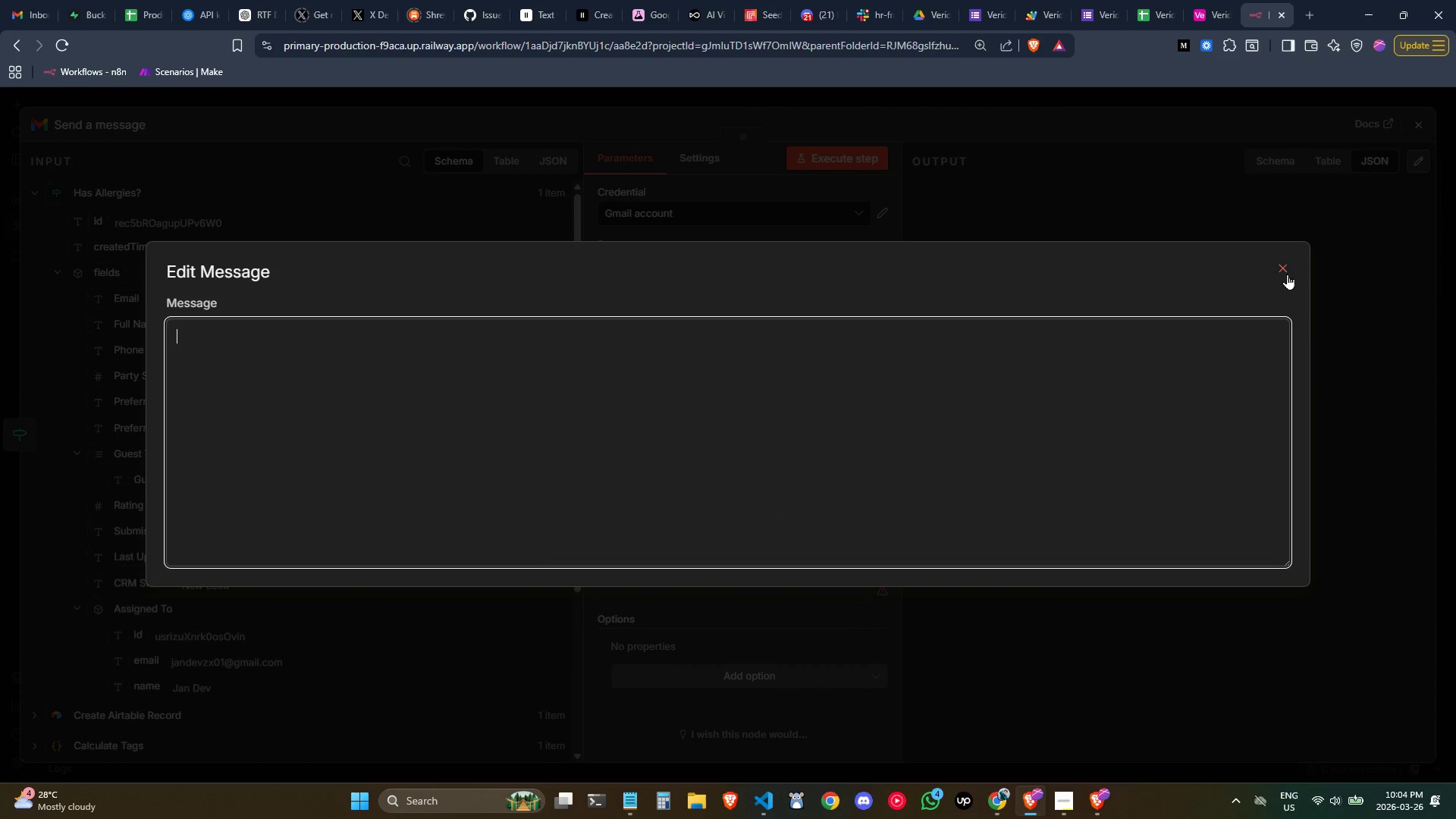 
left_click([1287, 274])
 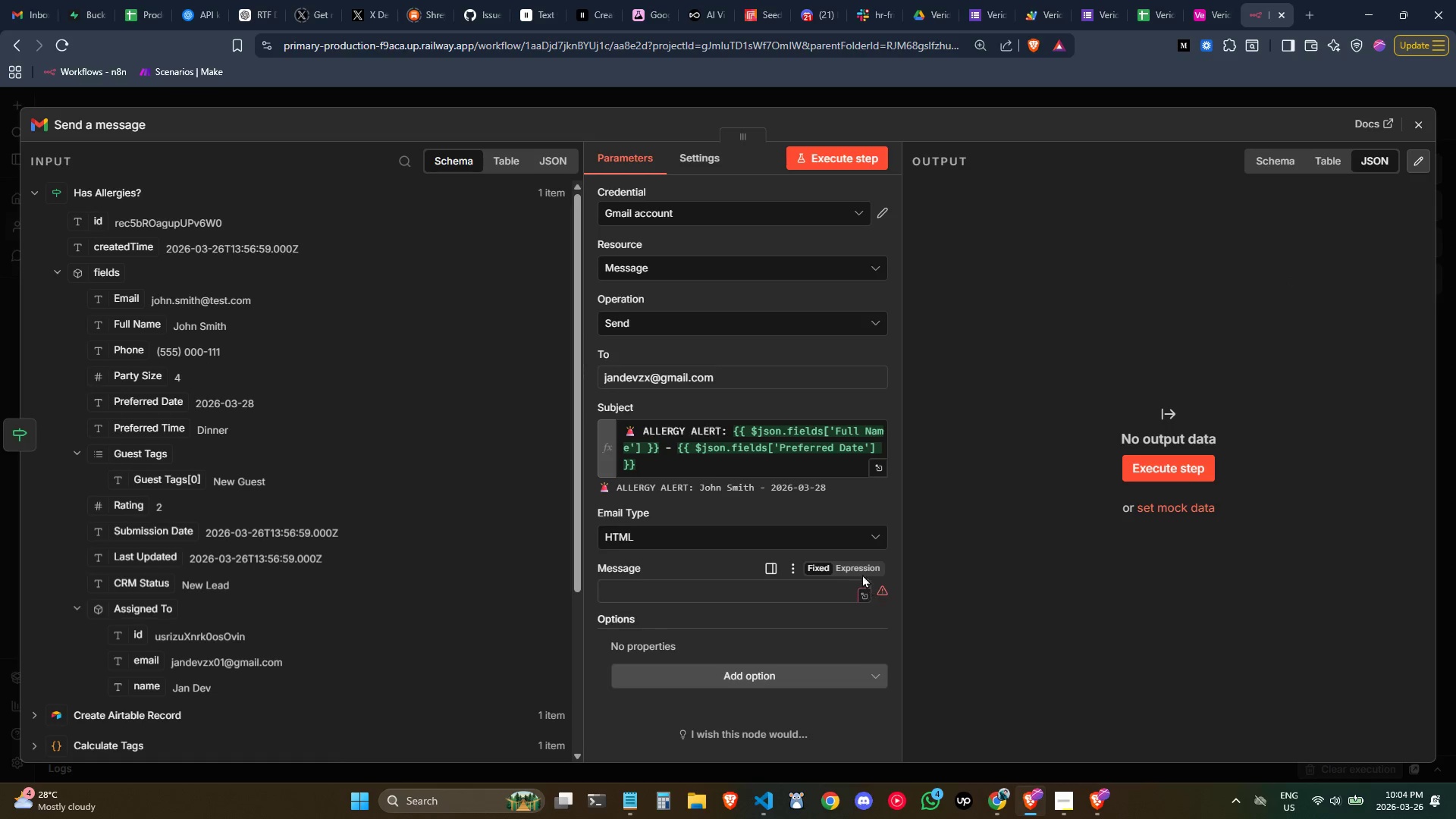 
left_click([864, 564])
 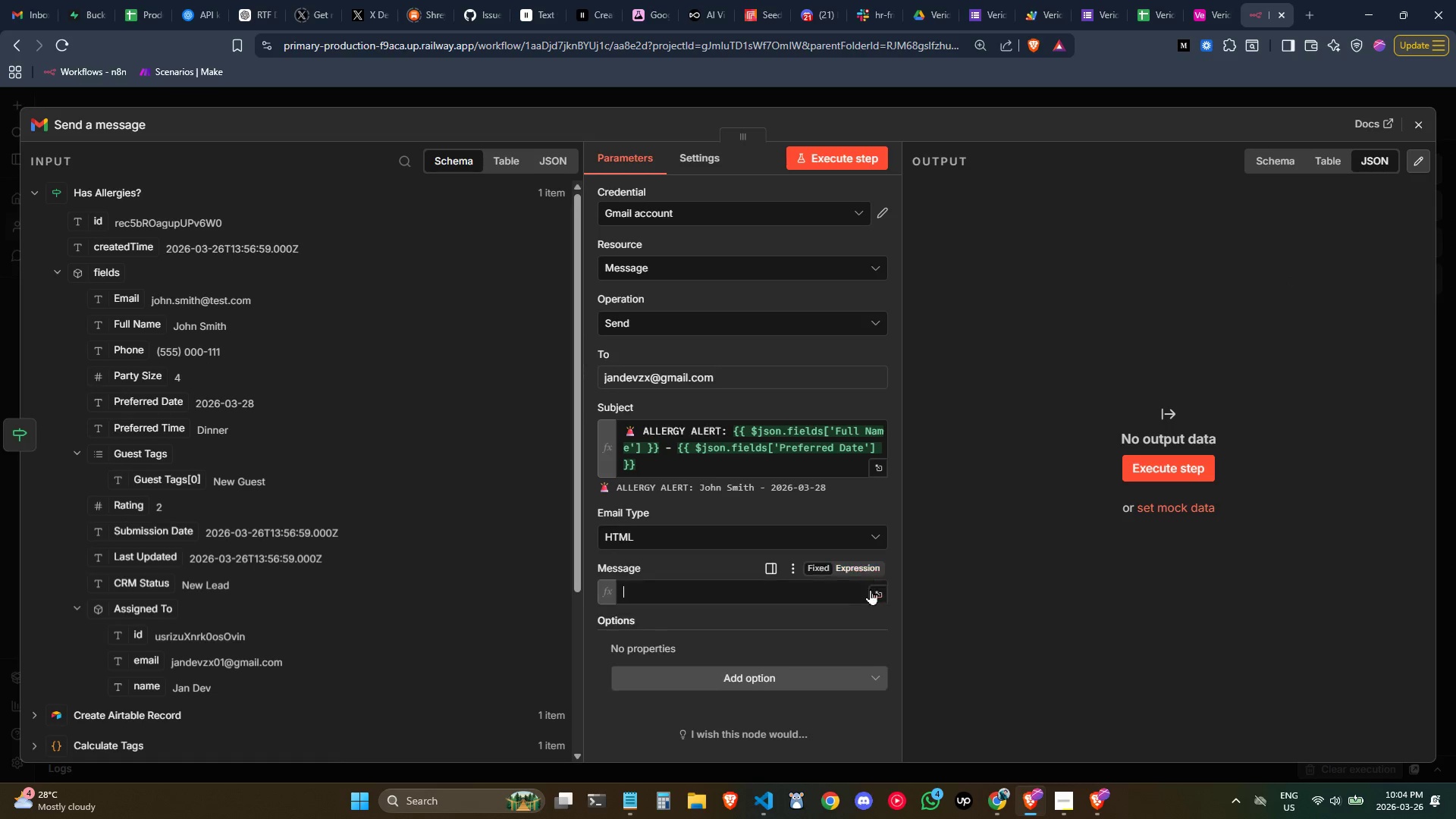 
mouse_move([864, 579])
 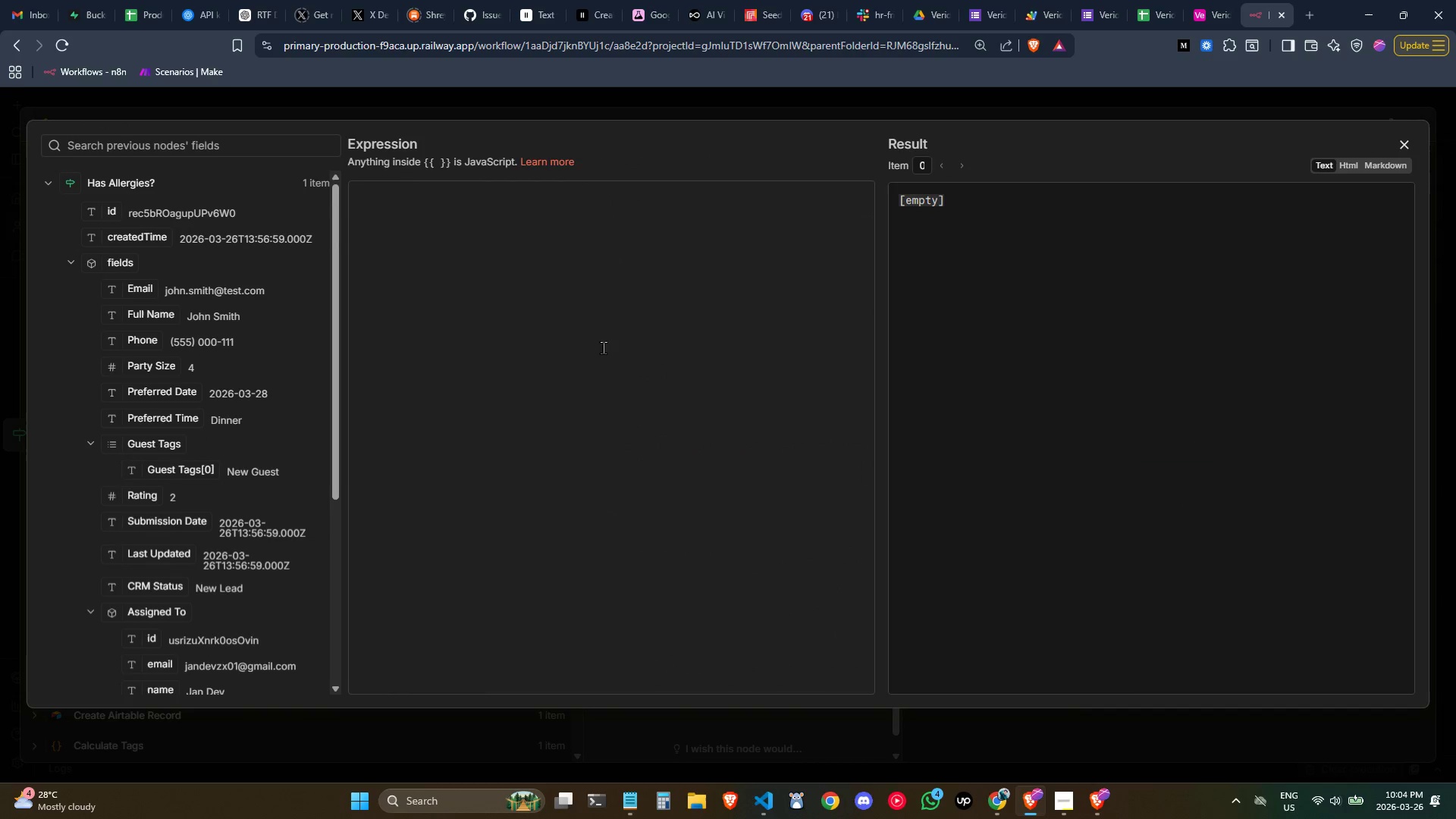 
left_click_drag(start_coordinate=[603, 347], to_coordinate=[605, 356])
 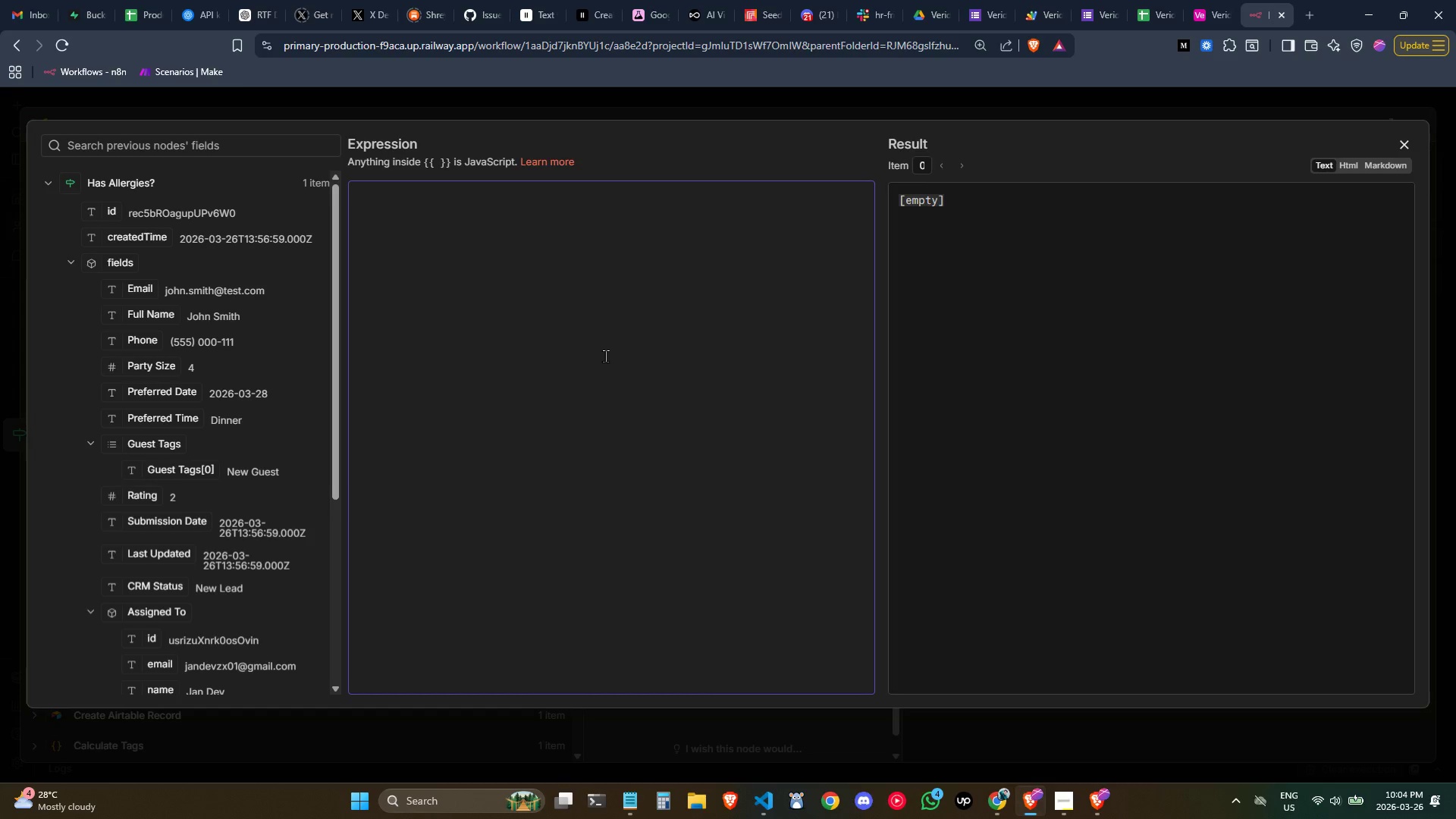 
type(<h2> URGENT - GUEST ALLERGY DETECTED )
key(Backspace)
type(</h2>)
 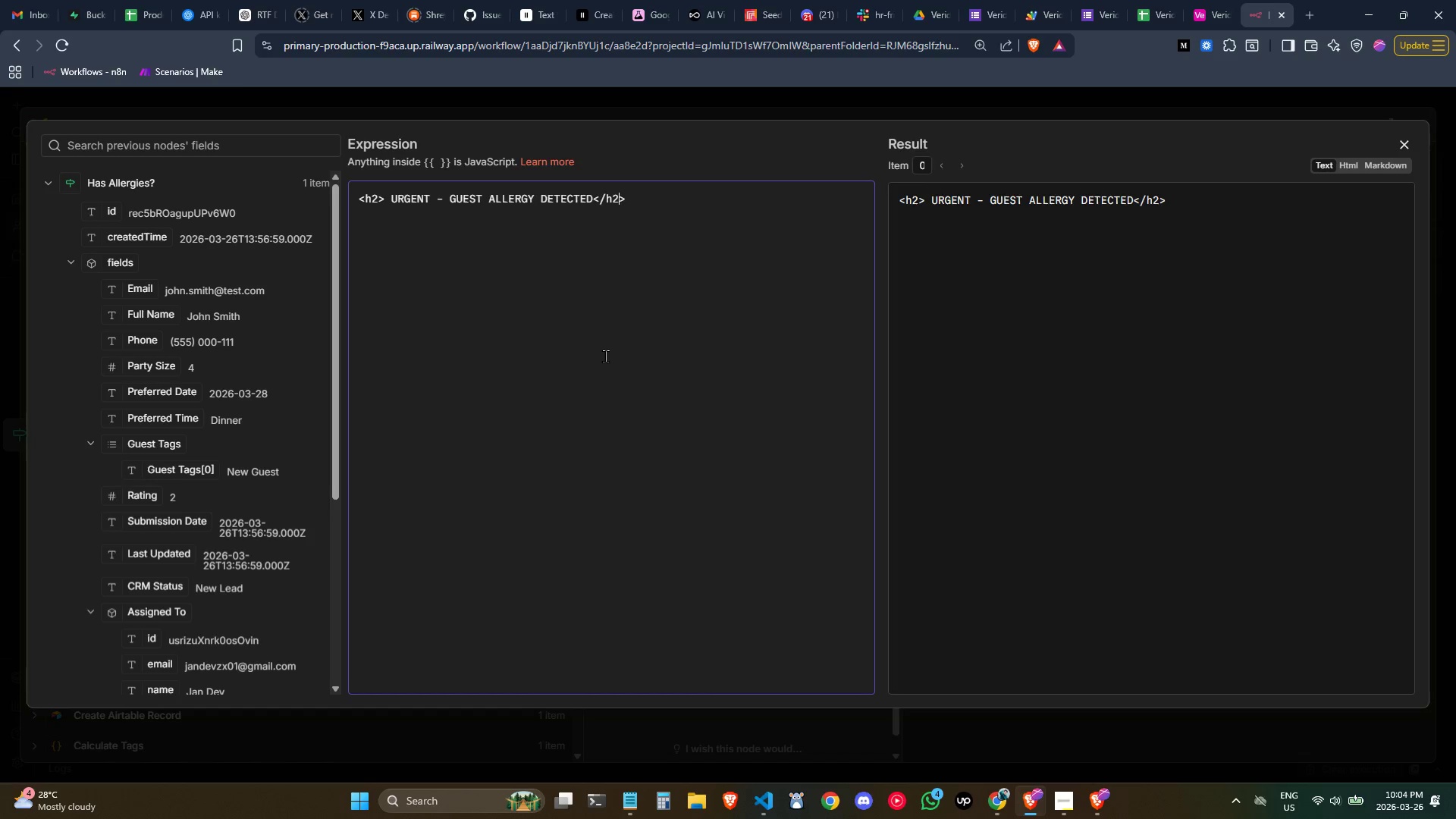 
key(Control+ArrowLeft)
 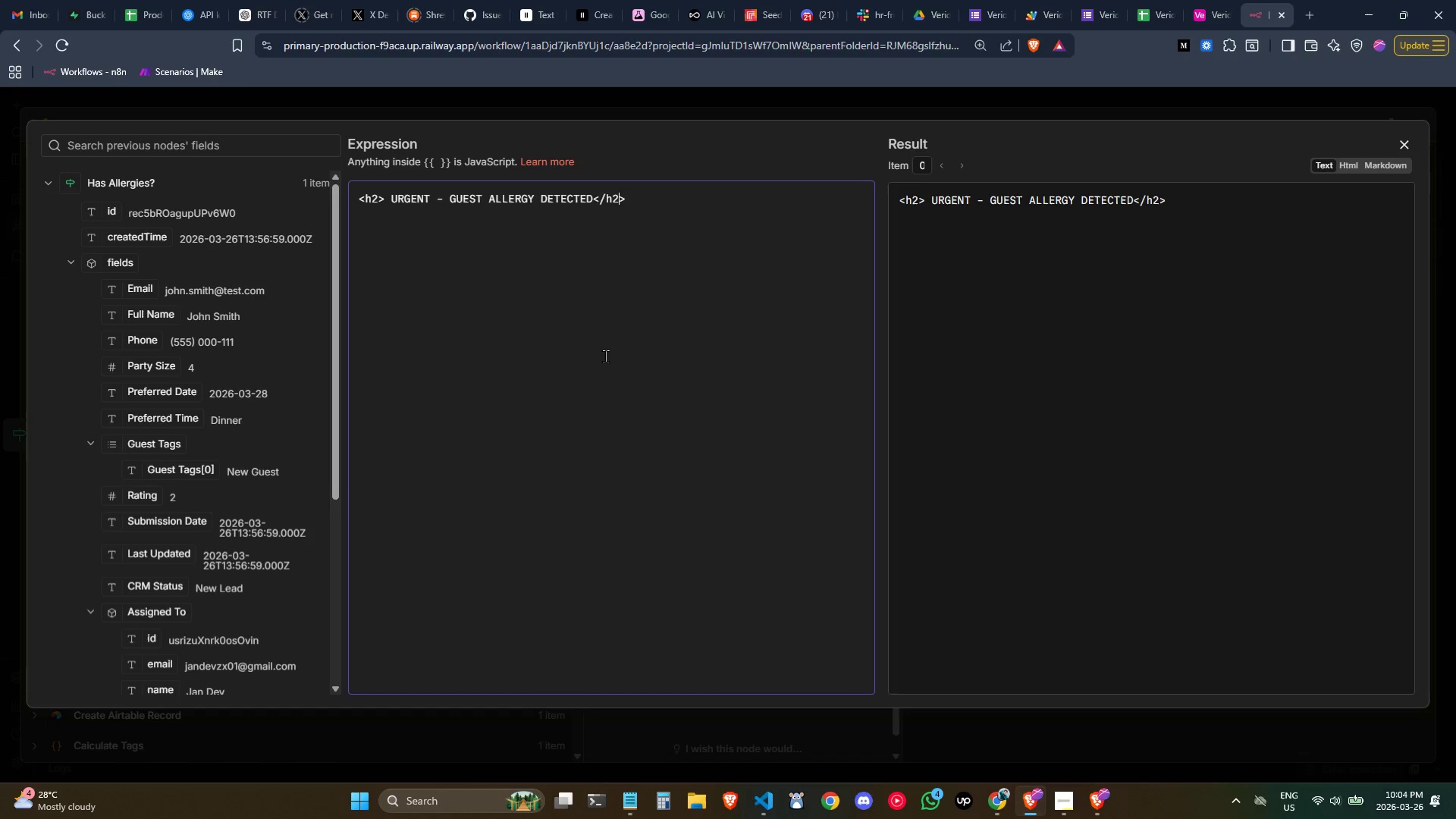 
key(Control+ArrowLeft)
 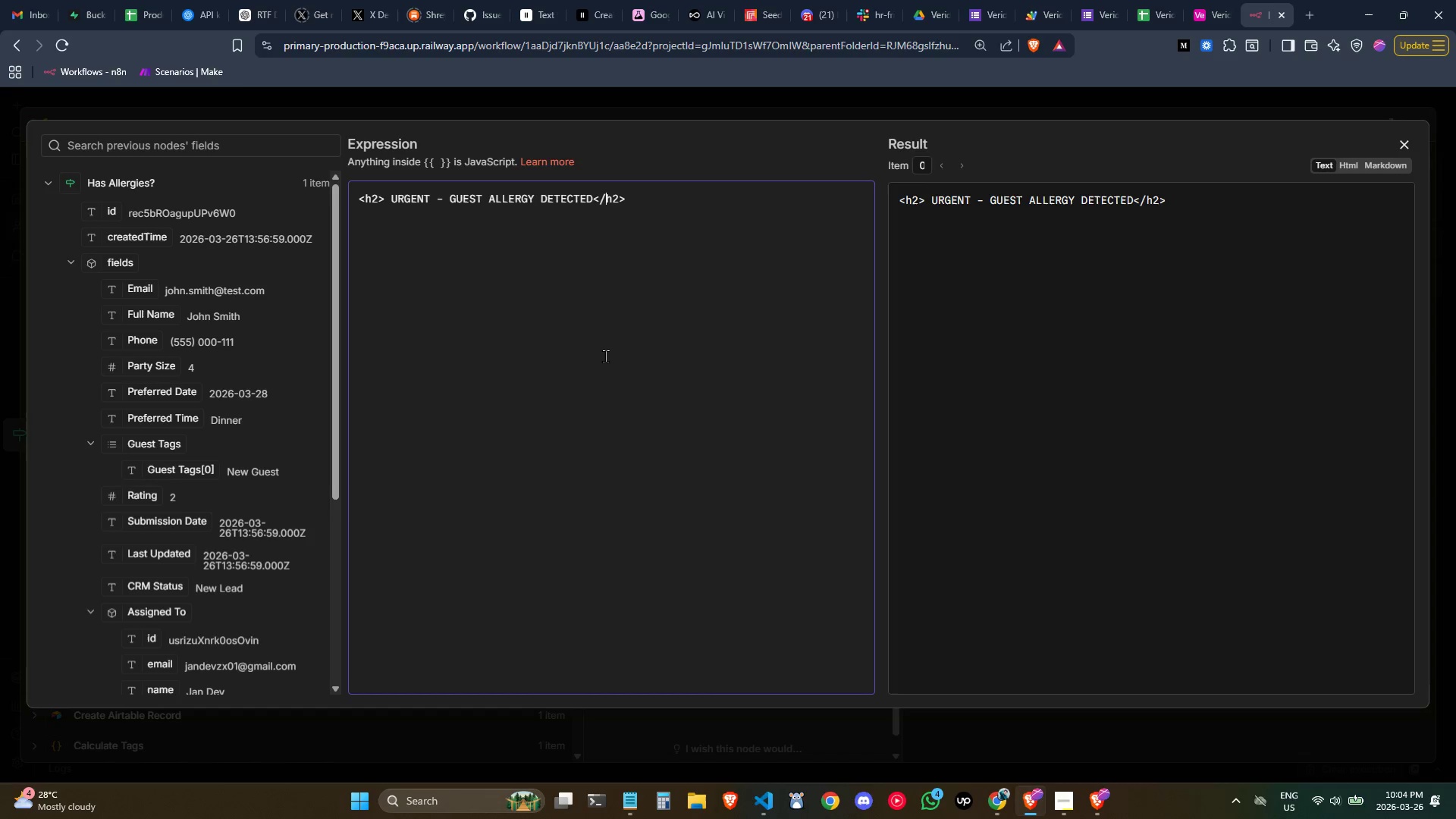 
key(Control+ArrowLeft)
 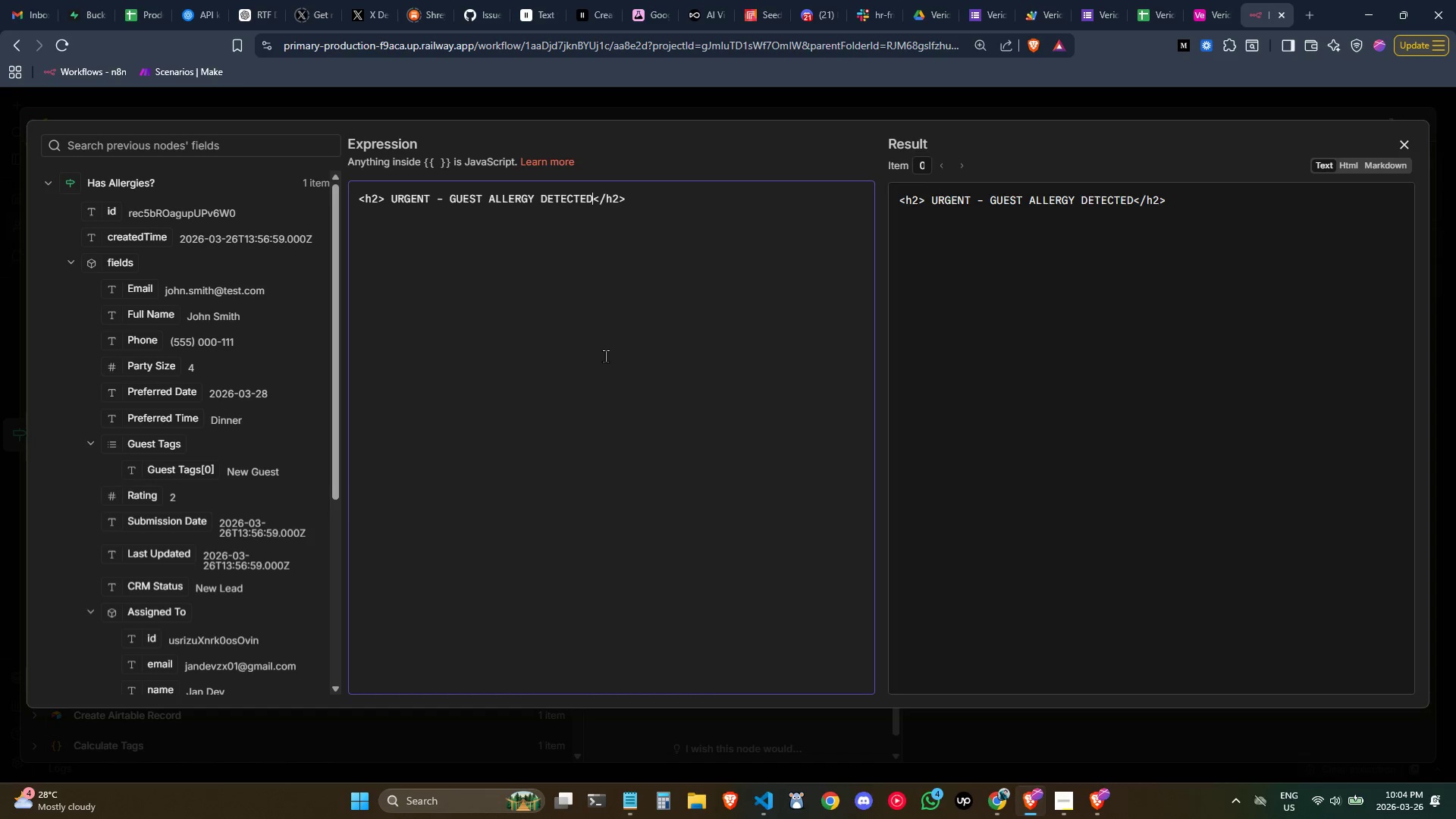 
key(Control+ArrowLeft)
 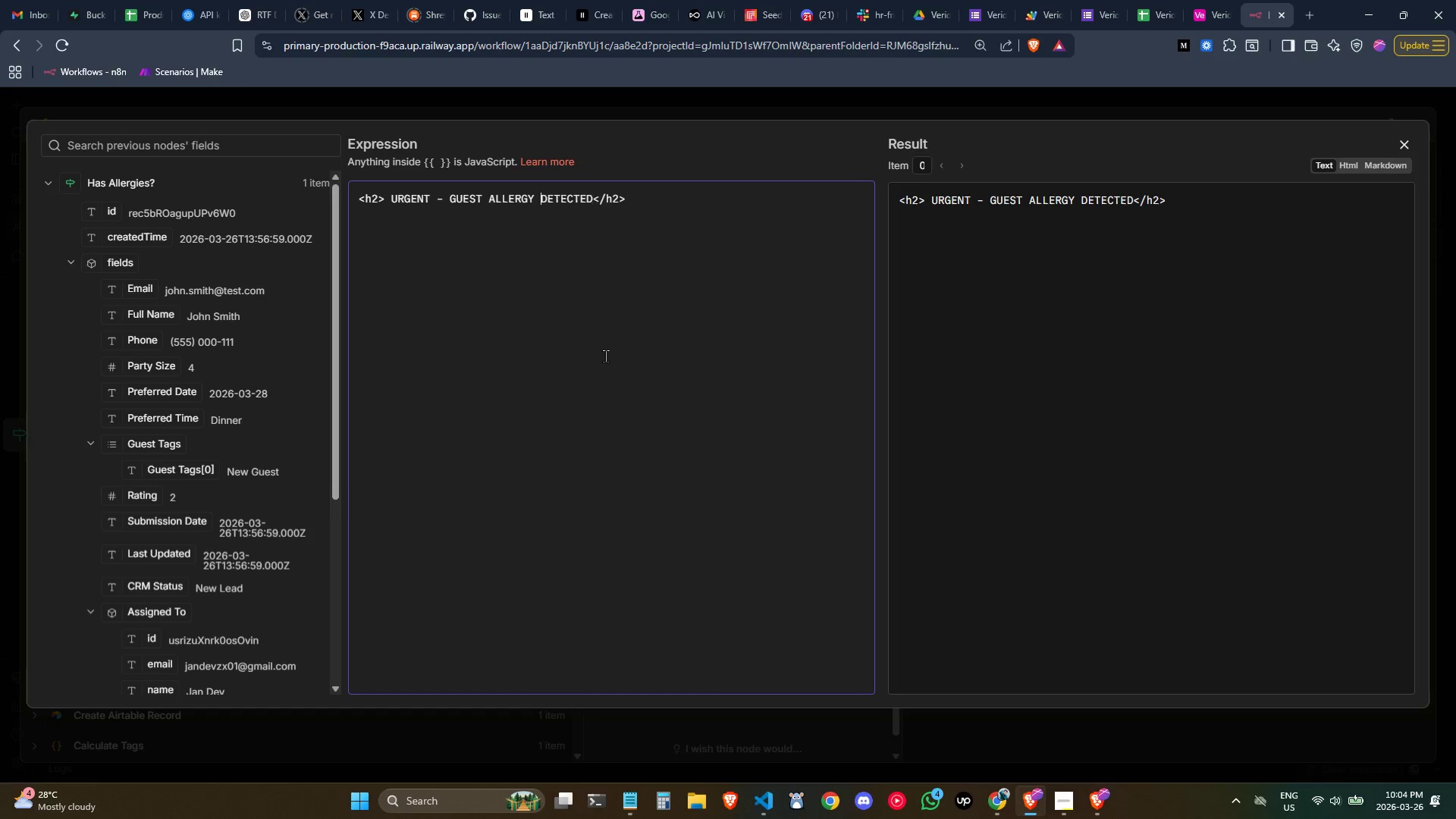 
key(Control+ArrowLeft)
 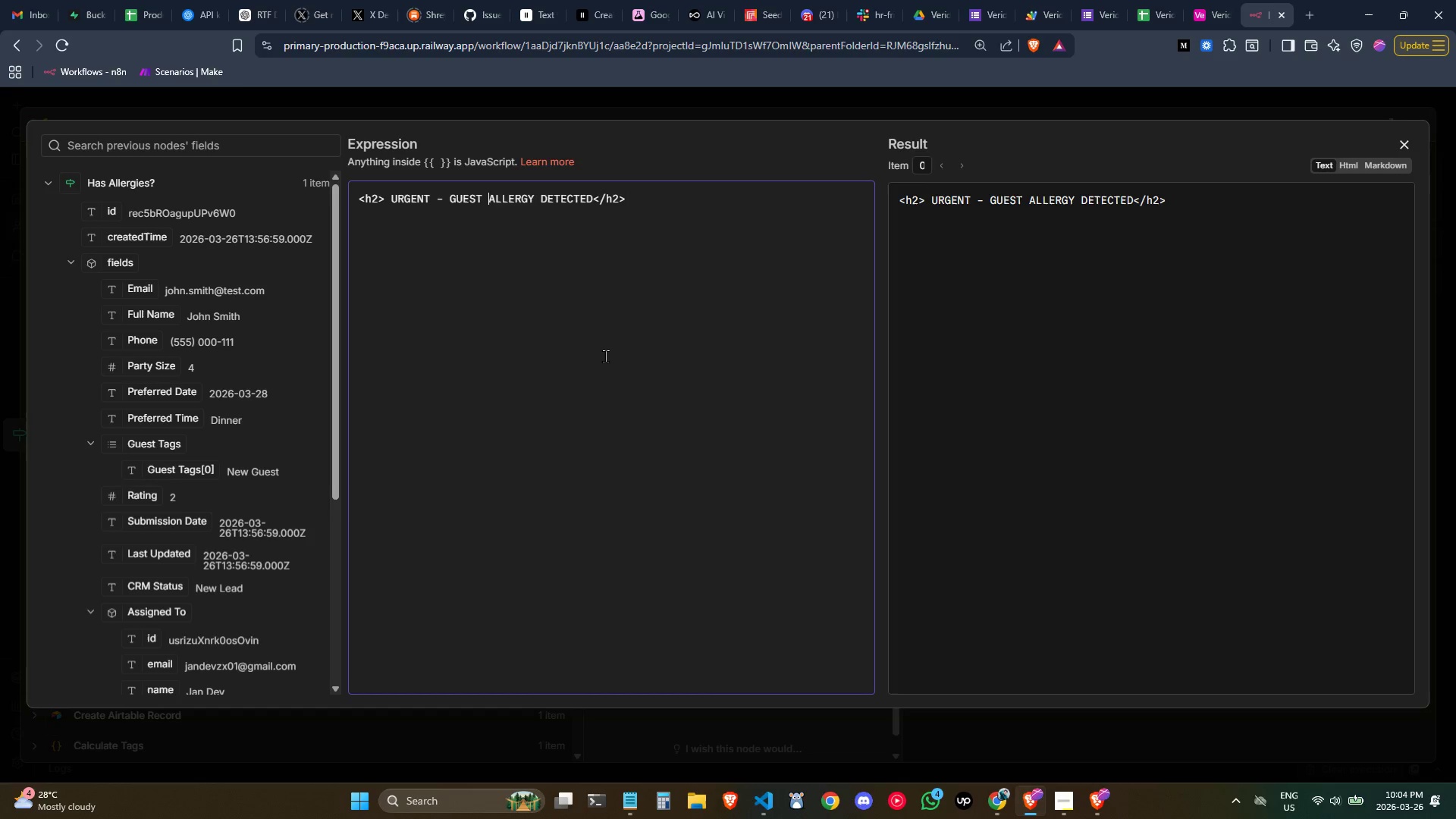 
key(Control+ArrowLeft)
 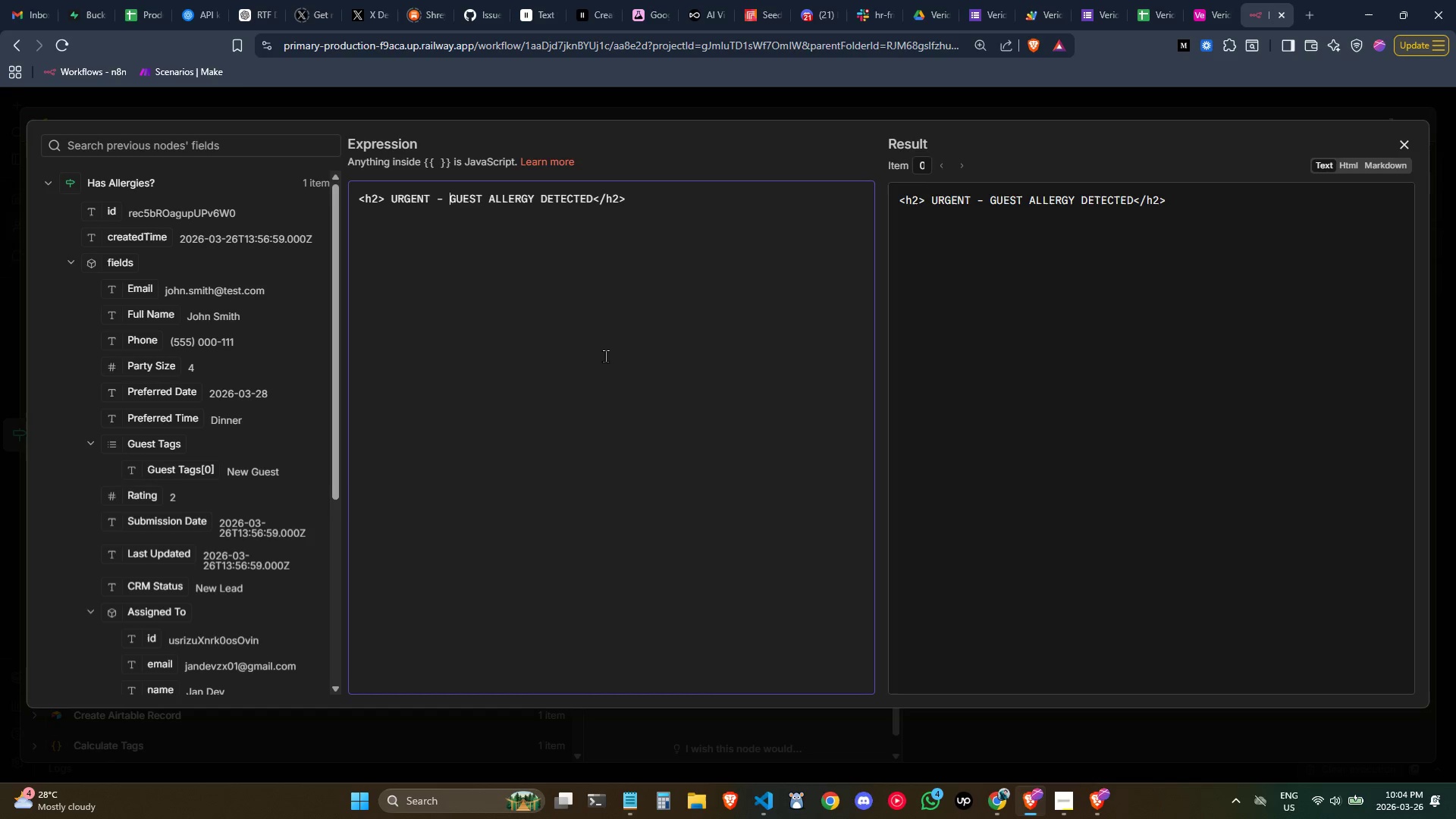 
key(Control+ArrowLeft)
 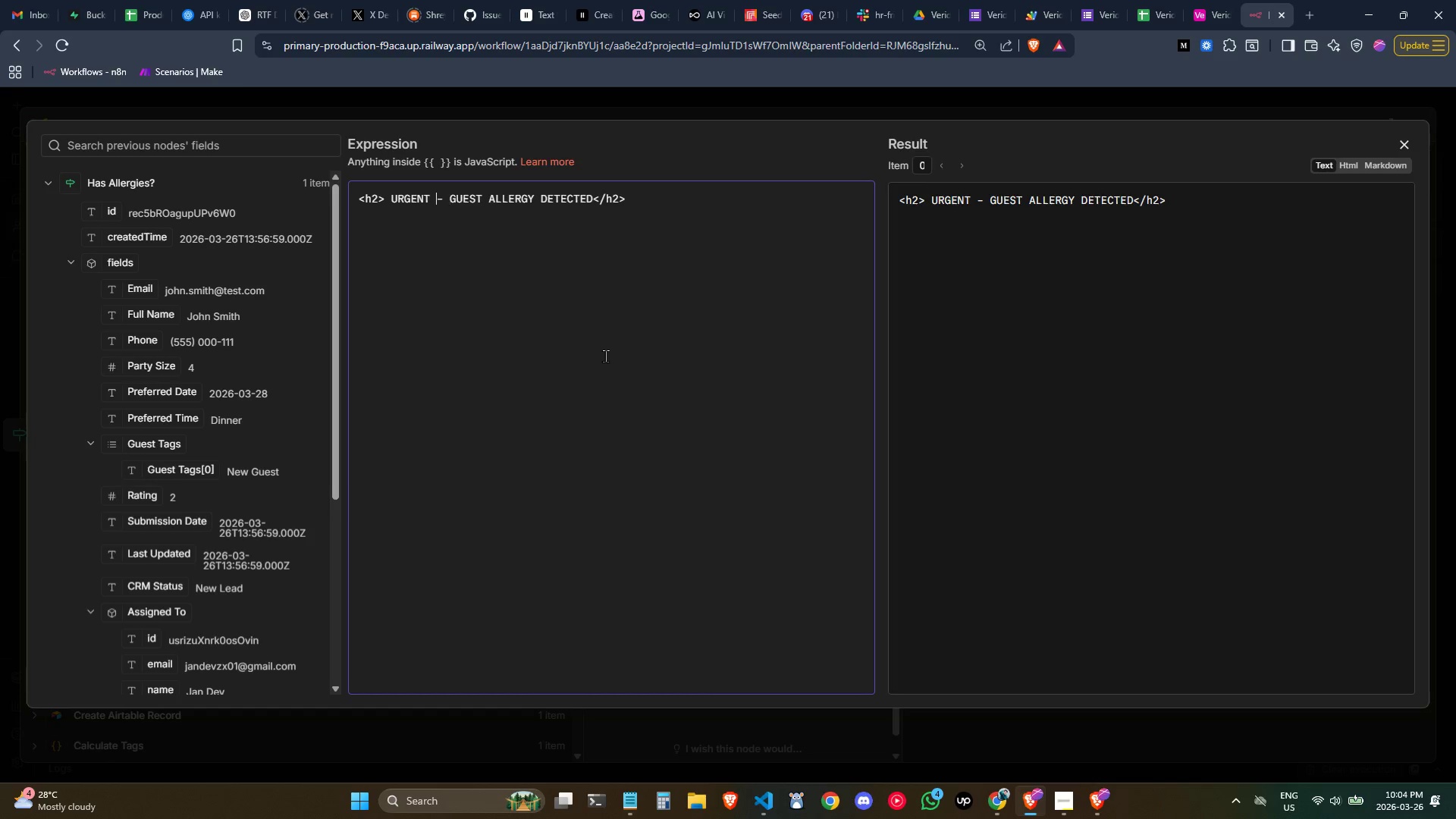 
key(Control+ArrowLeft)
 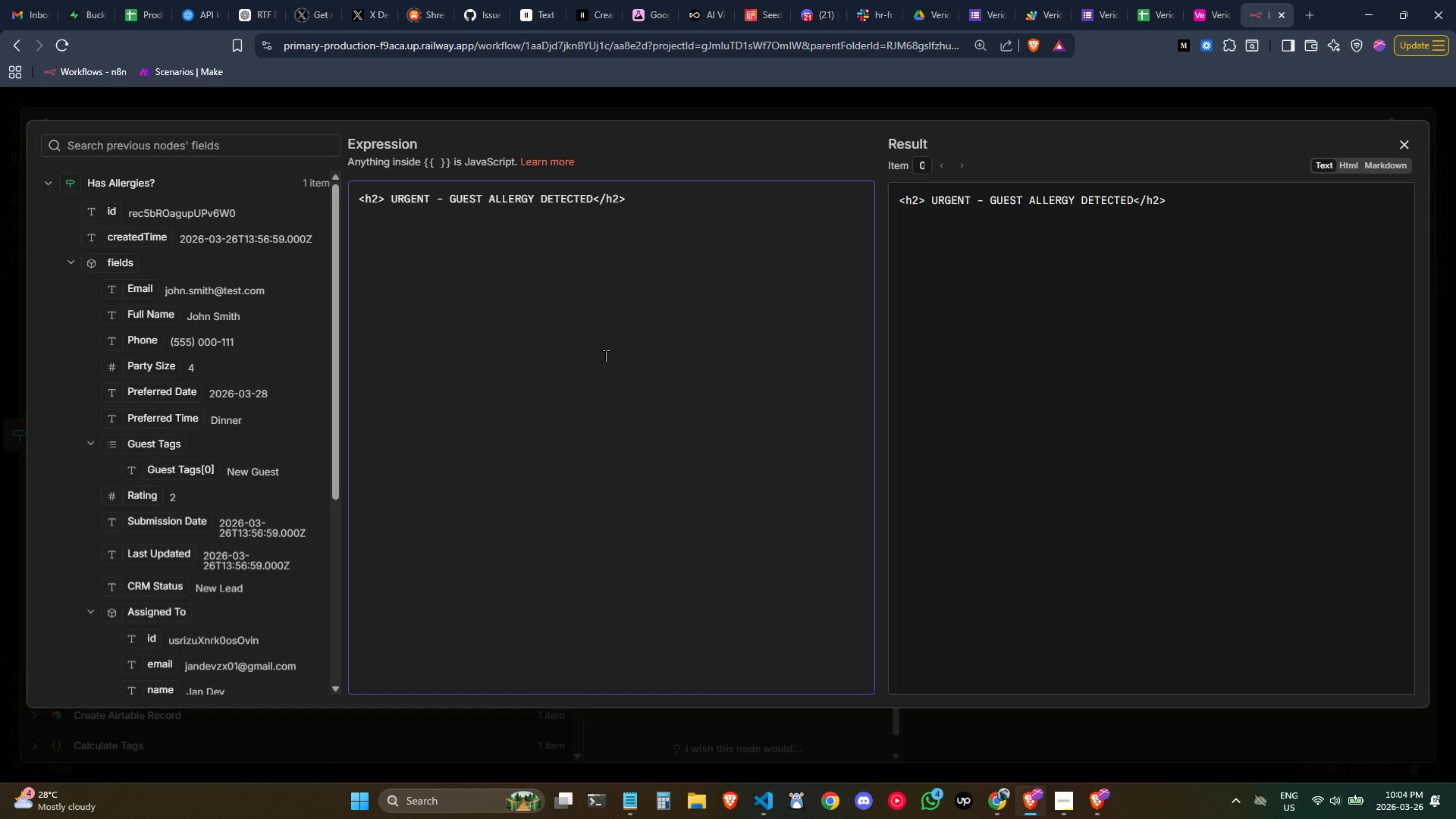 
key(Backspace)
 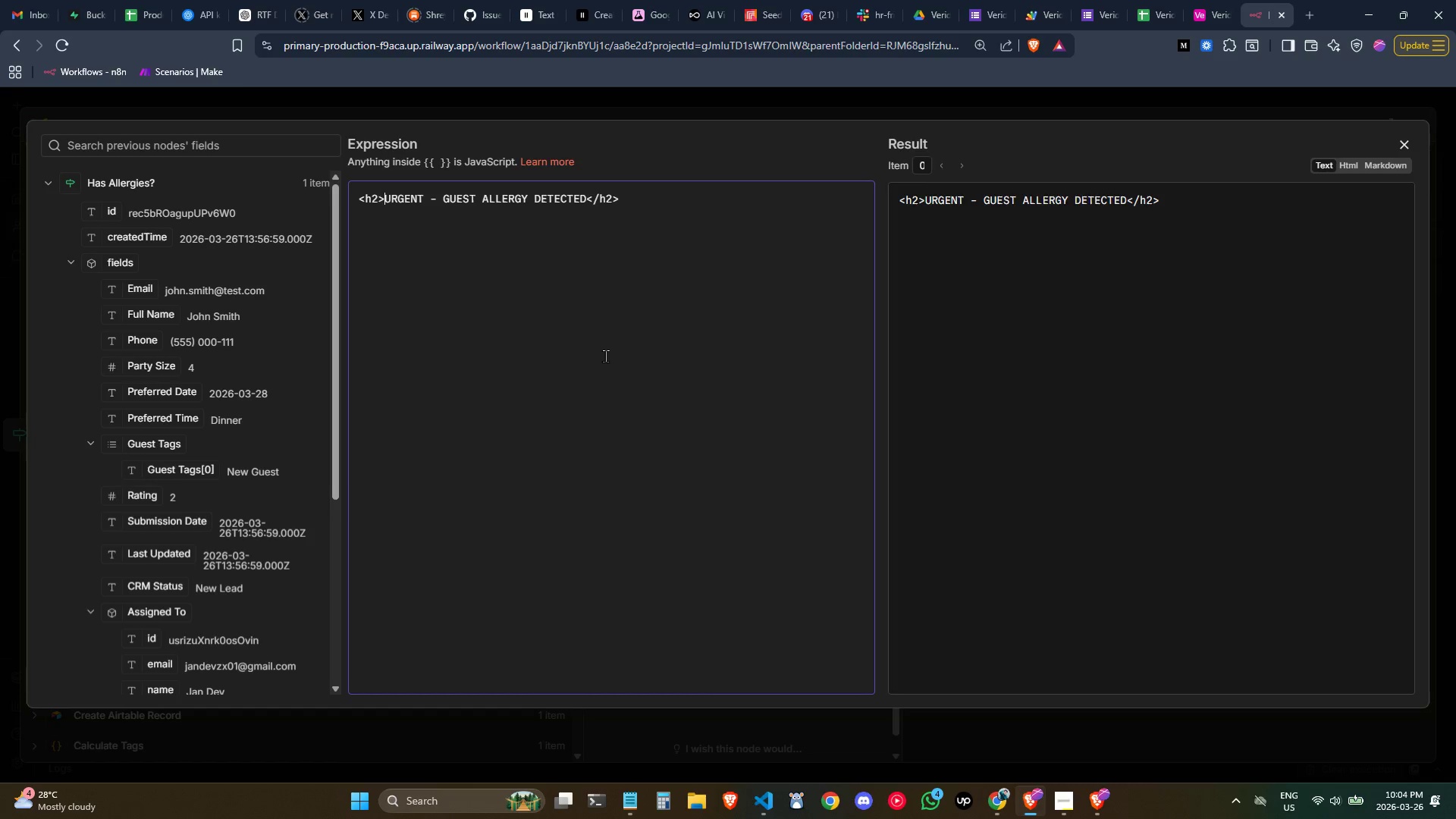 
key(Control+ArrowRight)
 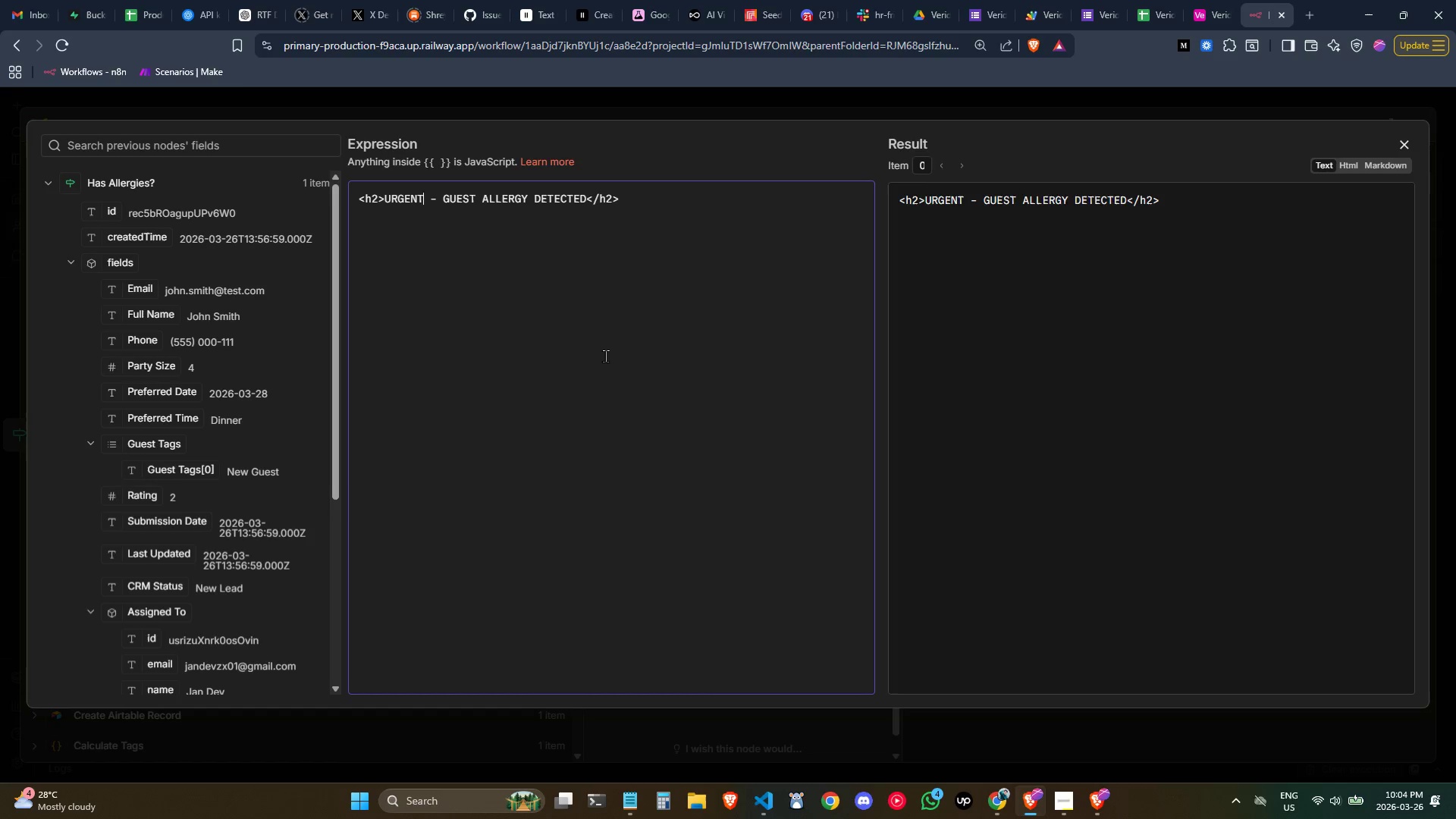 
key(Control+ArrowRight)
 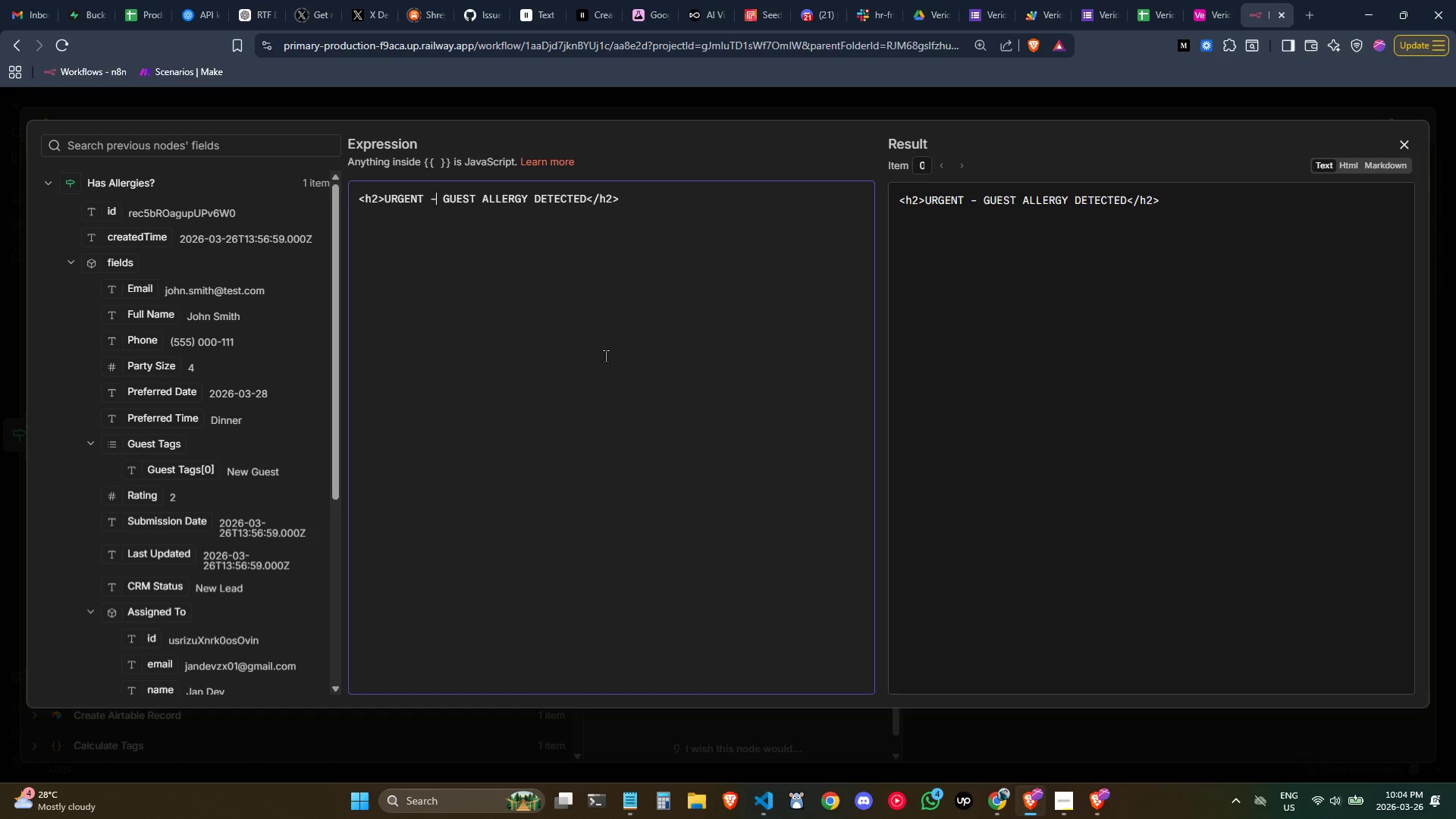 
hold_key(key=ArrowRight, duration=0.84)
 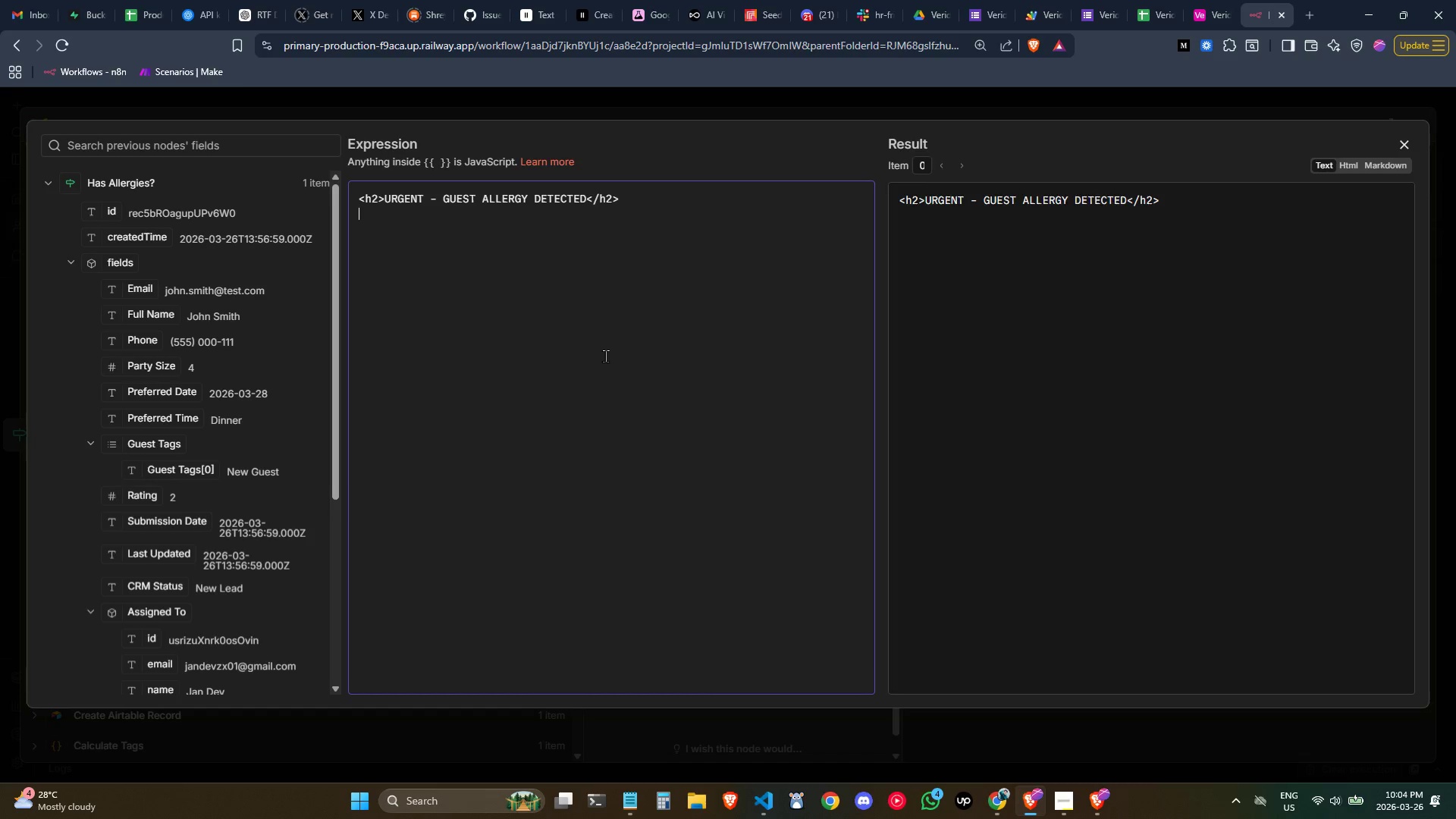 
key(Enter)
 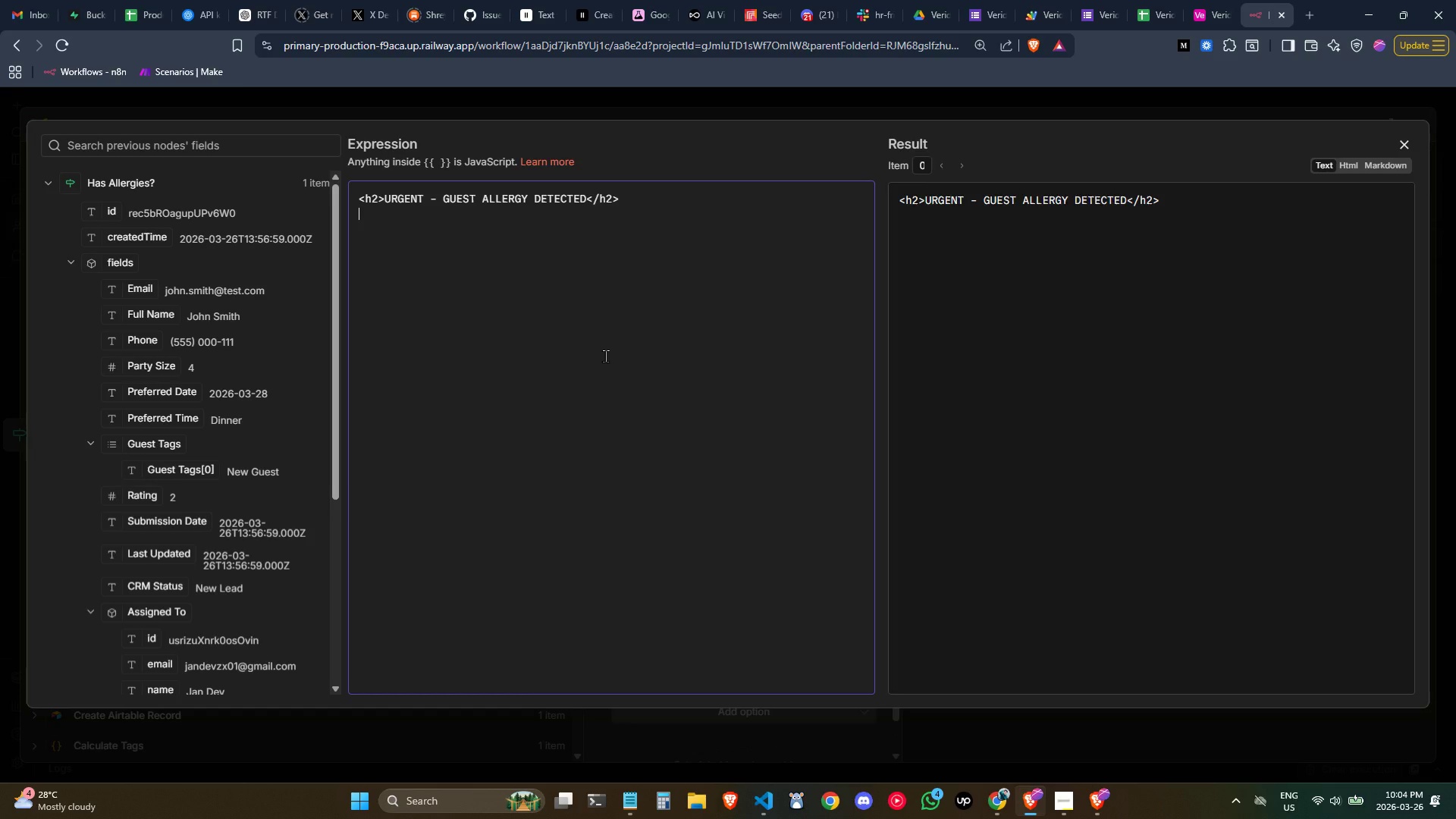 
key(Enter)
 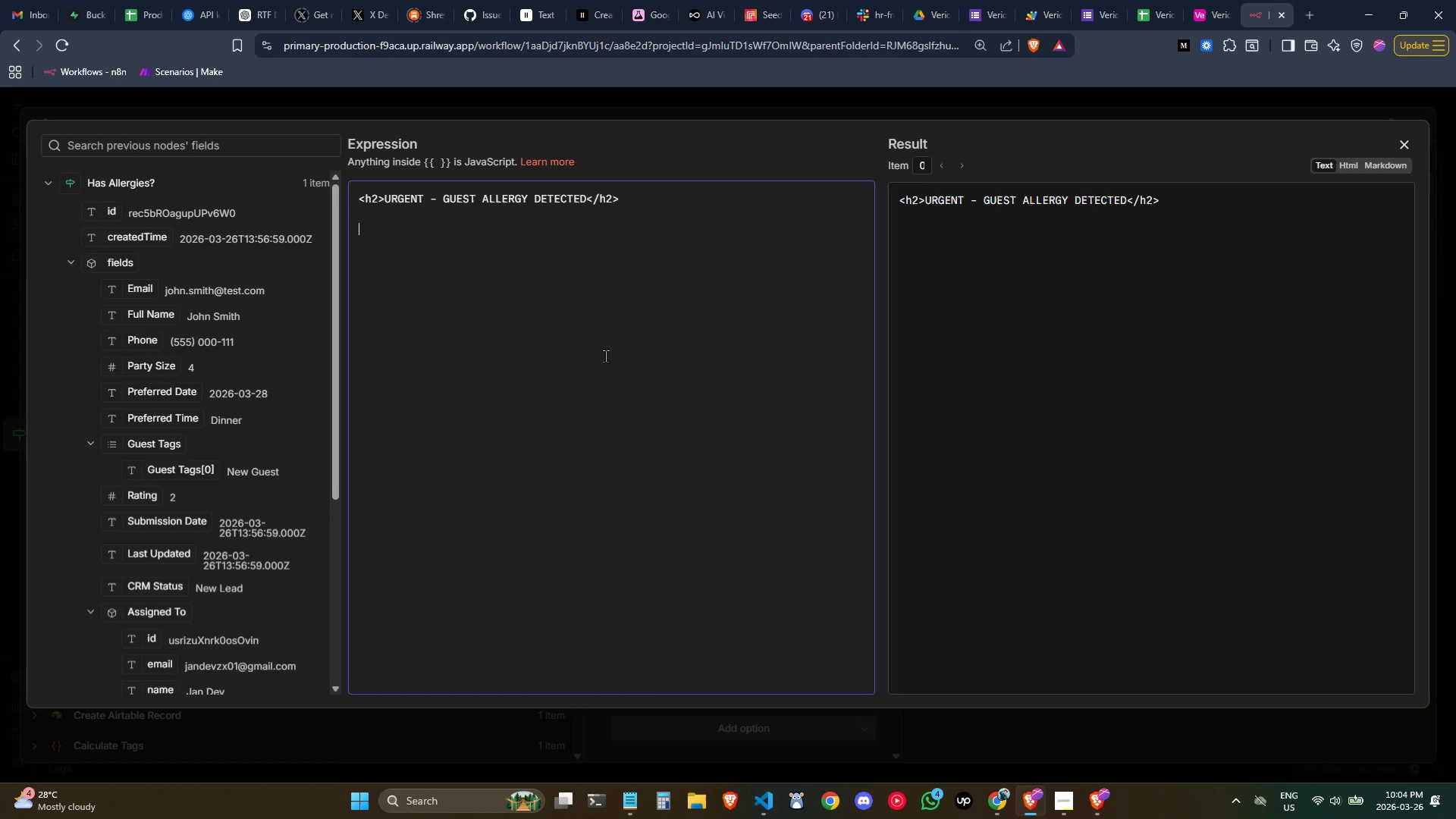 
wait(5.8)
 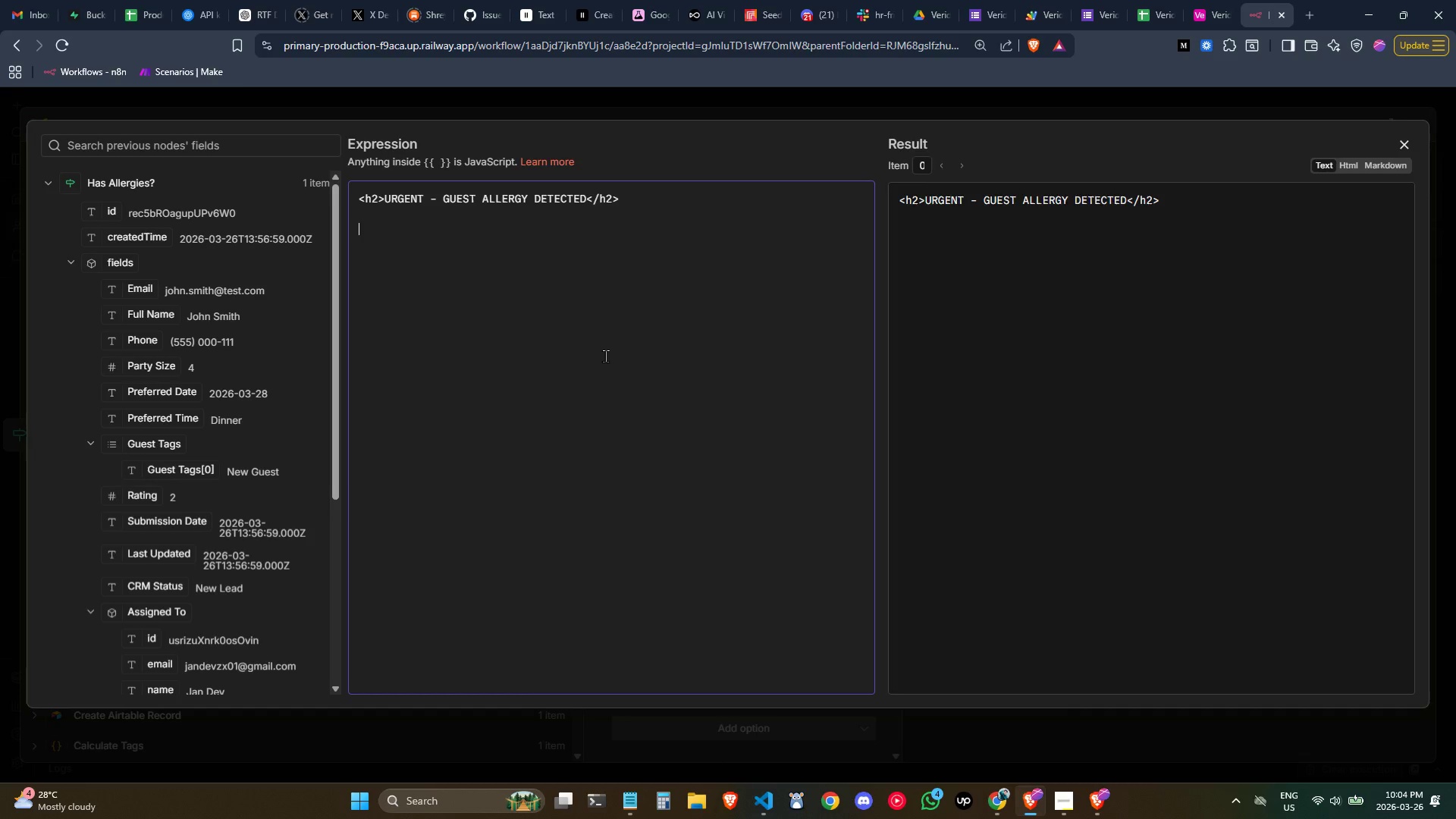 
key(ArrowUp)
 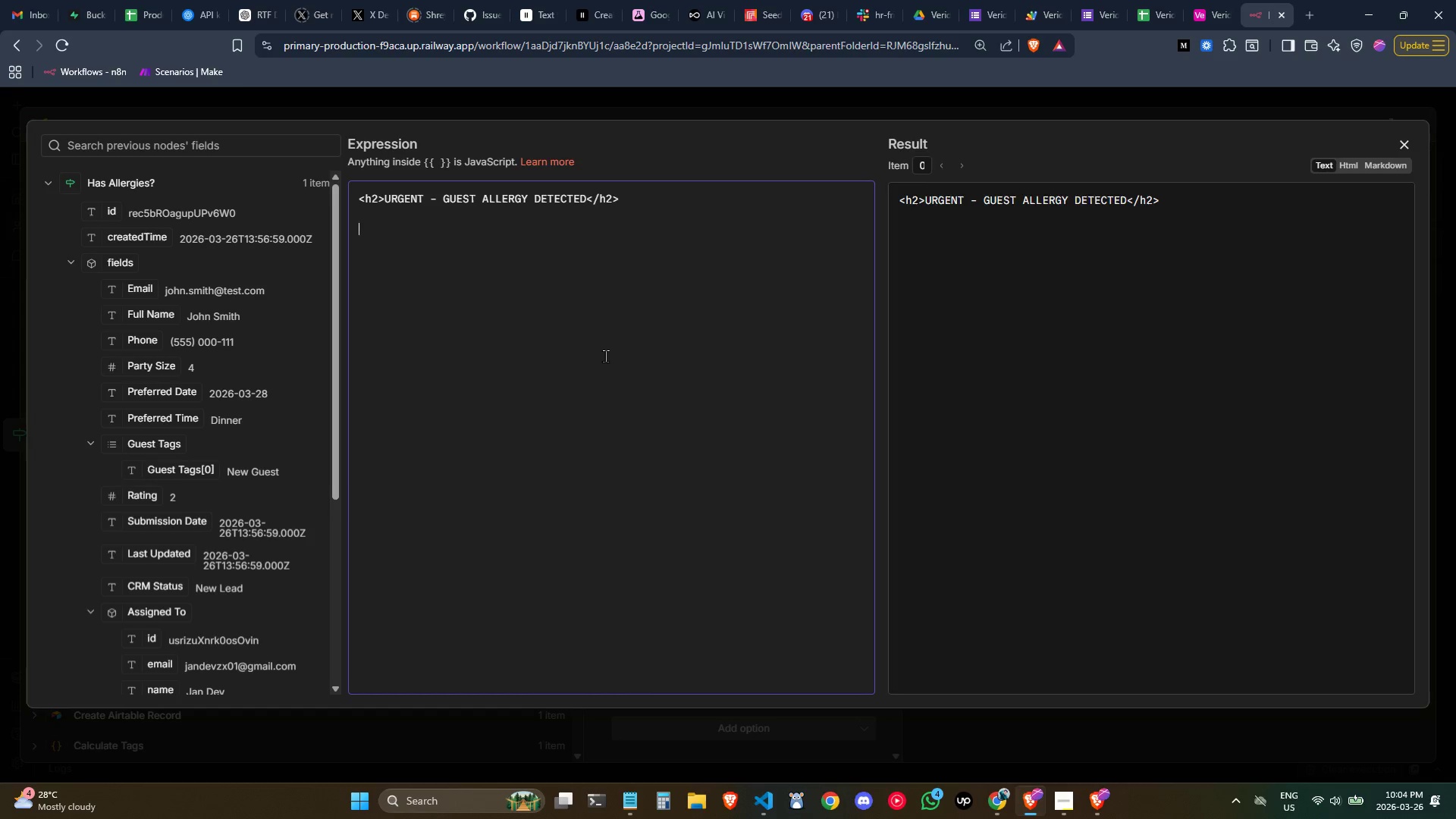 
key(ArrowRight)
 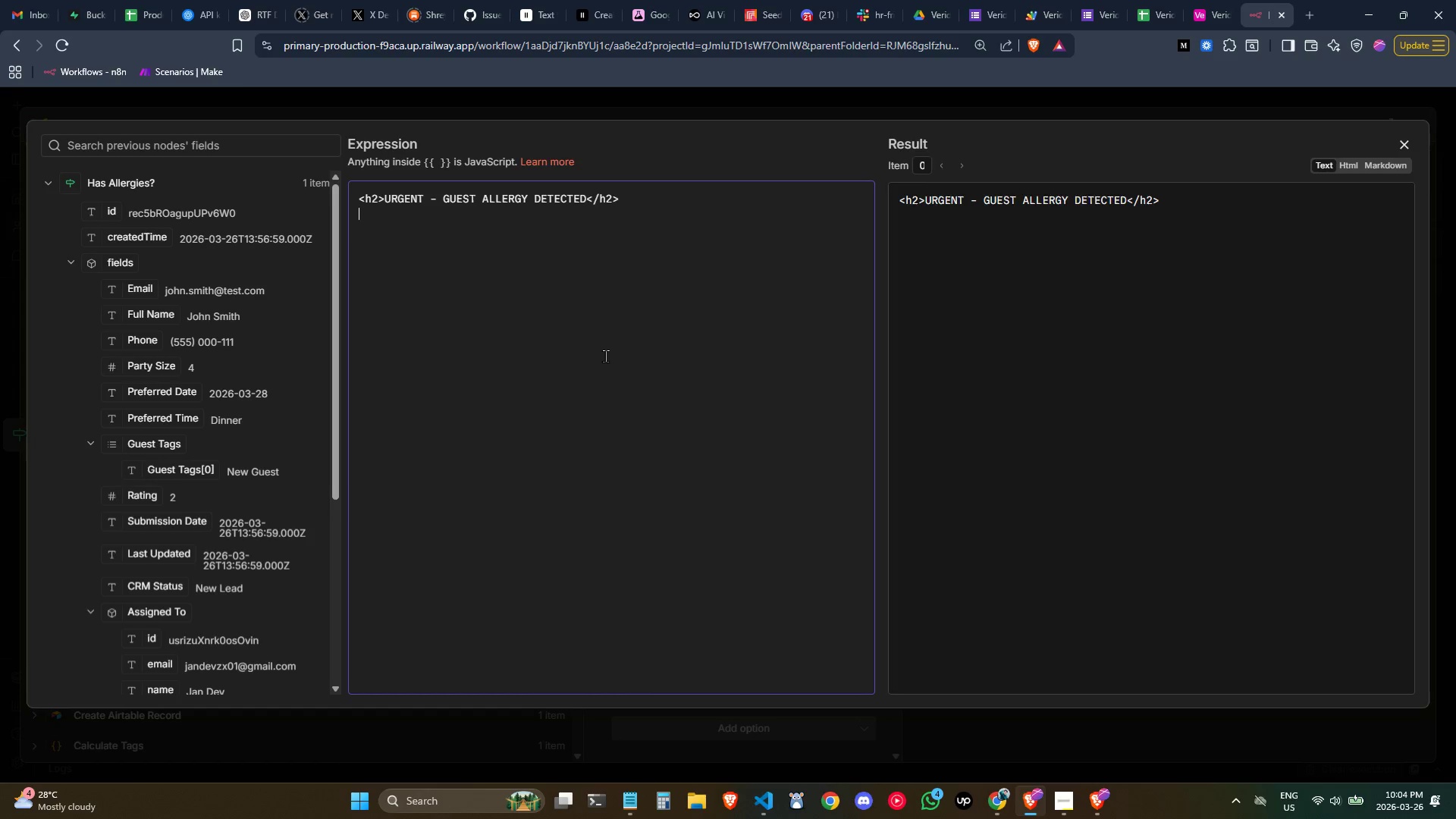 
key(ArrowUp)
 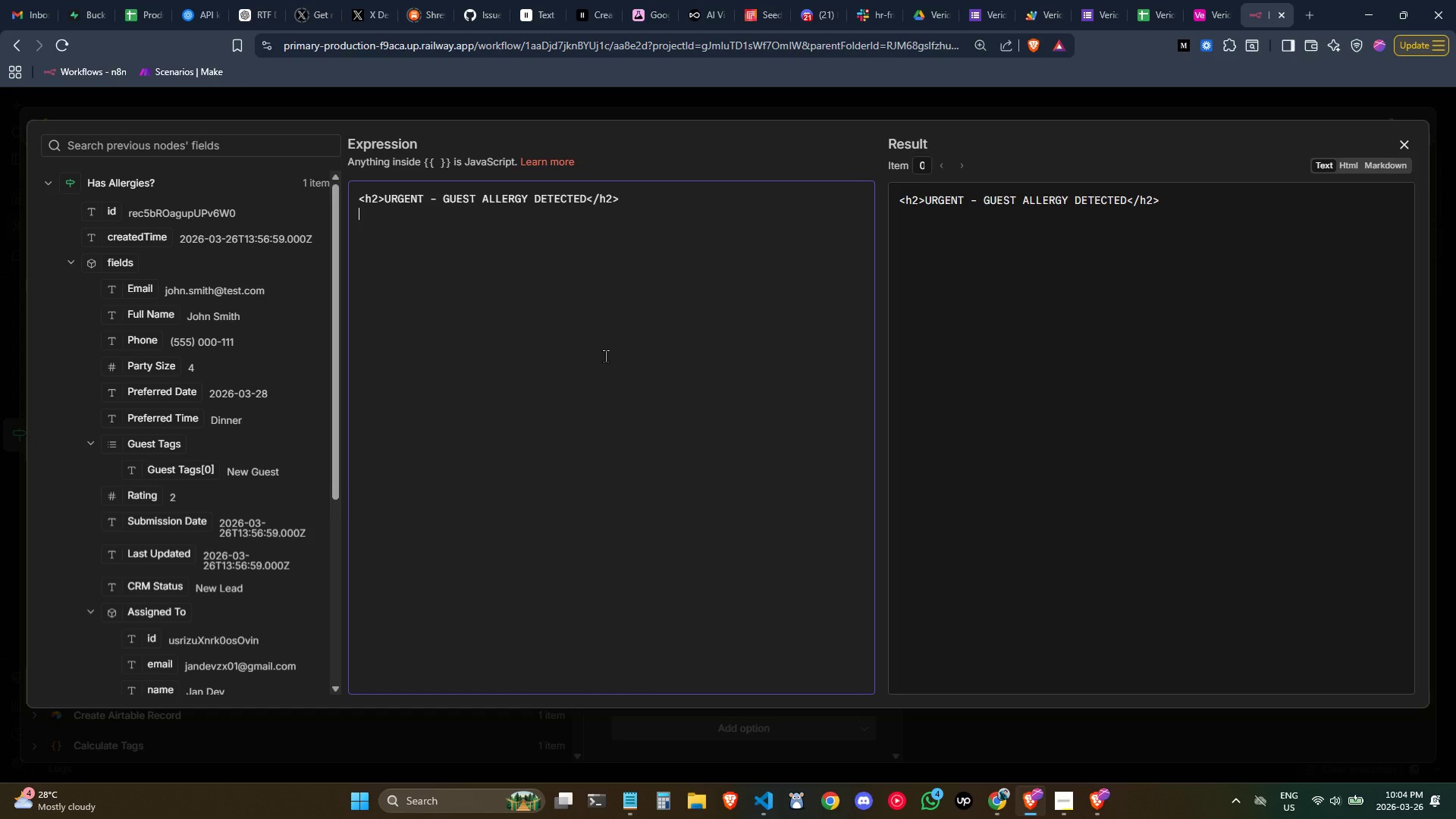 
key(ArrowUp)
 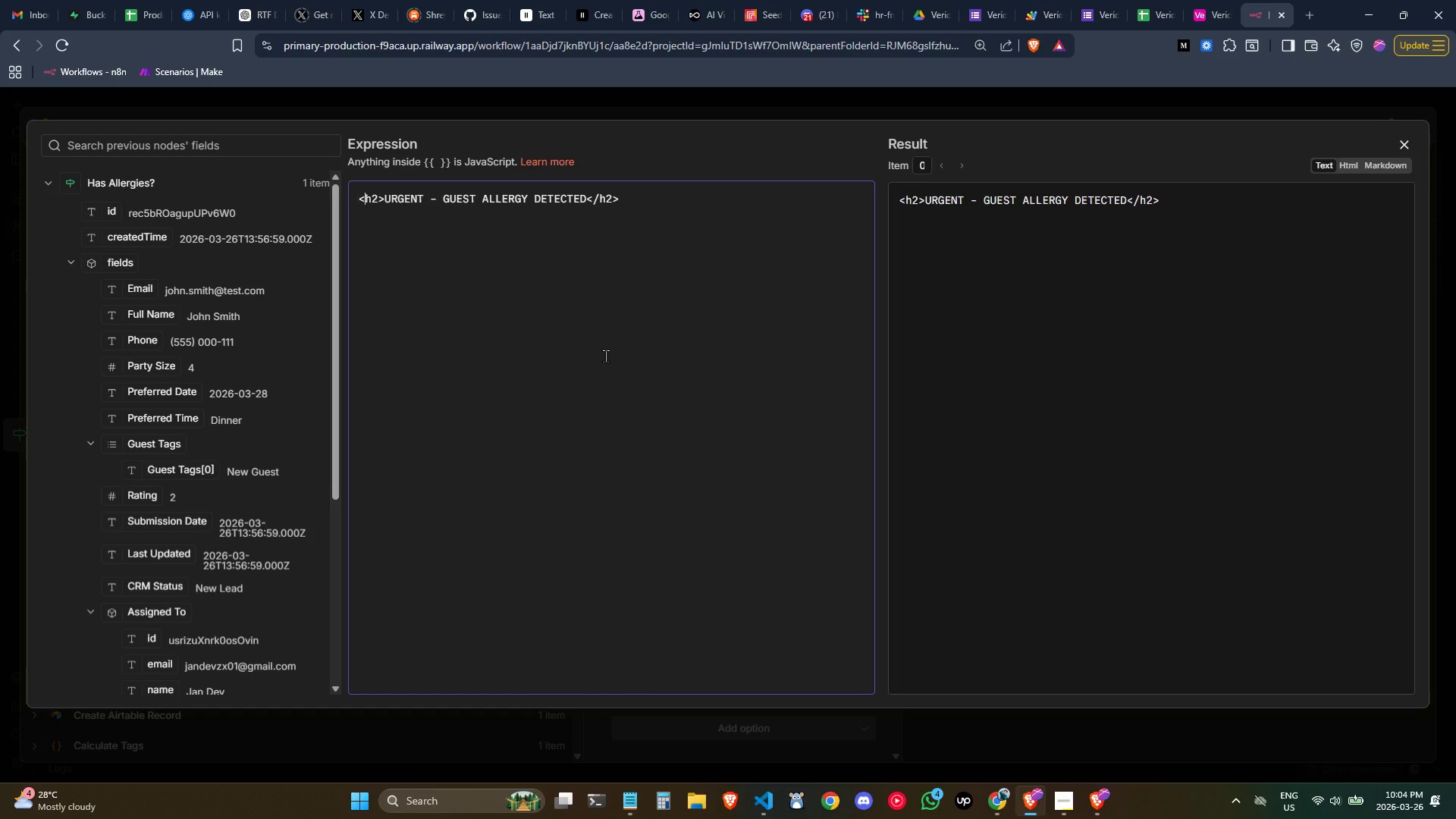 
key(ArrowRight)
 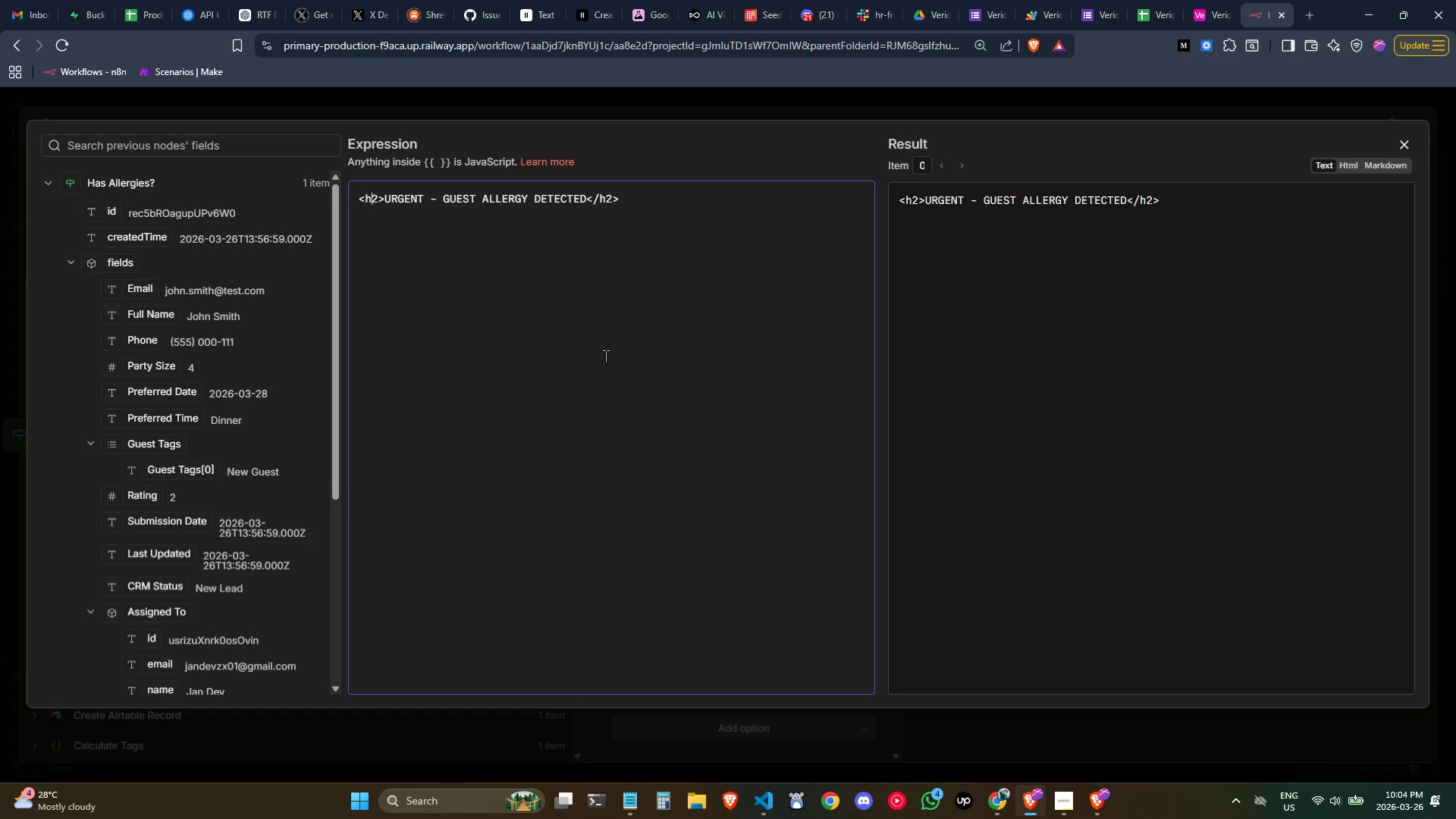 
key(ArrowRight)
 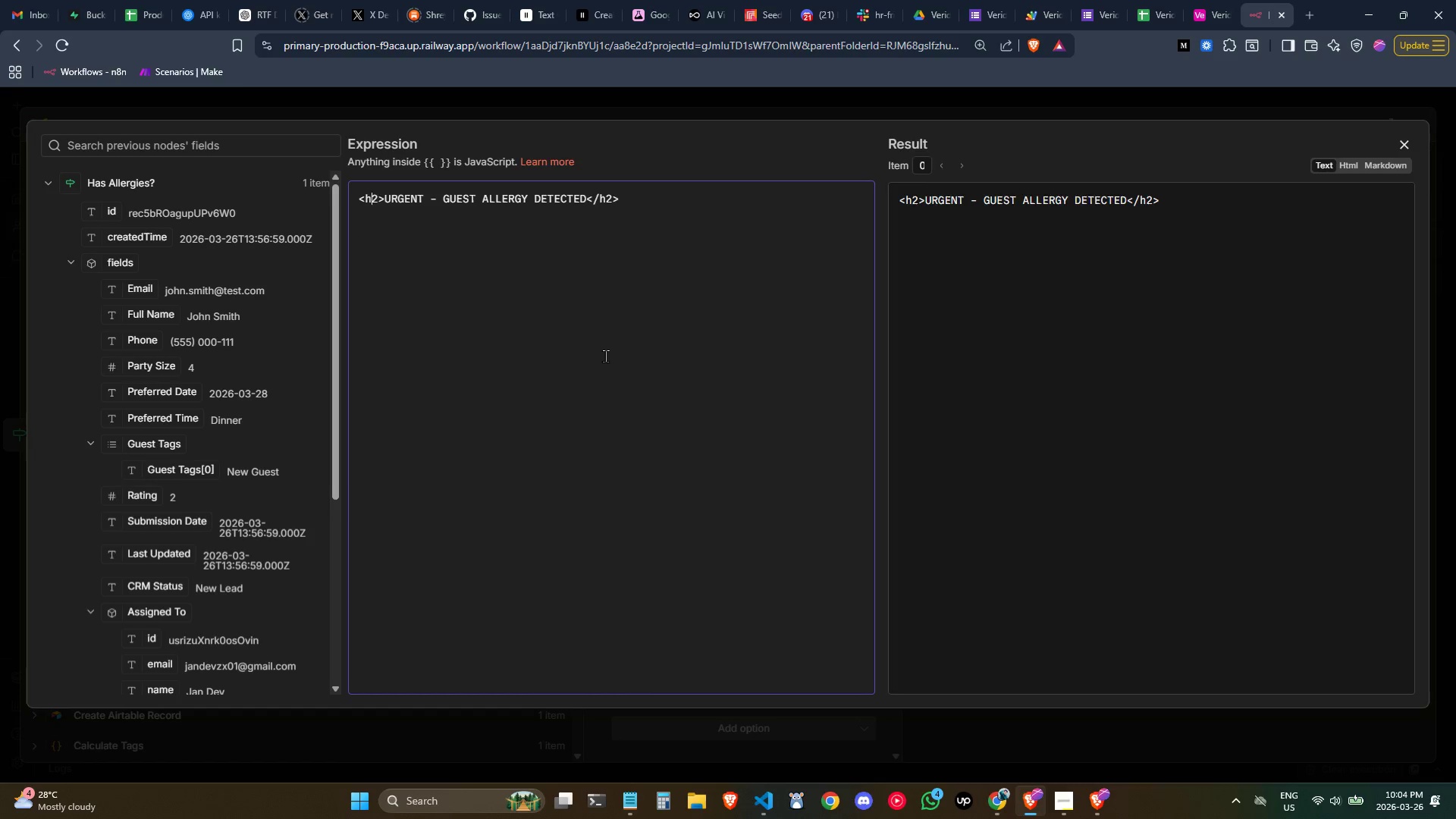 
key(ArrowRight)
 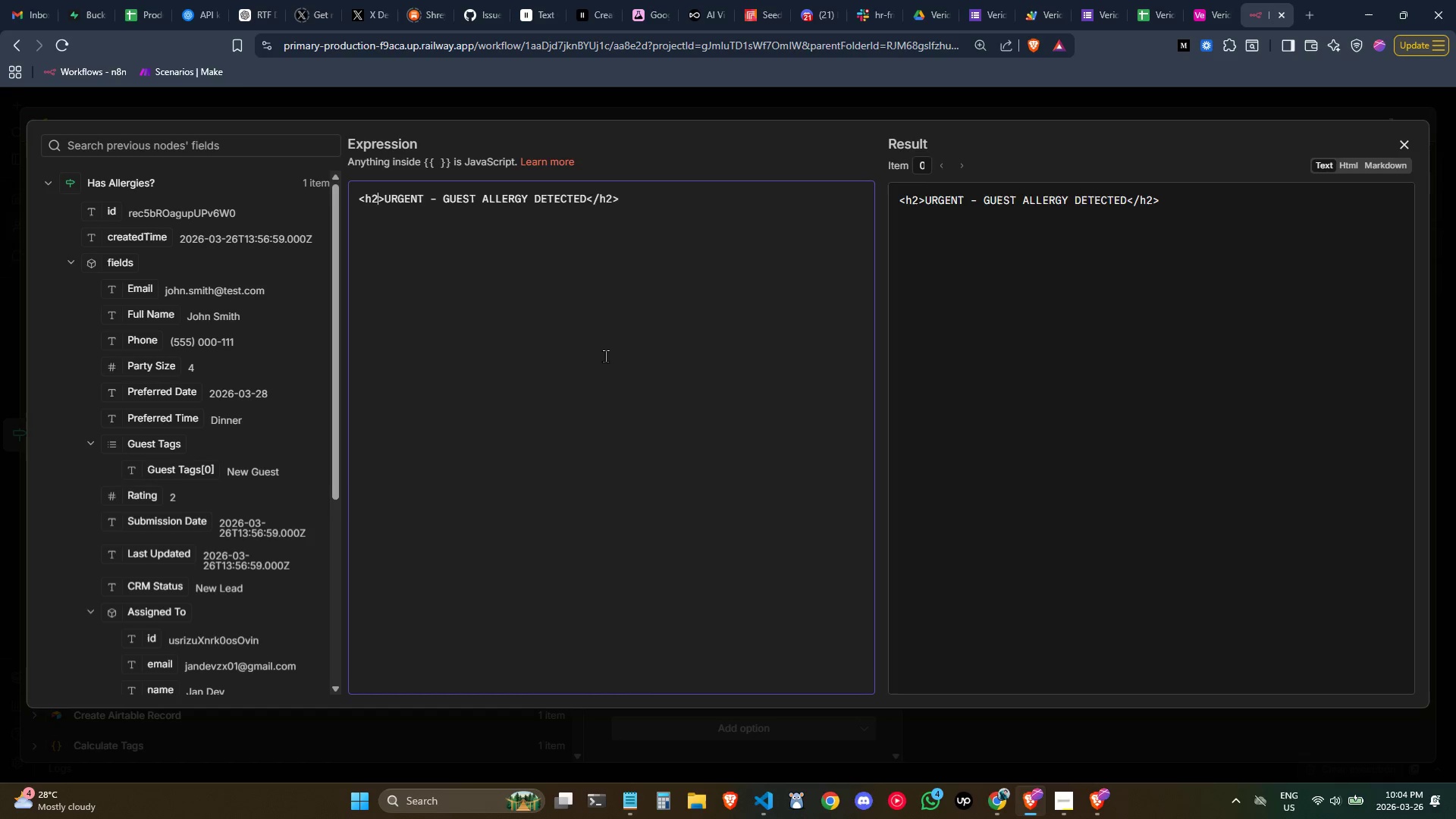 
key(Backspace)
 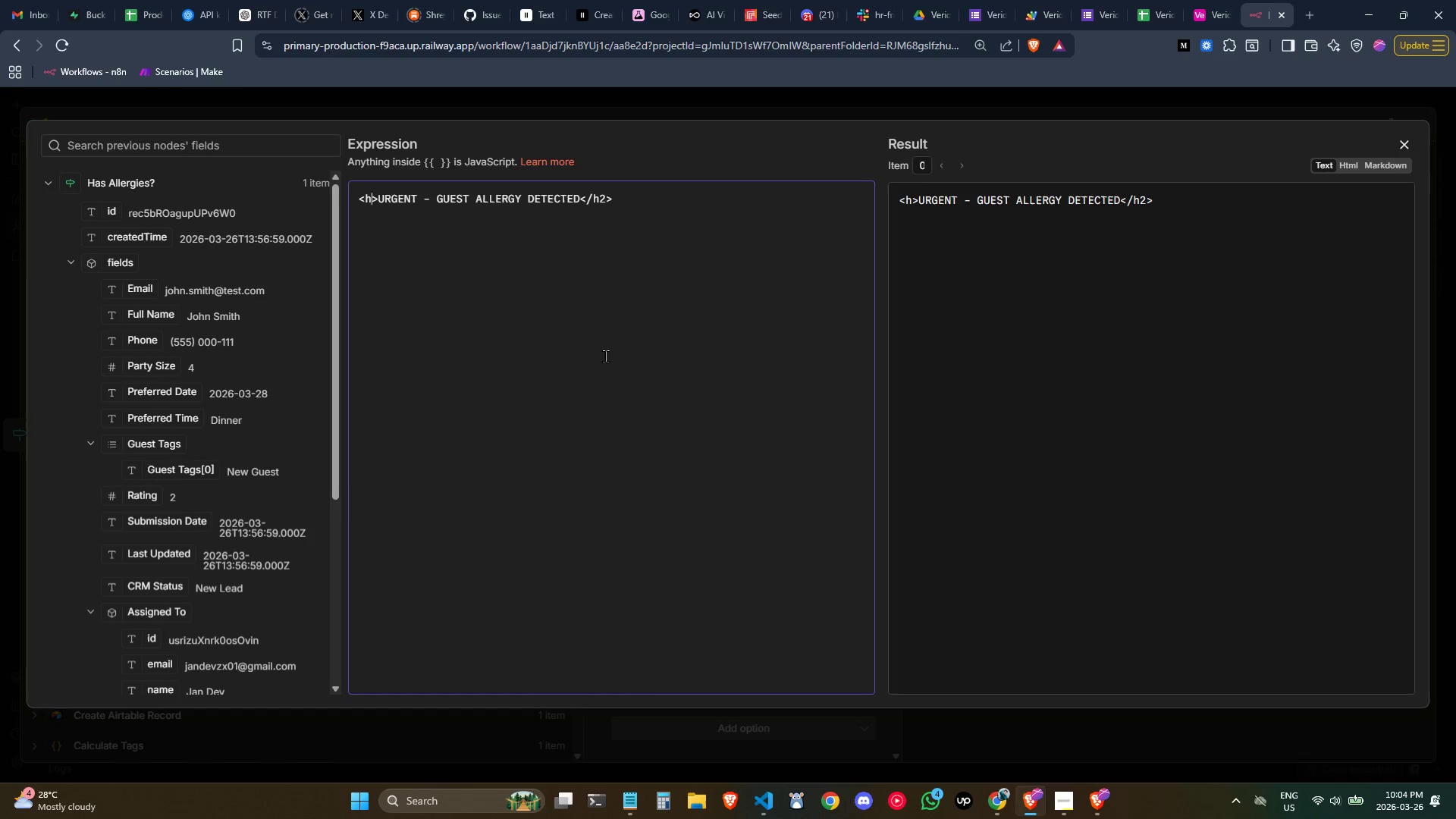 
key(3)
 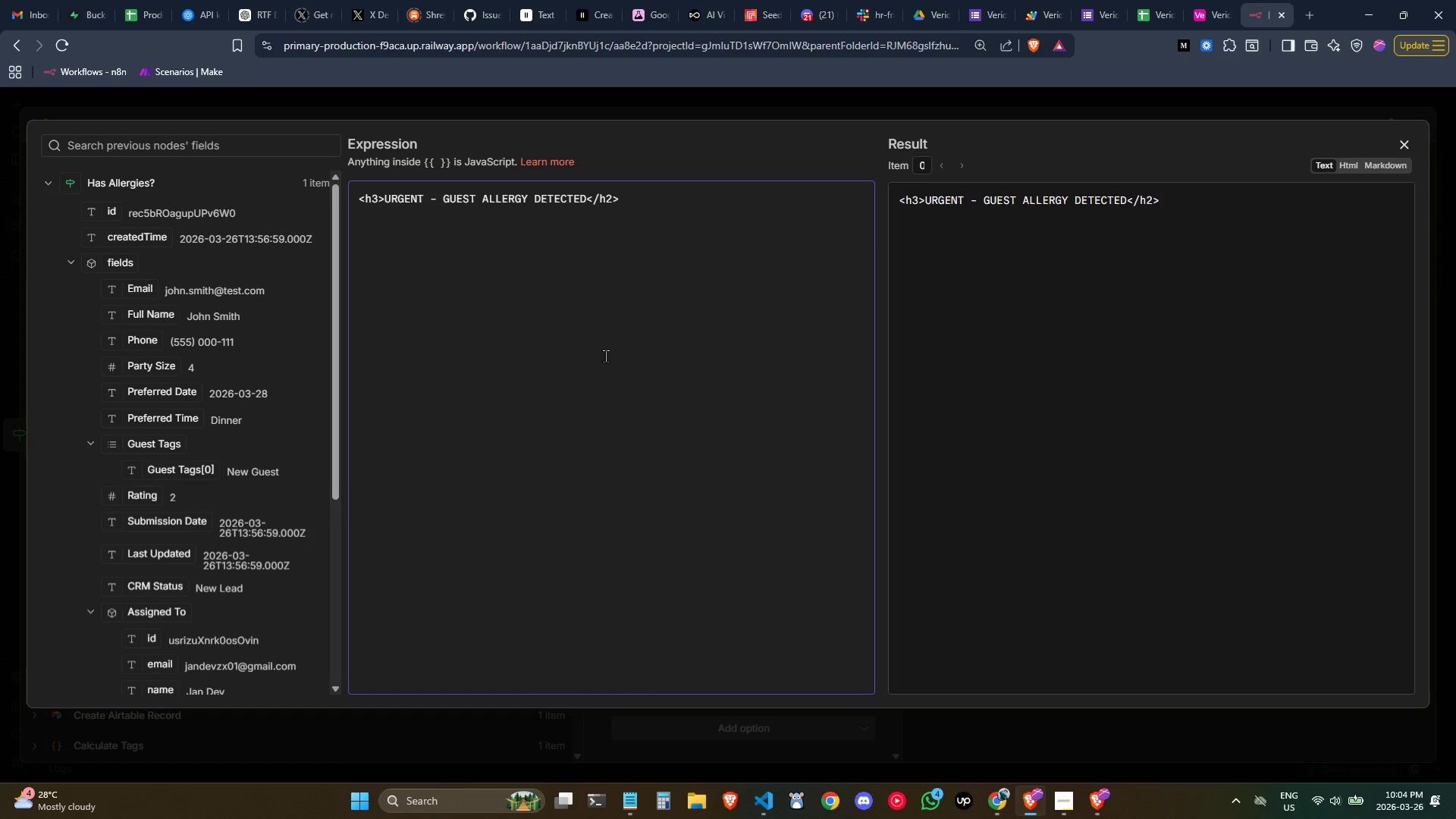 
hold_key(key=ControlLeft, duration=0.44)
 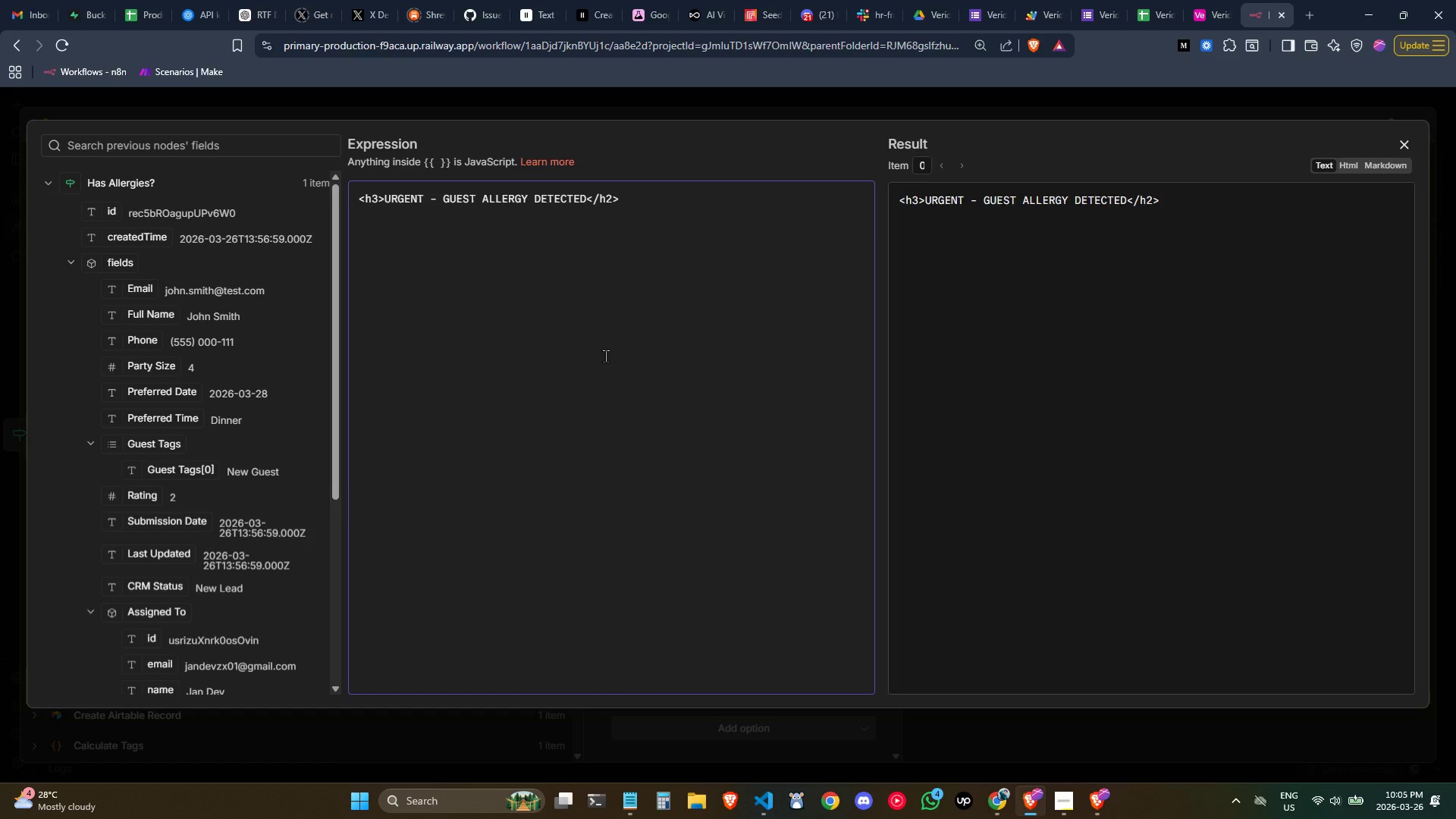 
hold_key(key=ControlLeft, duration=0.56)
 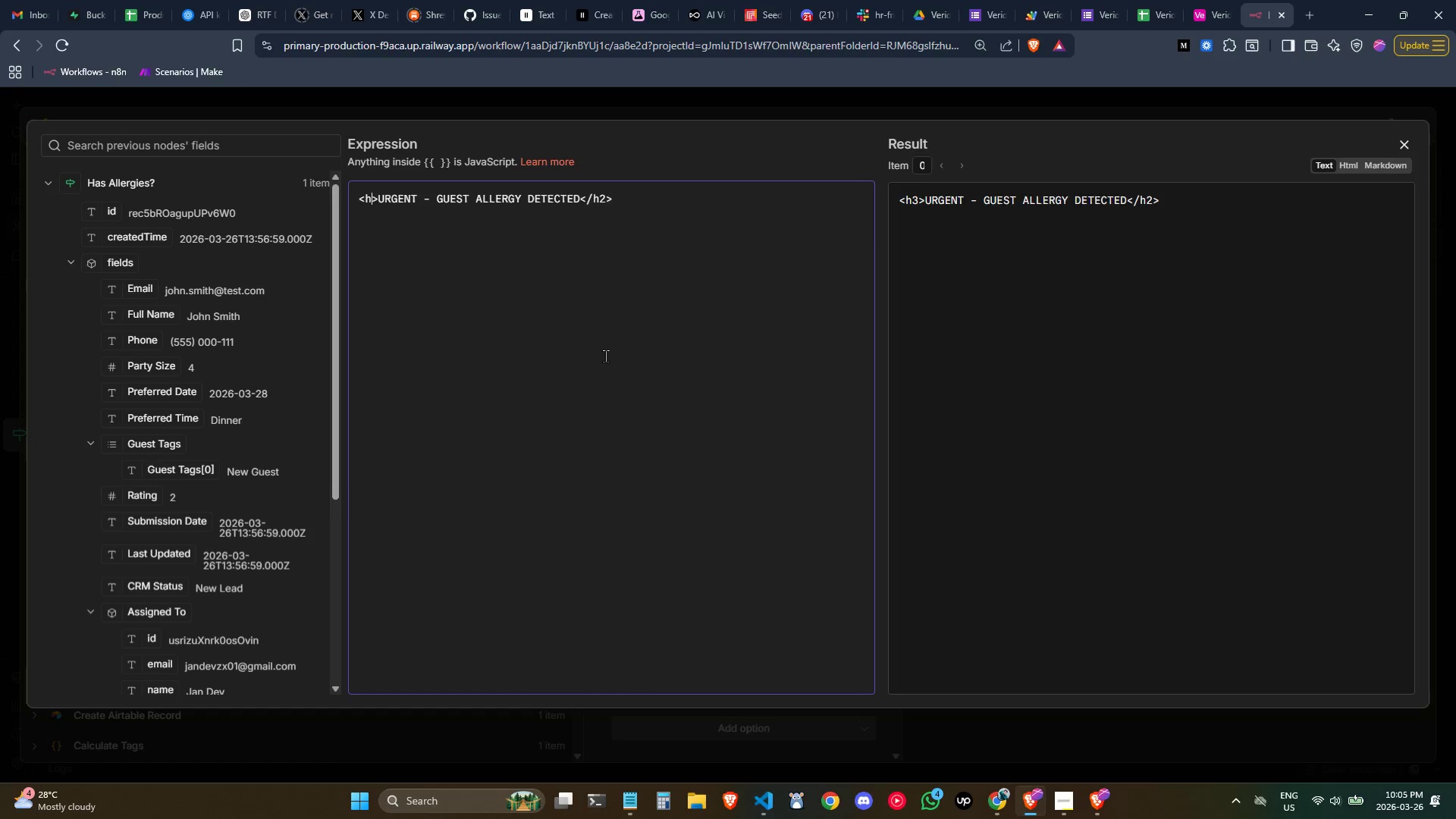 
key(Backspace)
 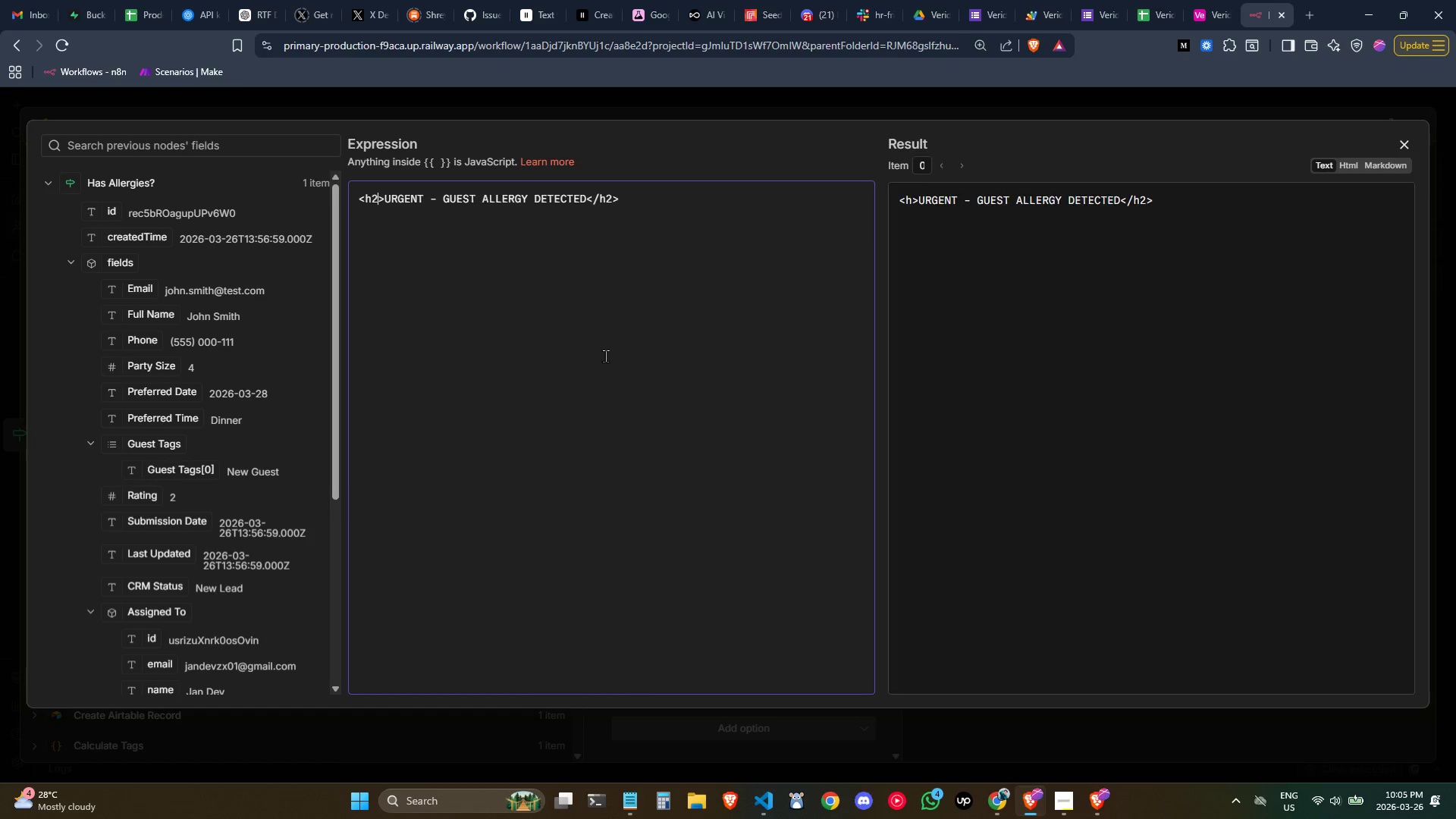 
key(2)
 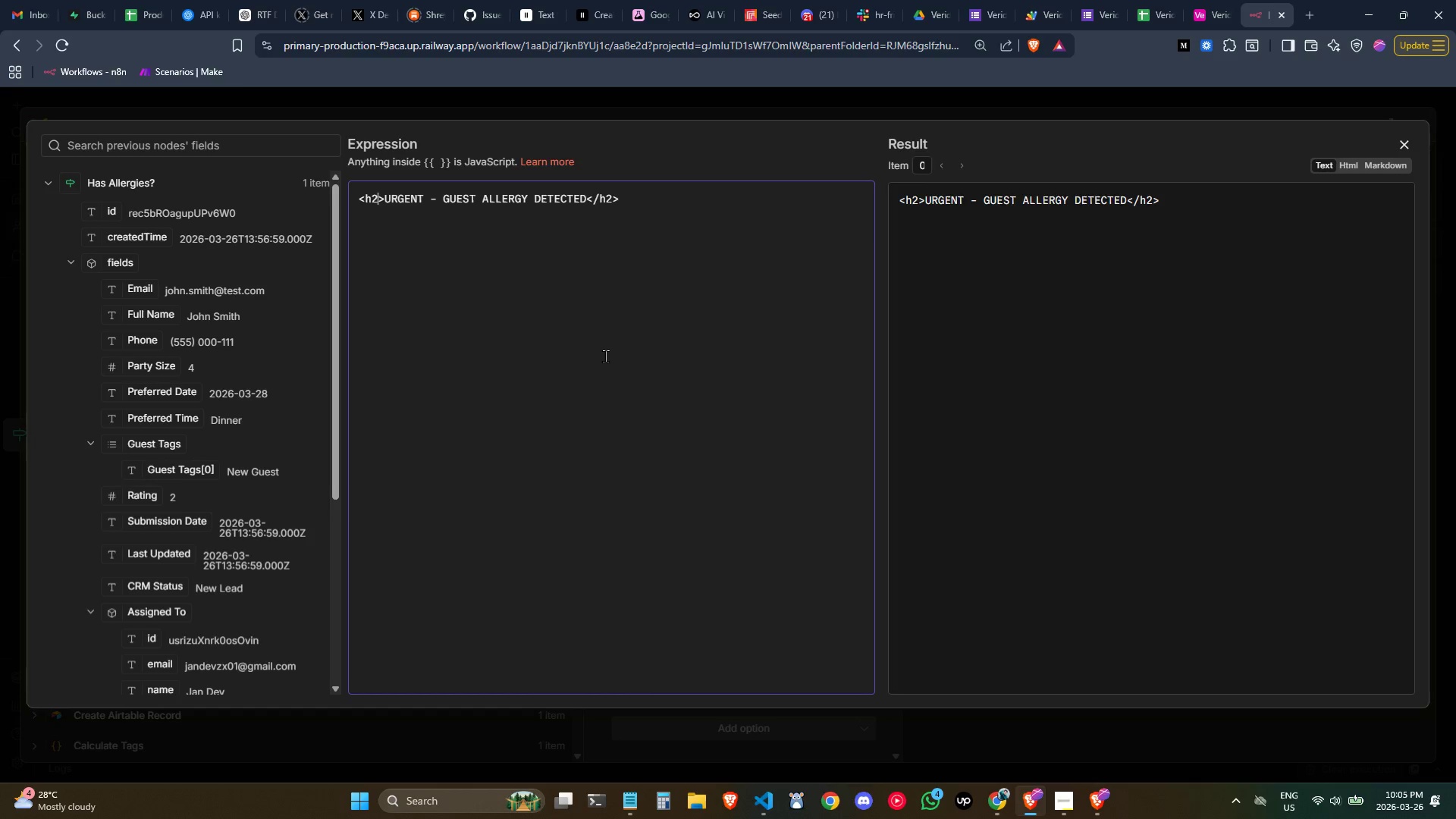 
key(ArrowDown)
 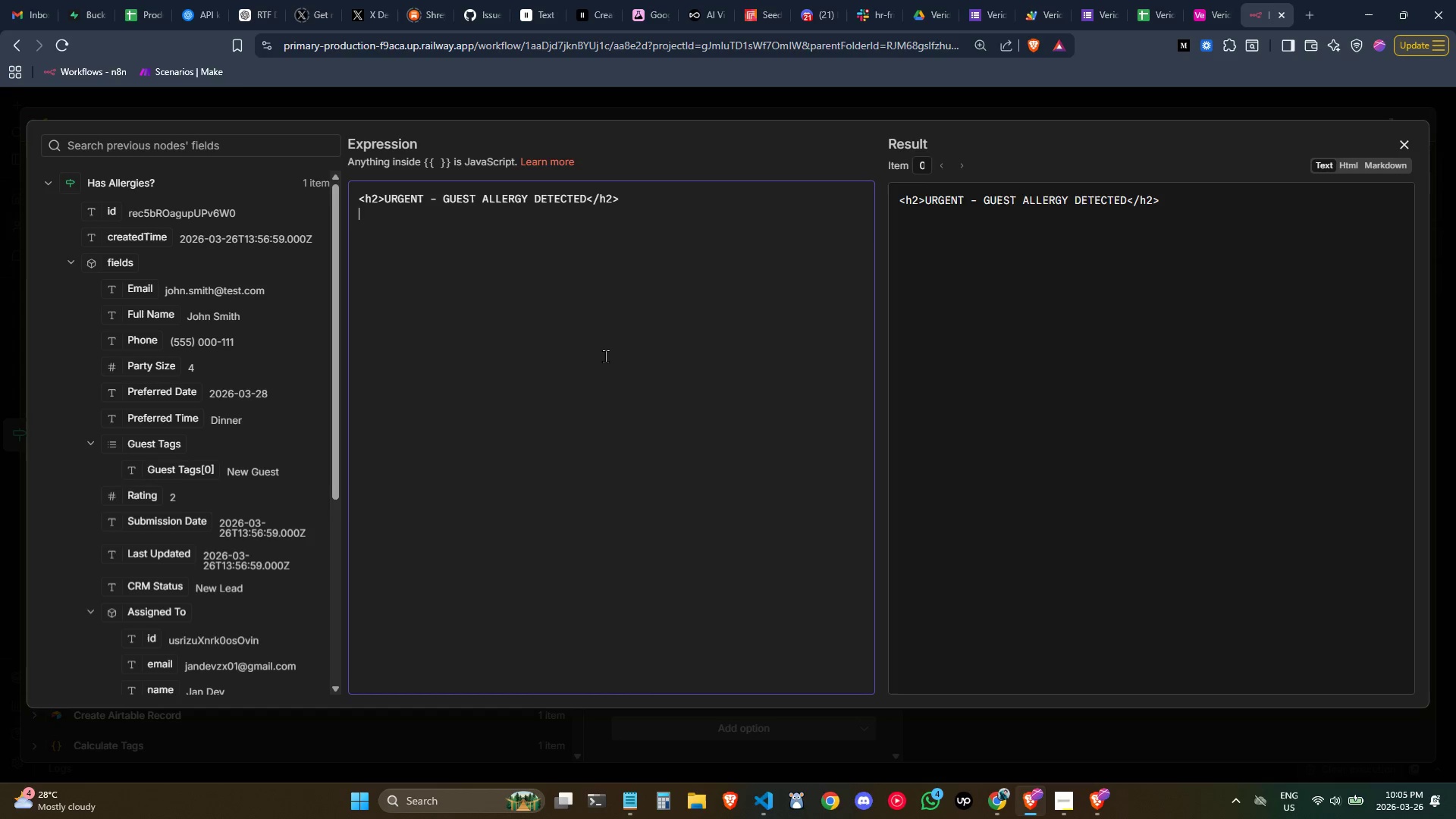 
key(ArrowDown)
 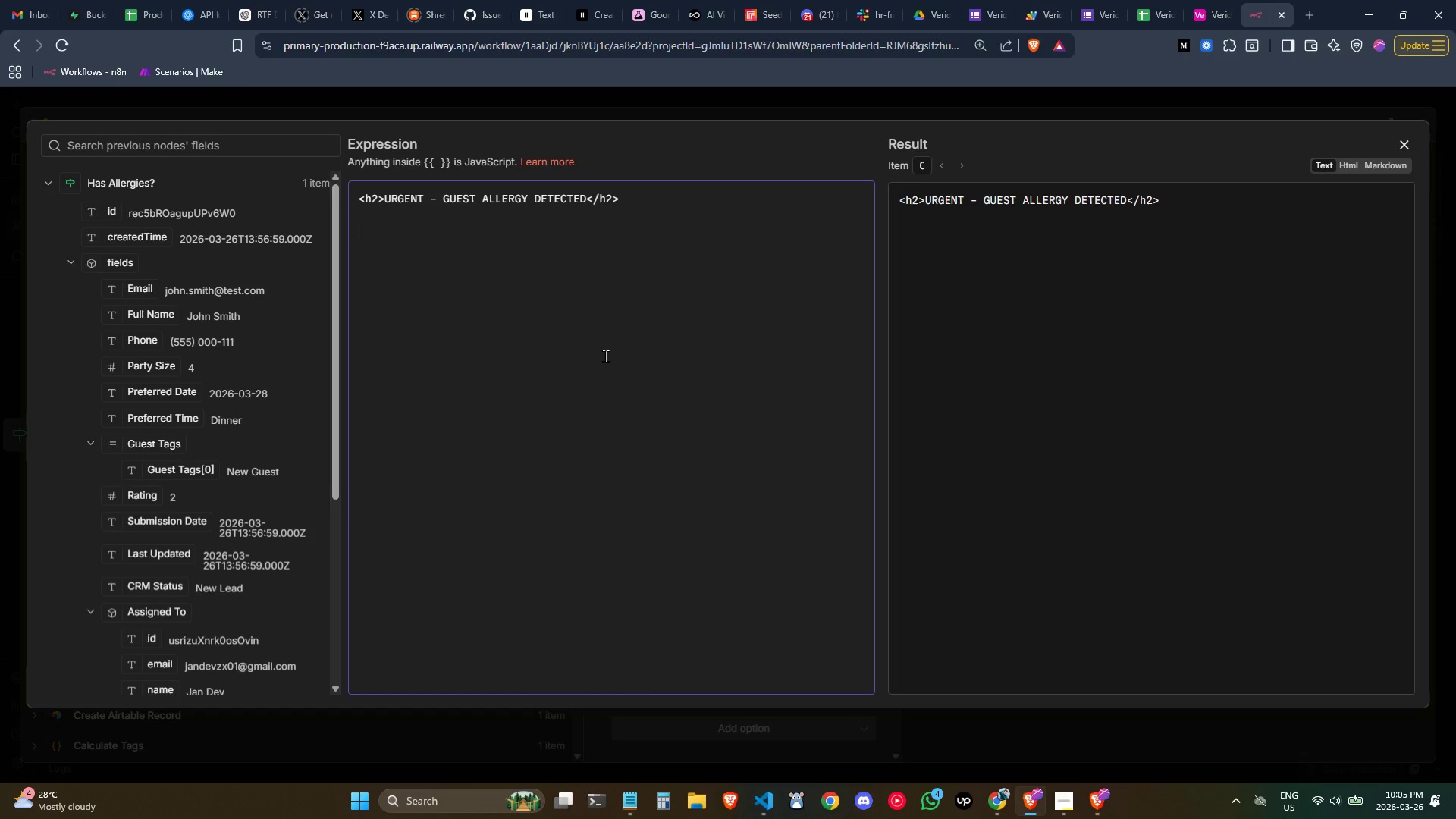 
type(G)
key(Backspace)
type(<p)
key(Backspace)
type(h3>Guest Details</h3>)
 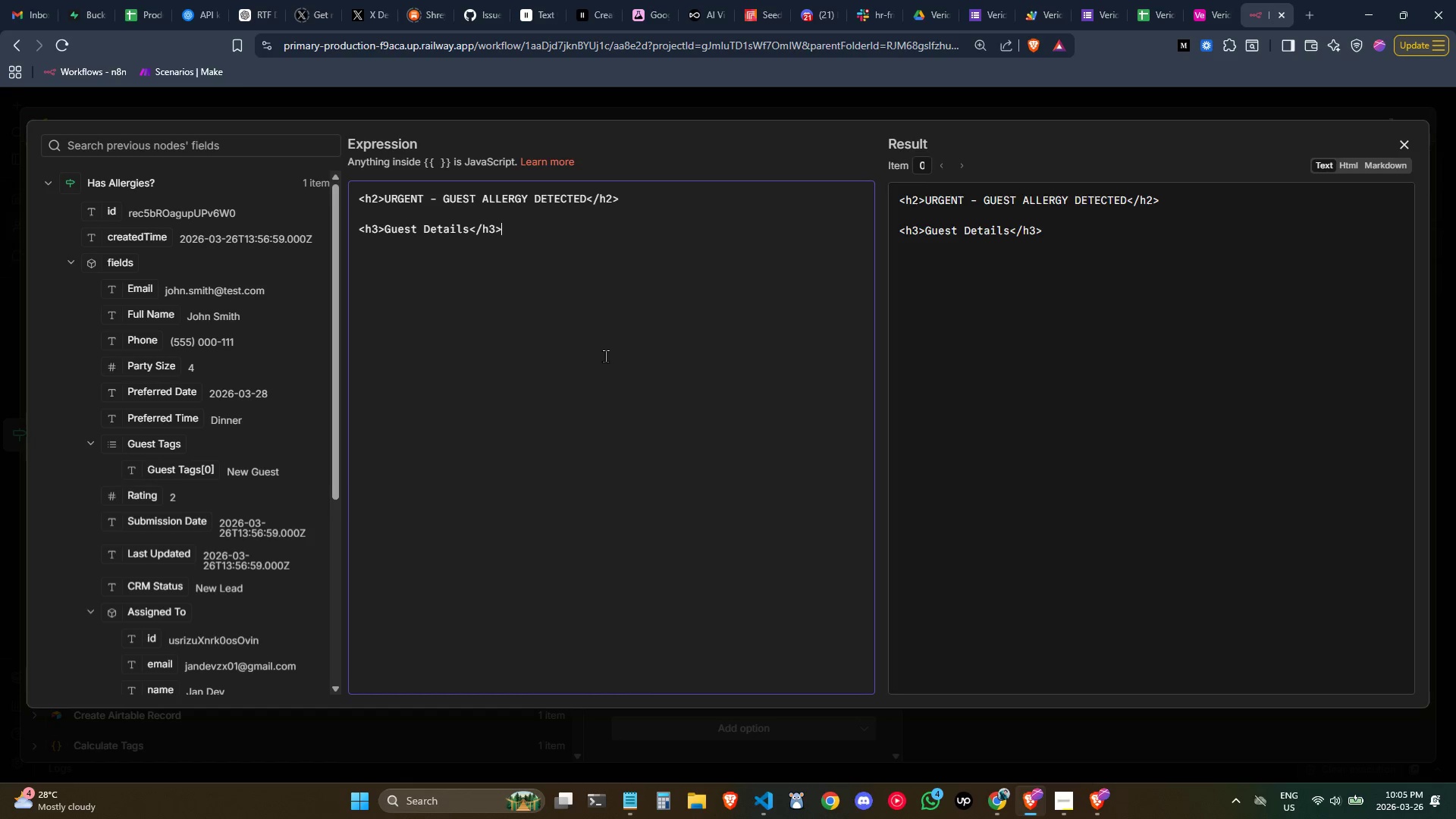 
 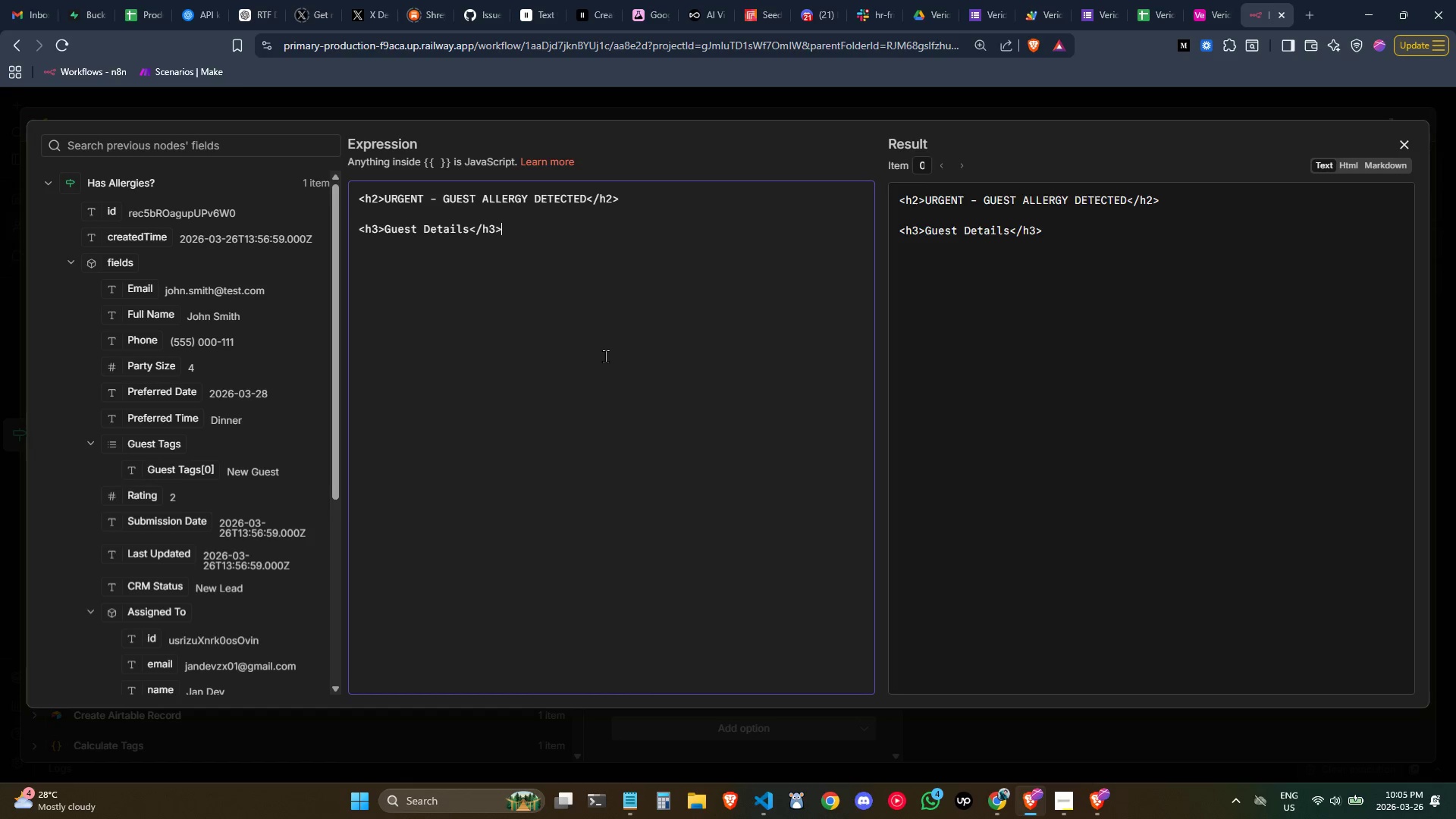 
key(Enter)
 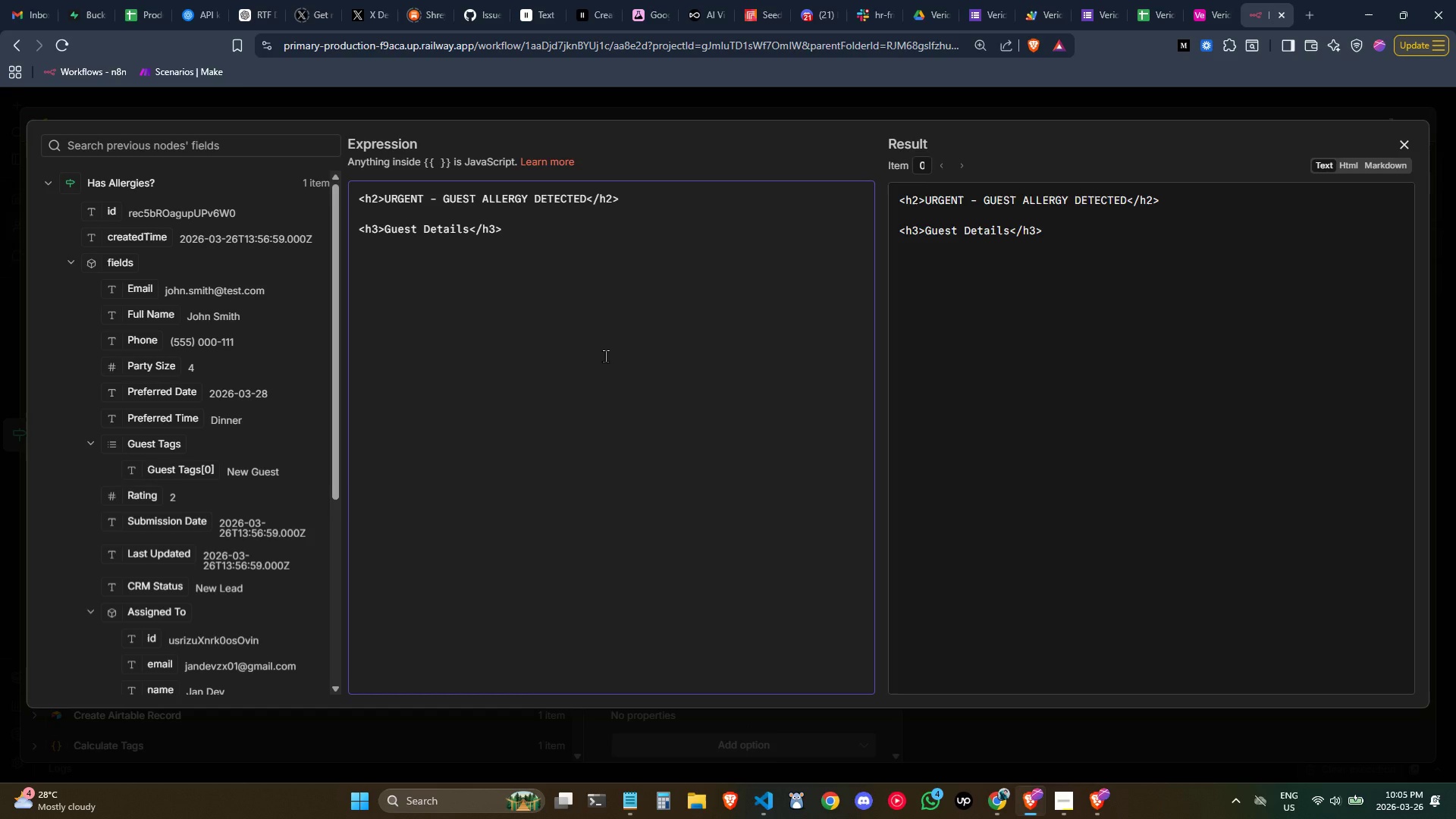 
type(<ul>)
 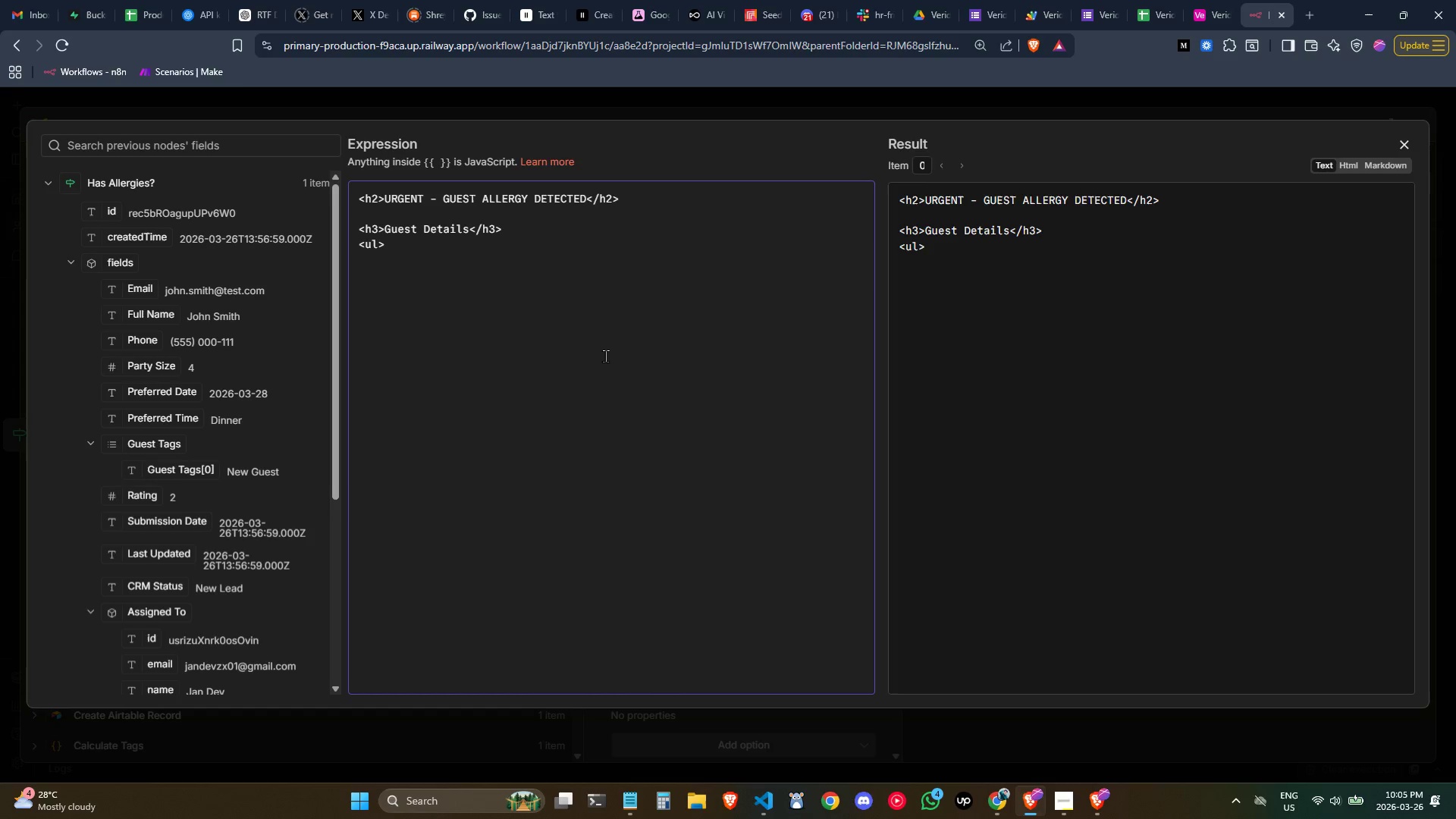 
key(Enter)
 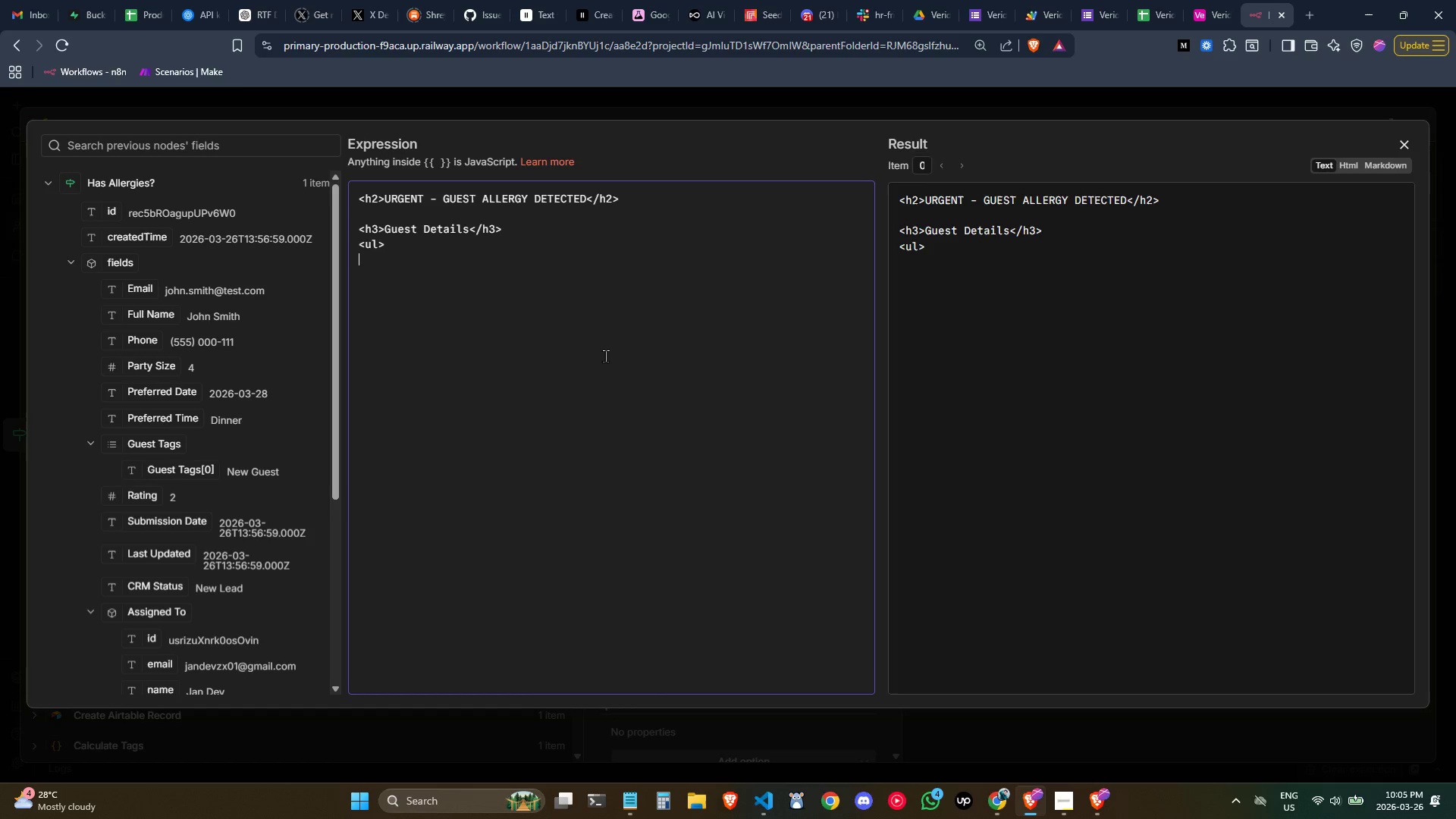 
key(Enter)
 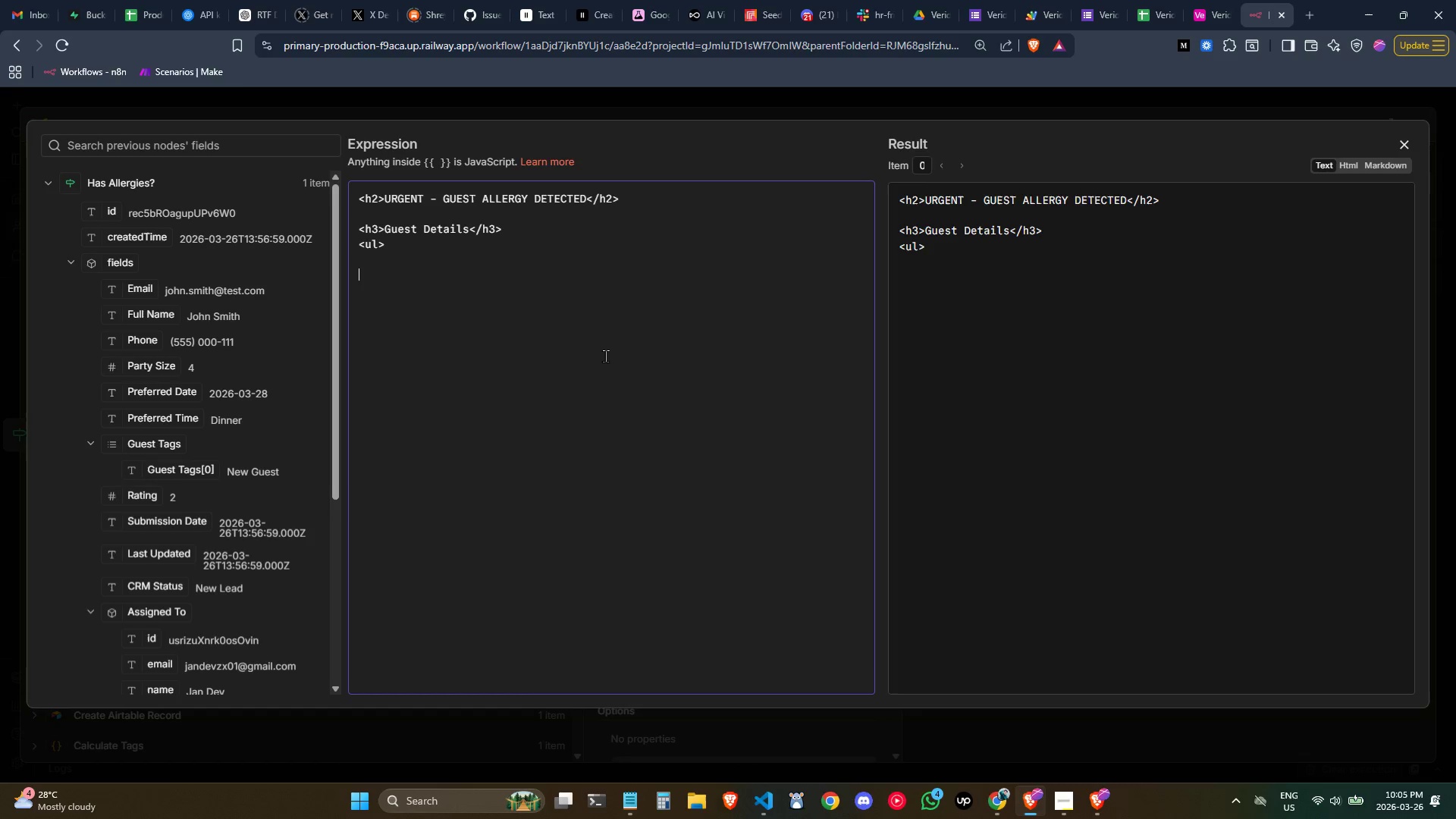 
type(</ul>)
 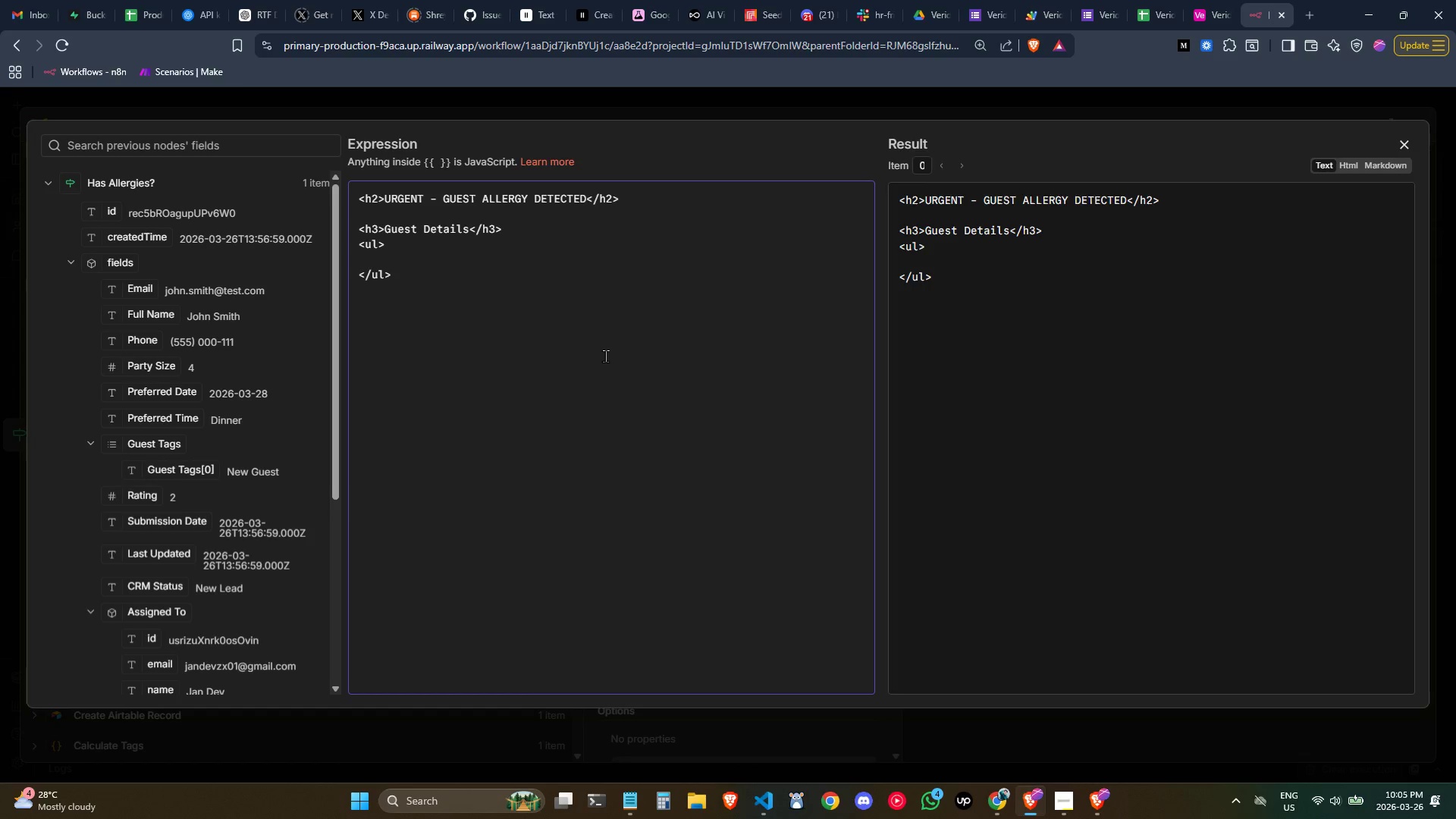 
key(ArrowUp)
 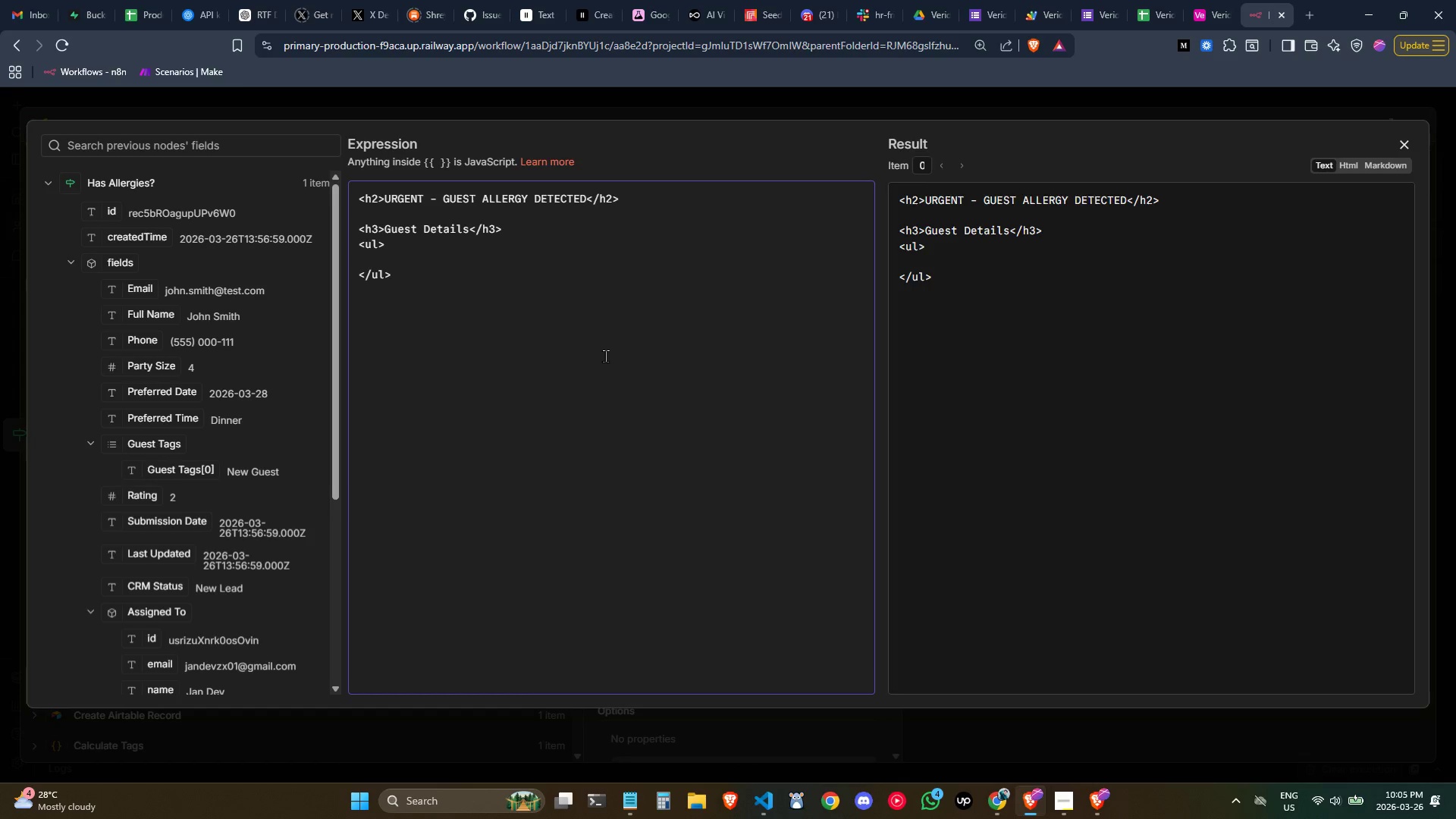 
key(Tab)
type(<li><strong></strong></li>)
 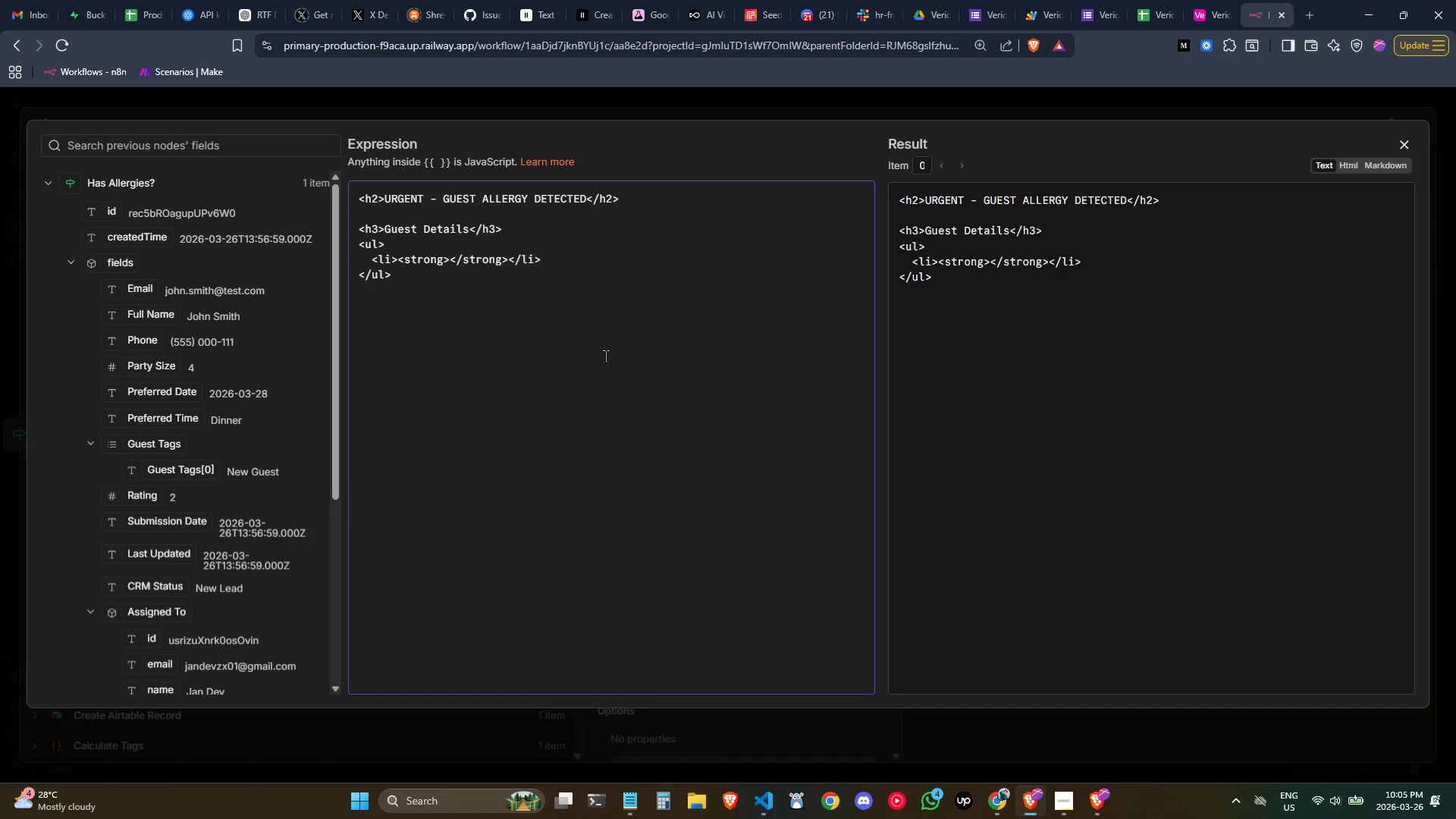 
left_click([451, 256])
 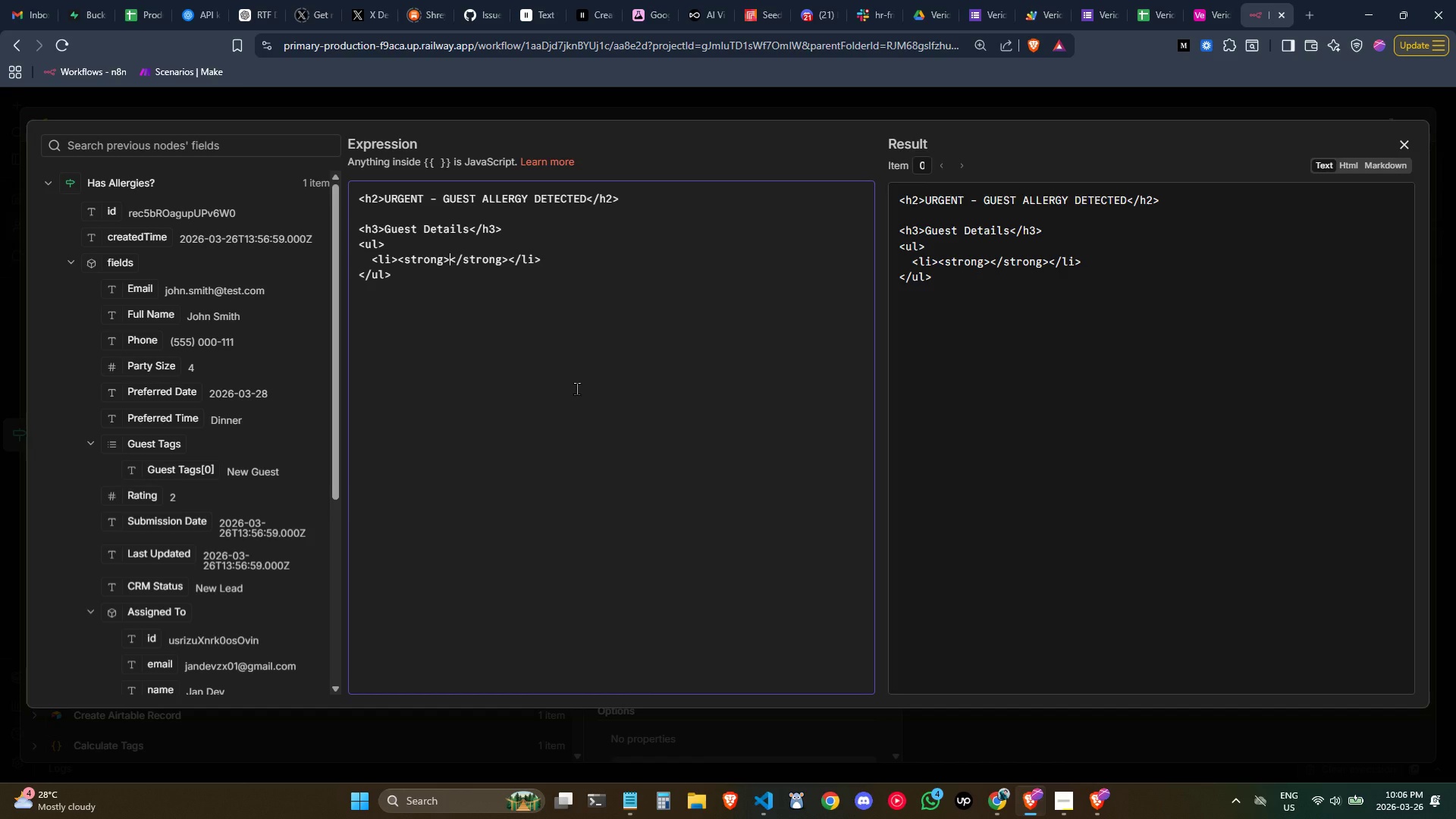 
wait(16.83)
 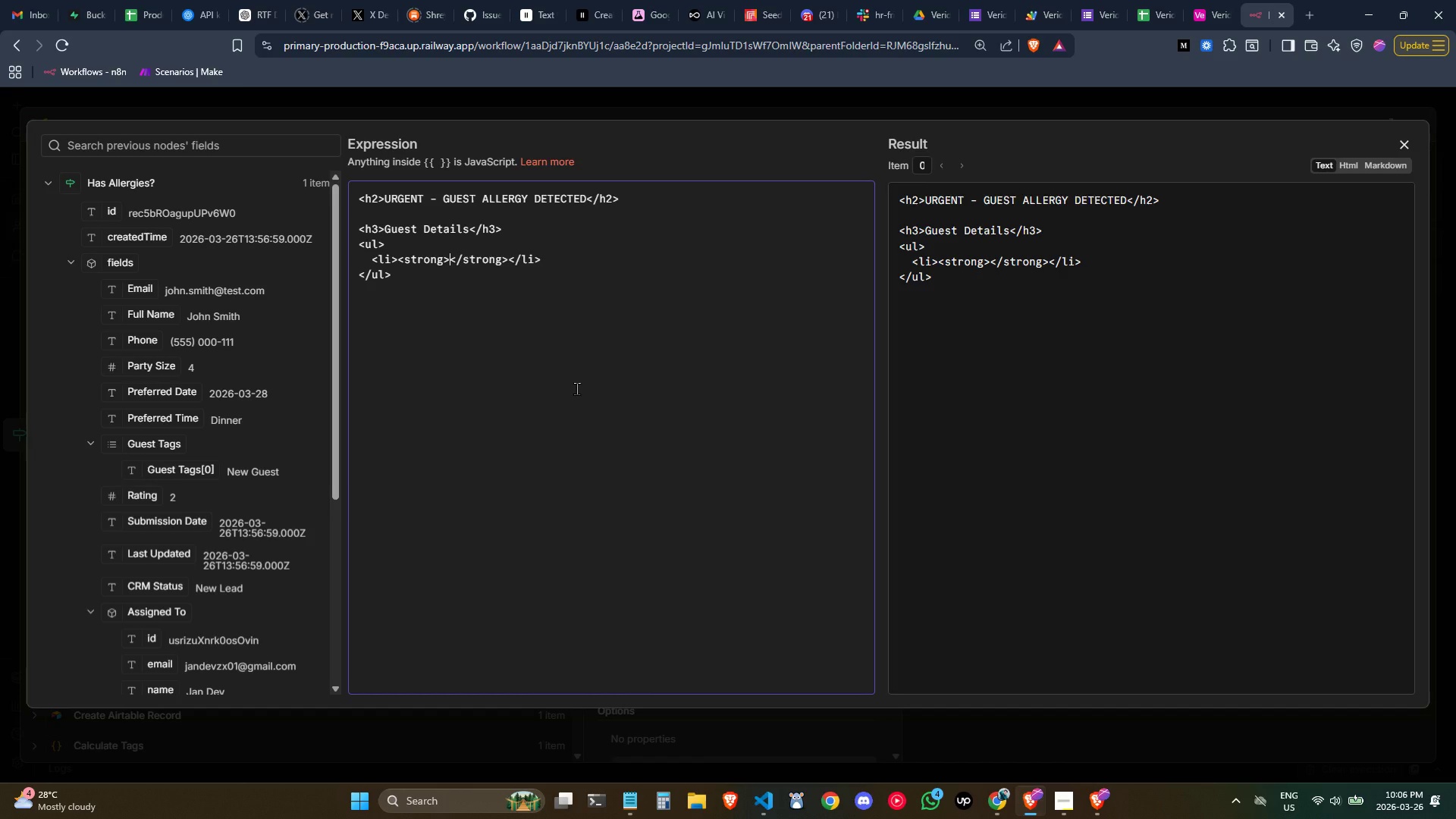 
left_click_drag(start_coordinate=[559, 256], to_coordinate=[374, 257])
 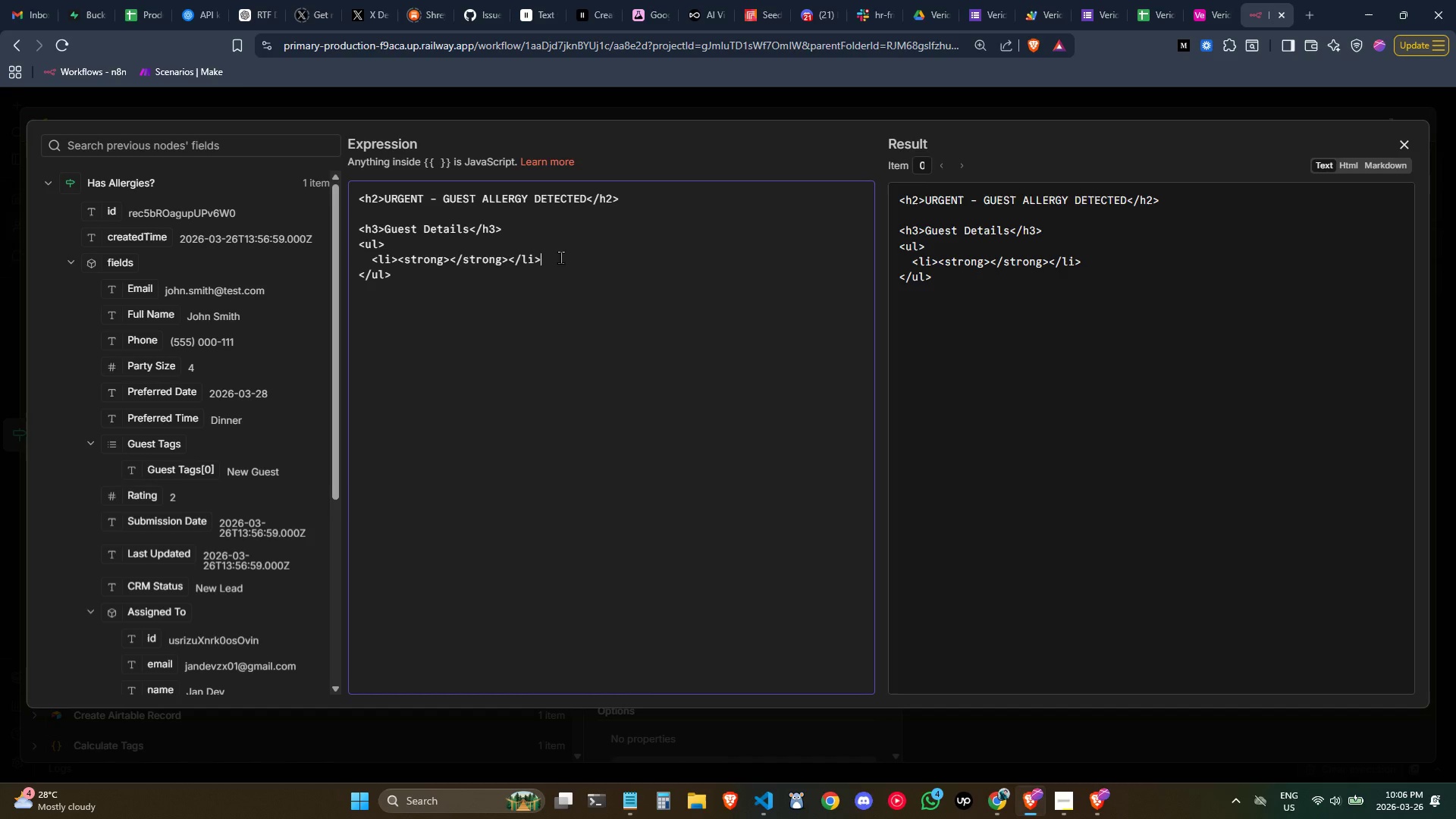 
key(Control+C)
 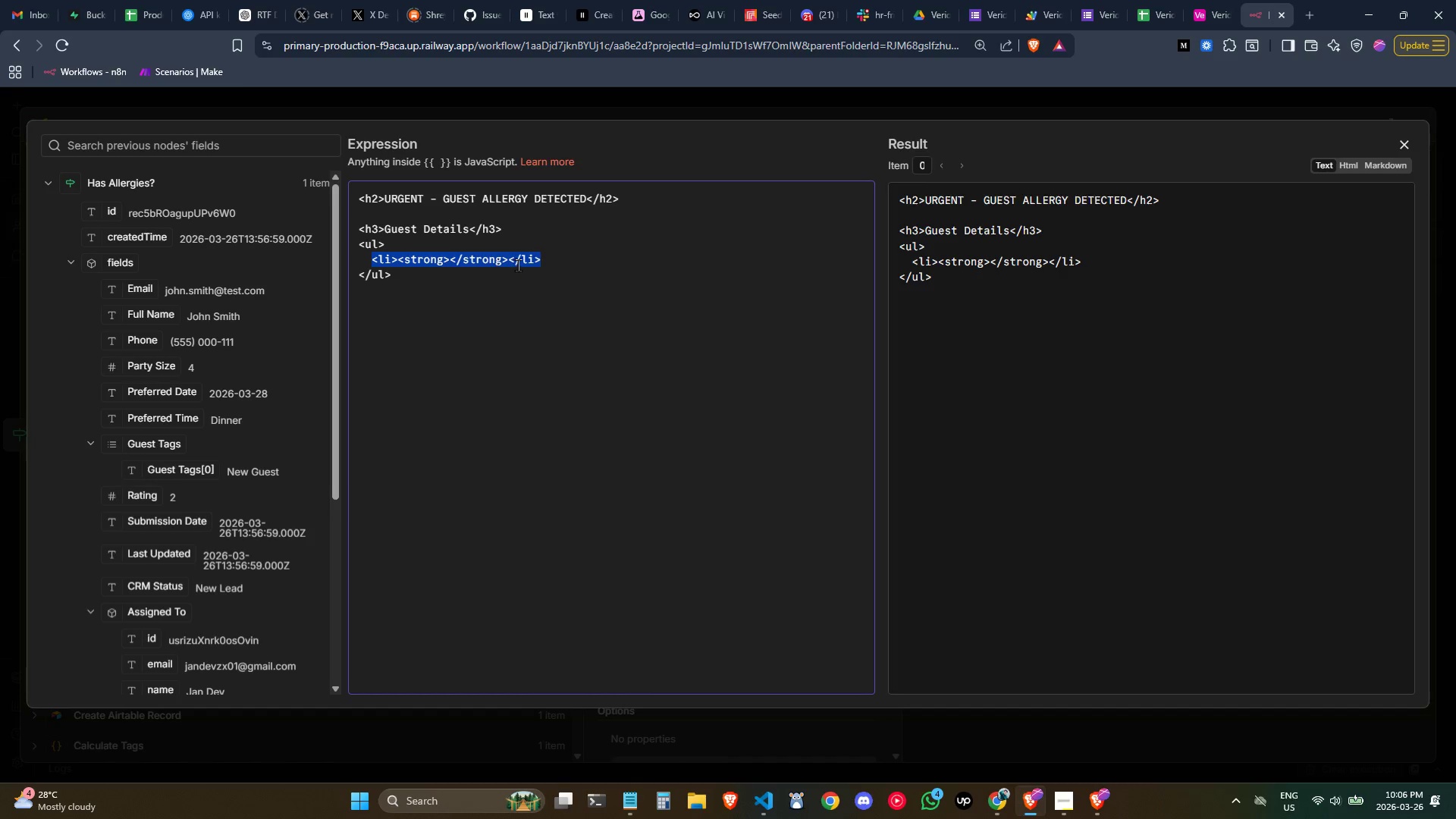 
key(Control+C)
 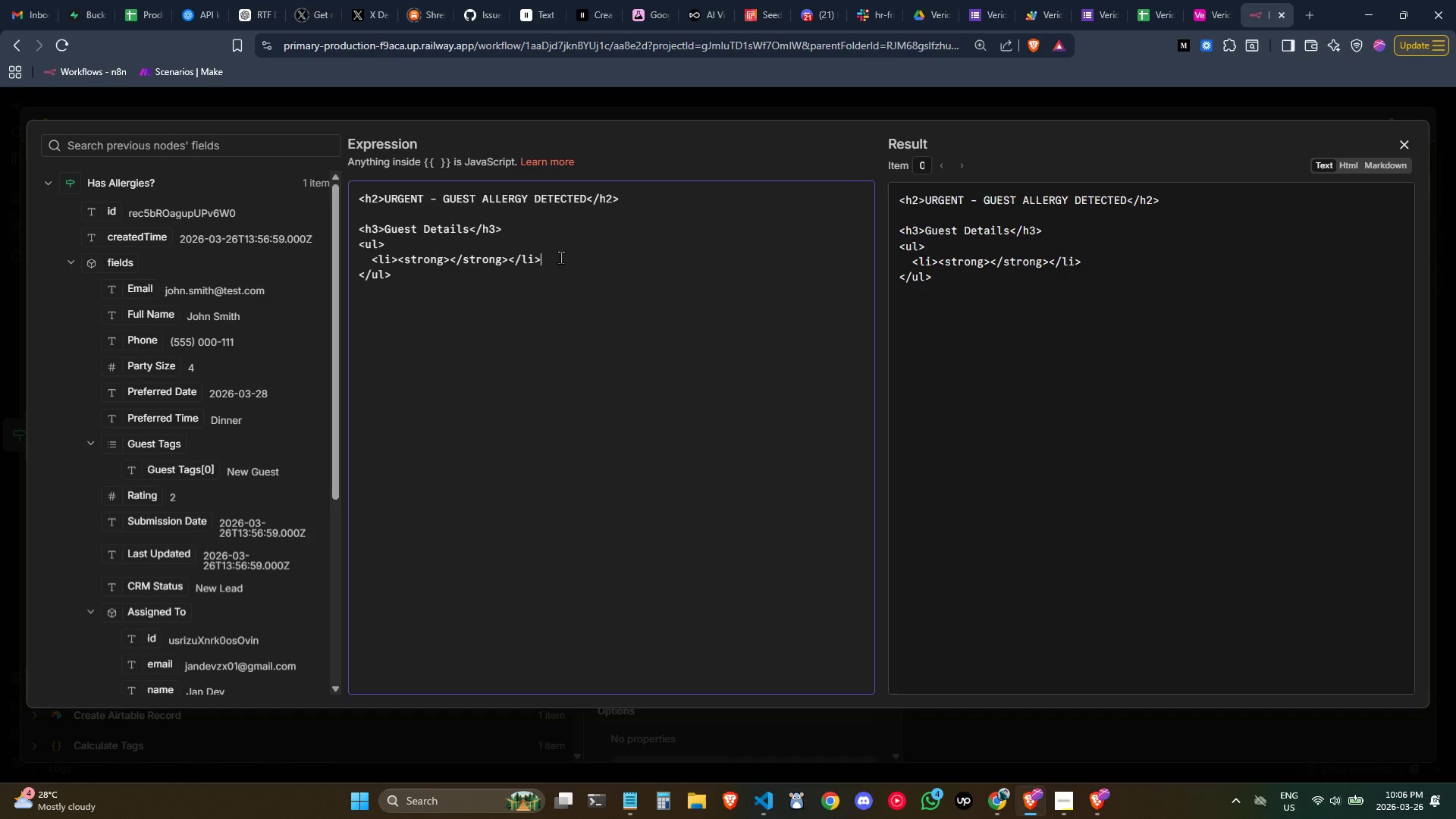 
left_click([560, 257])
 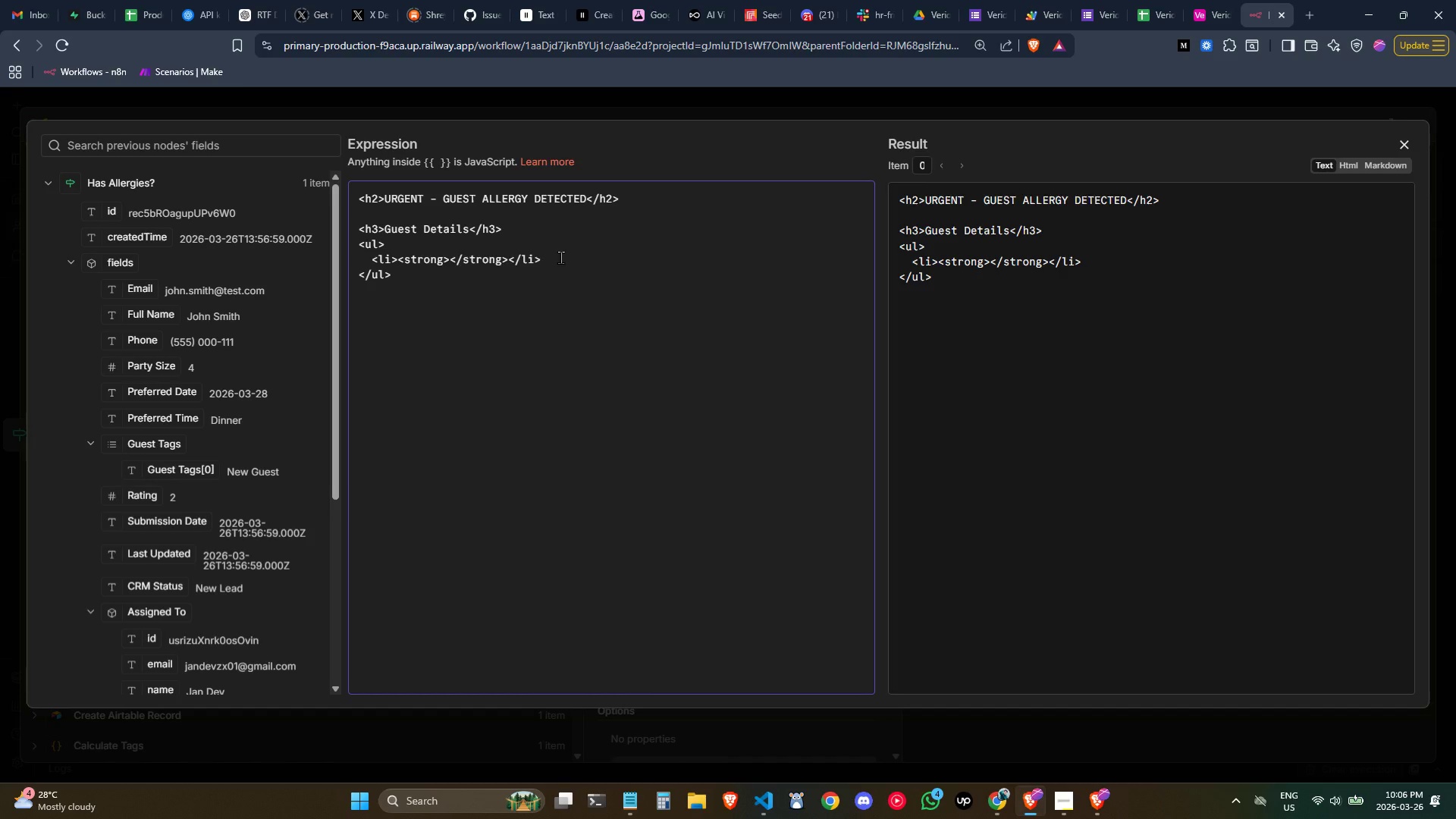 
key(Enter)
 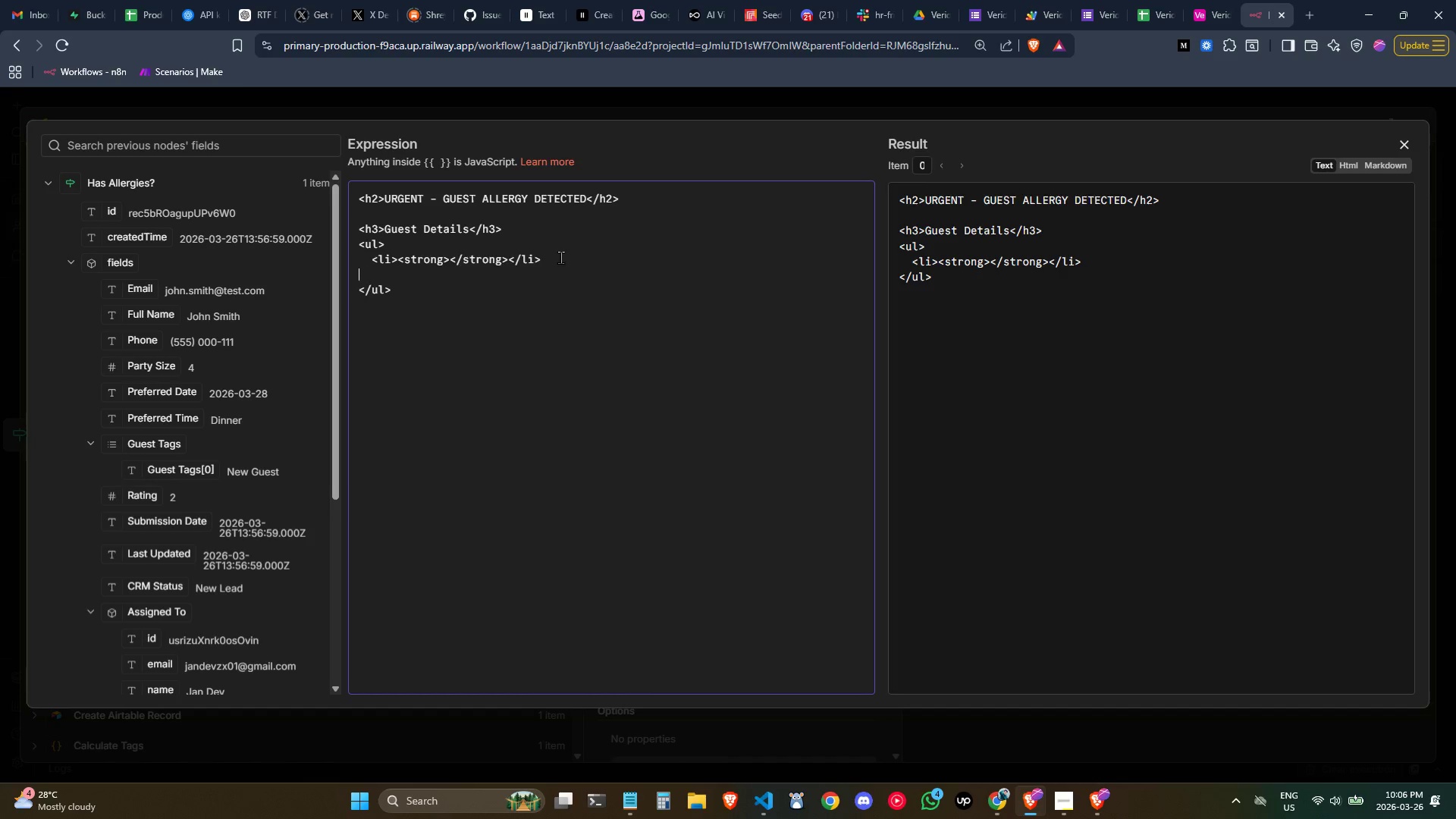 
key(Control+ControlLeft)
 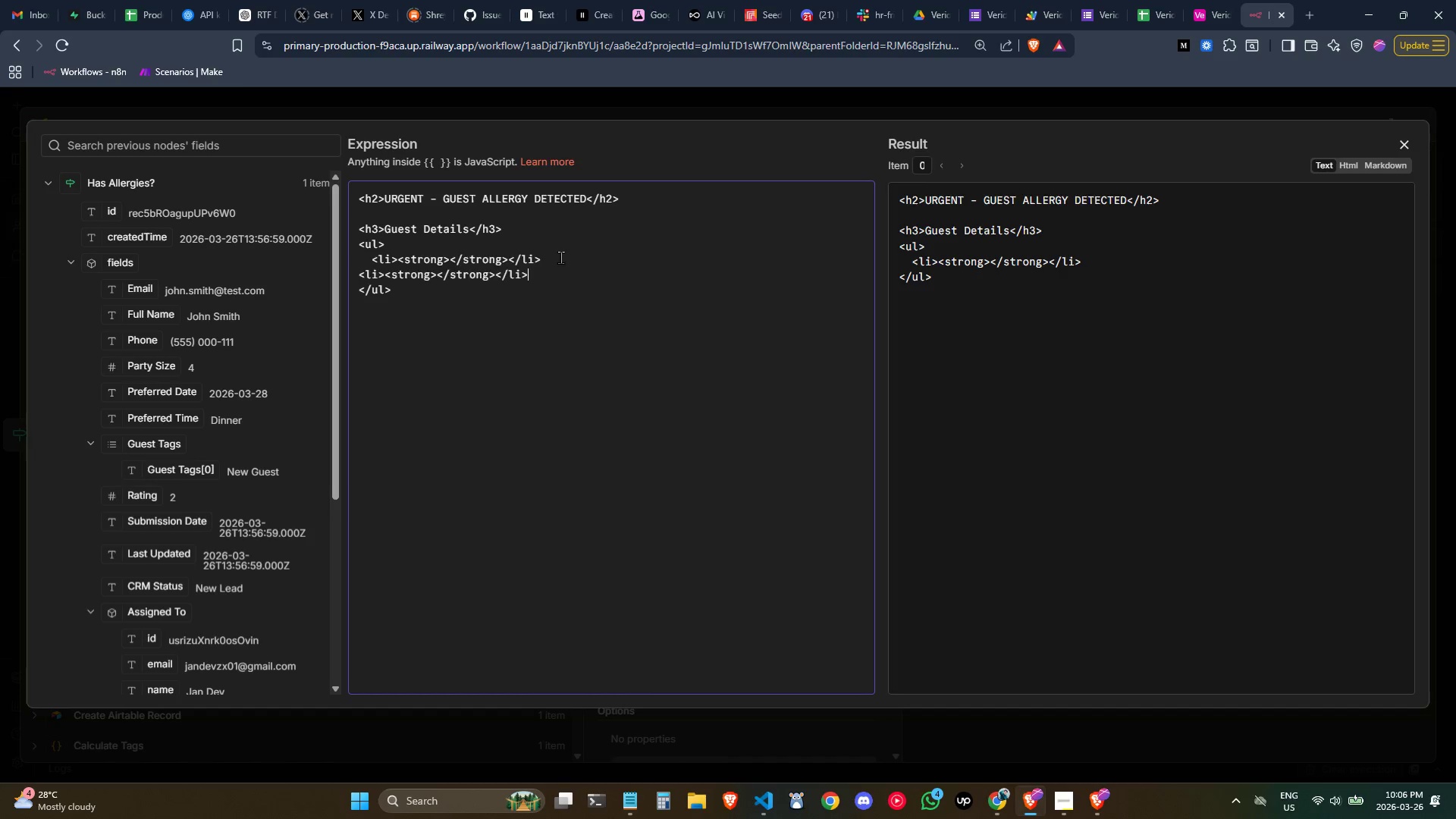 
key(Control+V)
 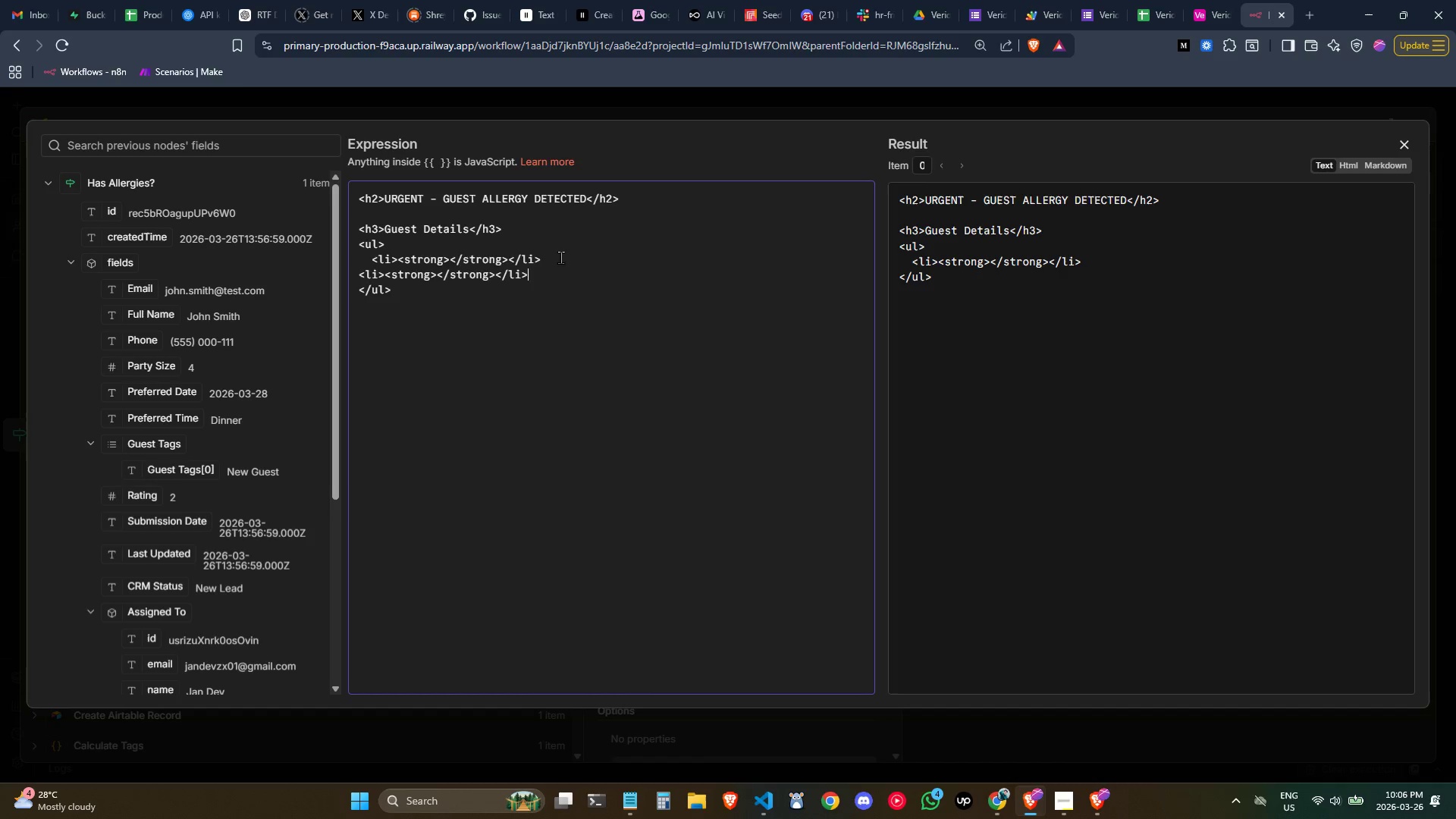 
key(Enter)
 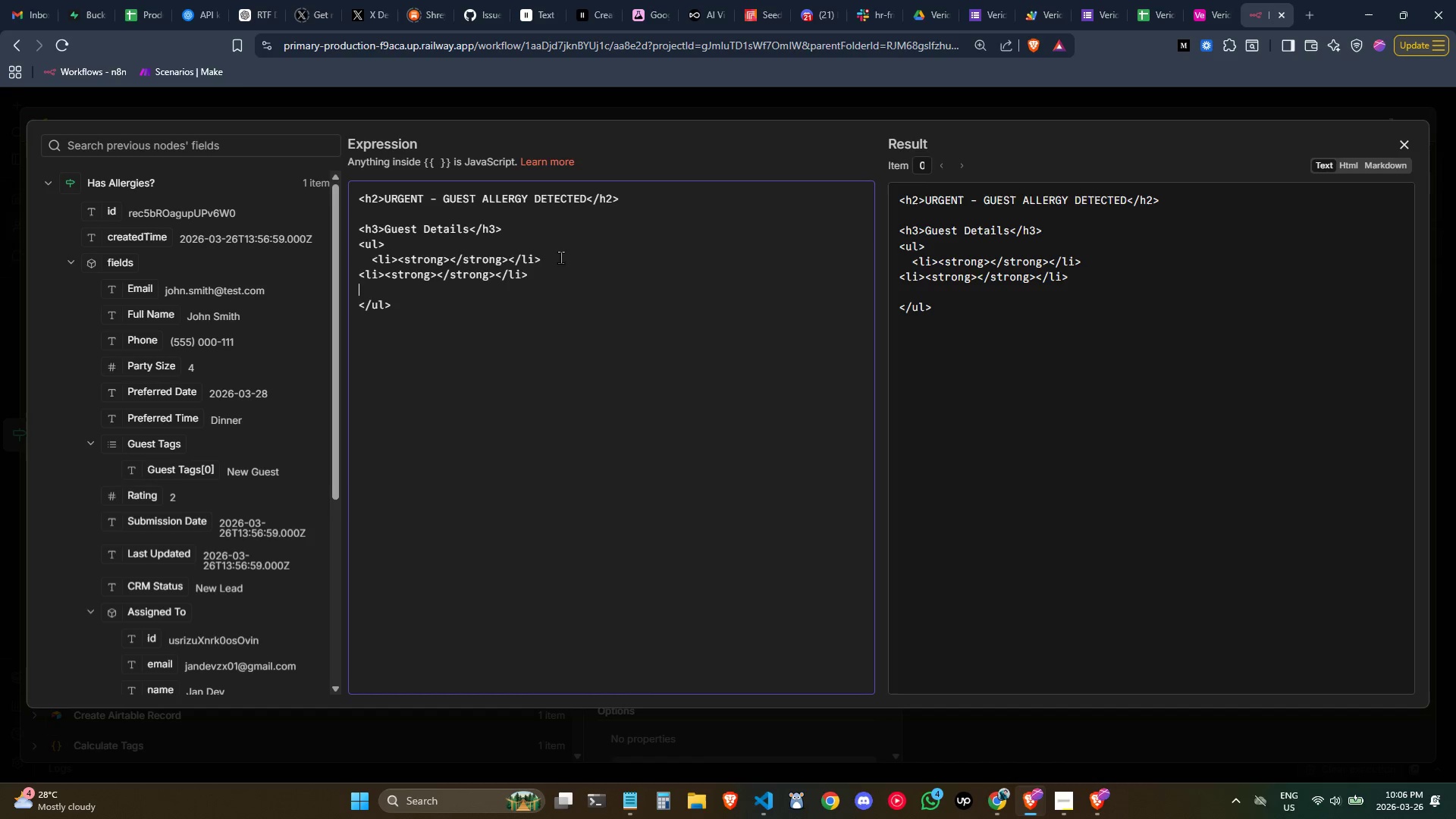 
key(Control+Z)
 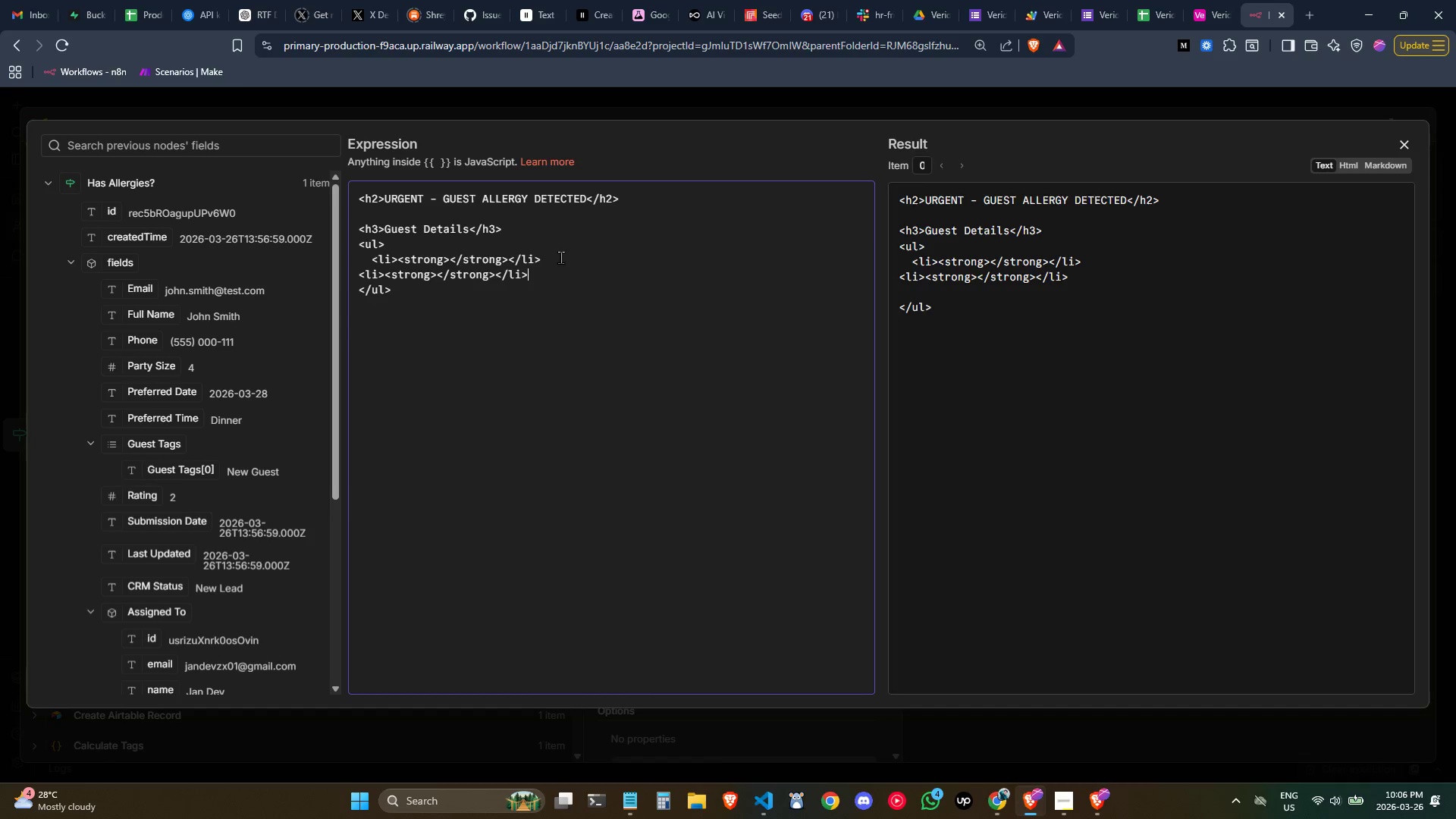 
key(Control+Z)
 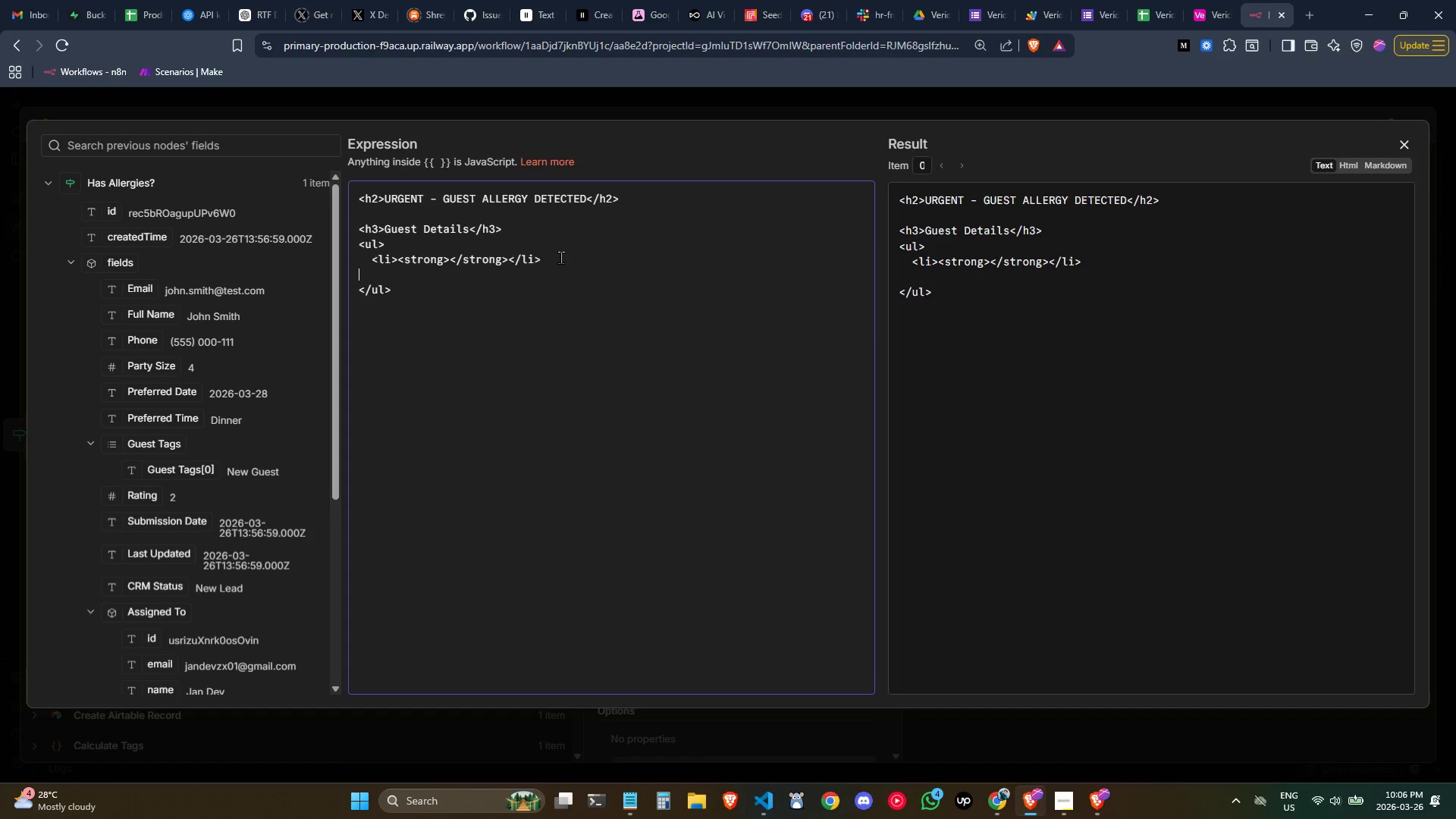 
key(Tab)
 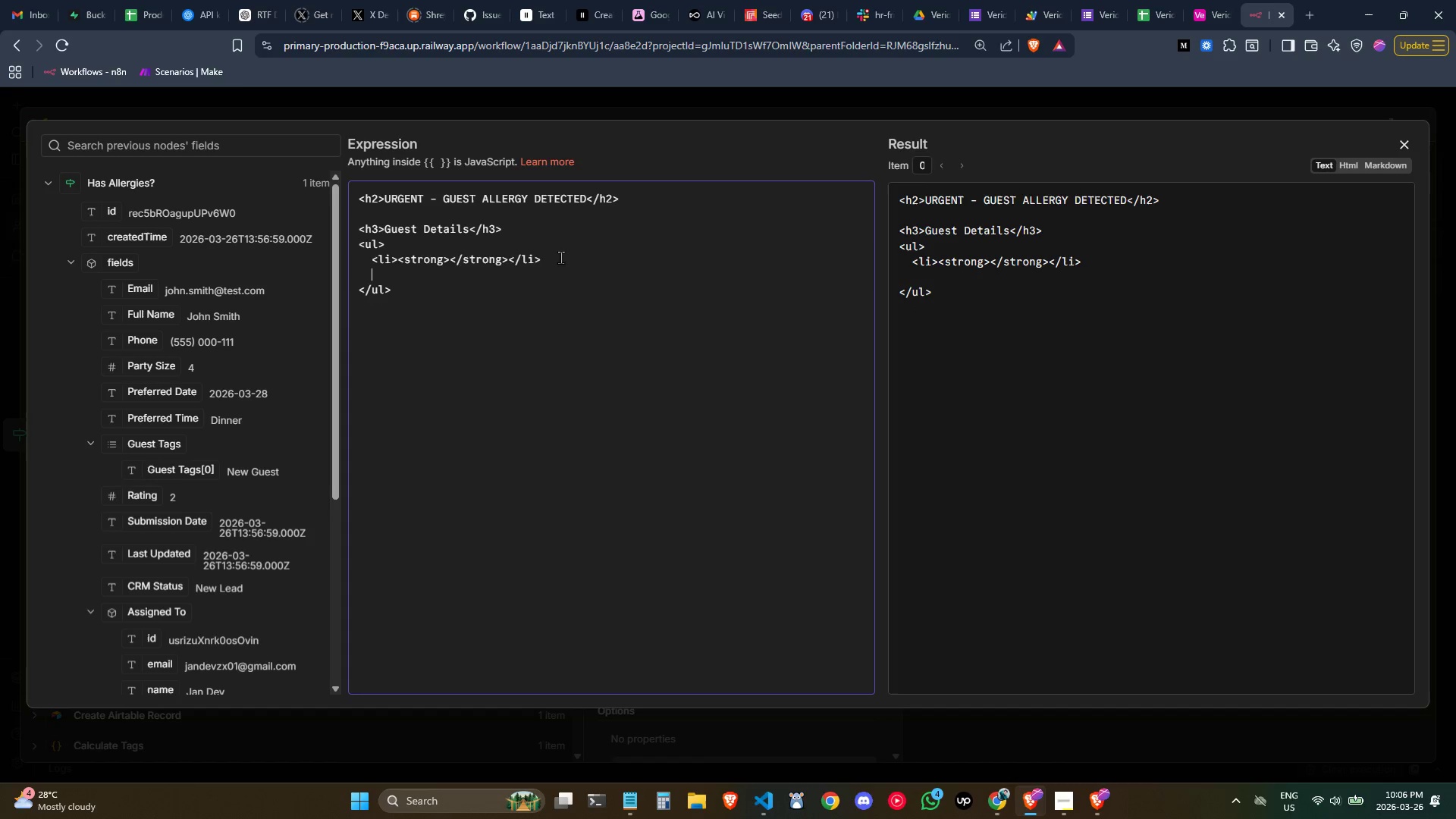 
key(Control+ControlLeft)
 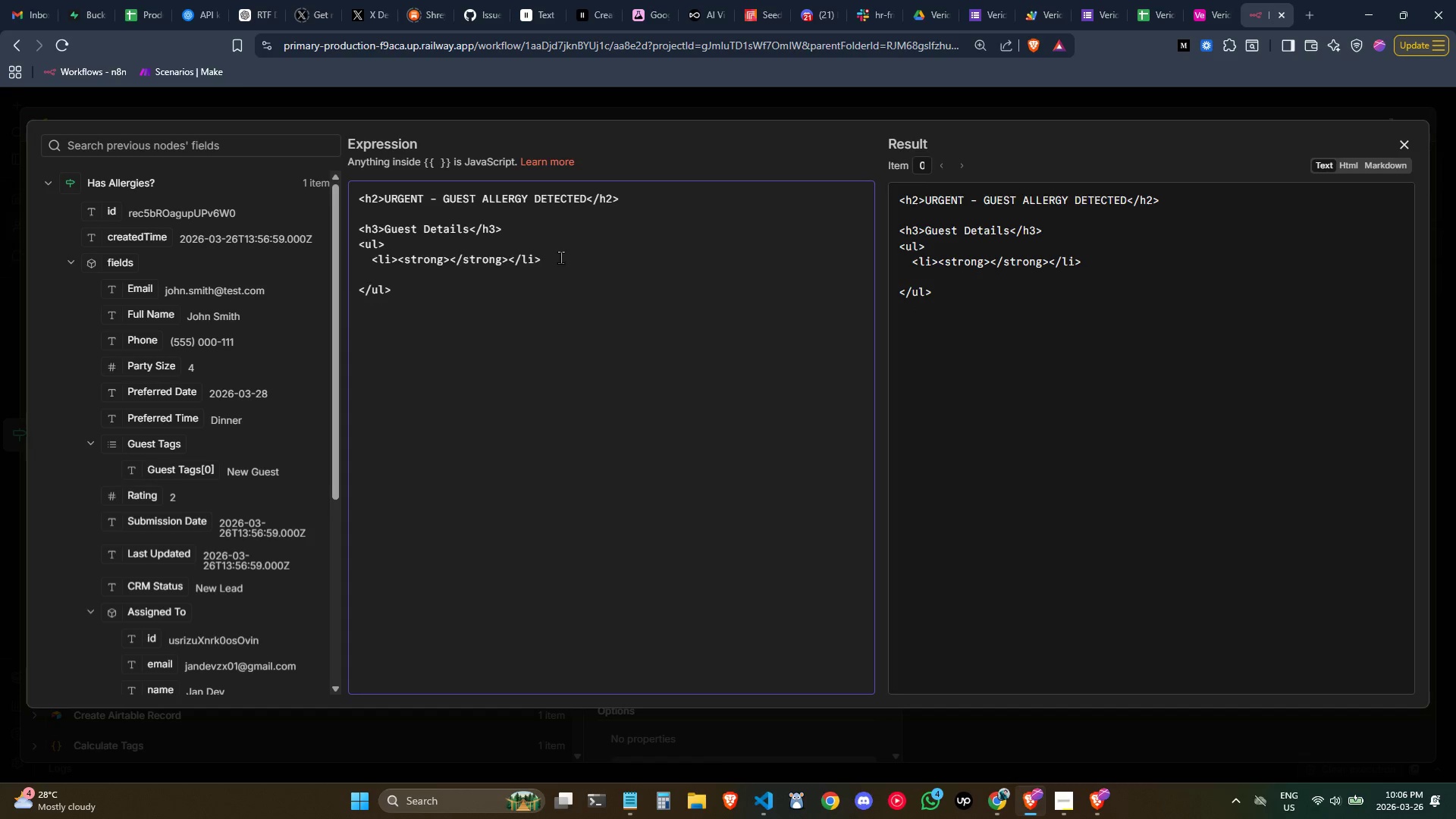 
key(Control+V)
 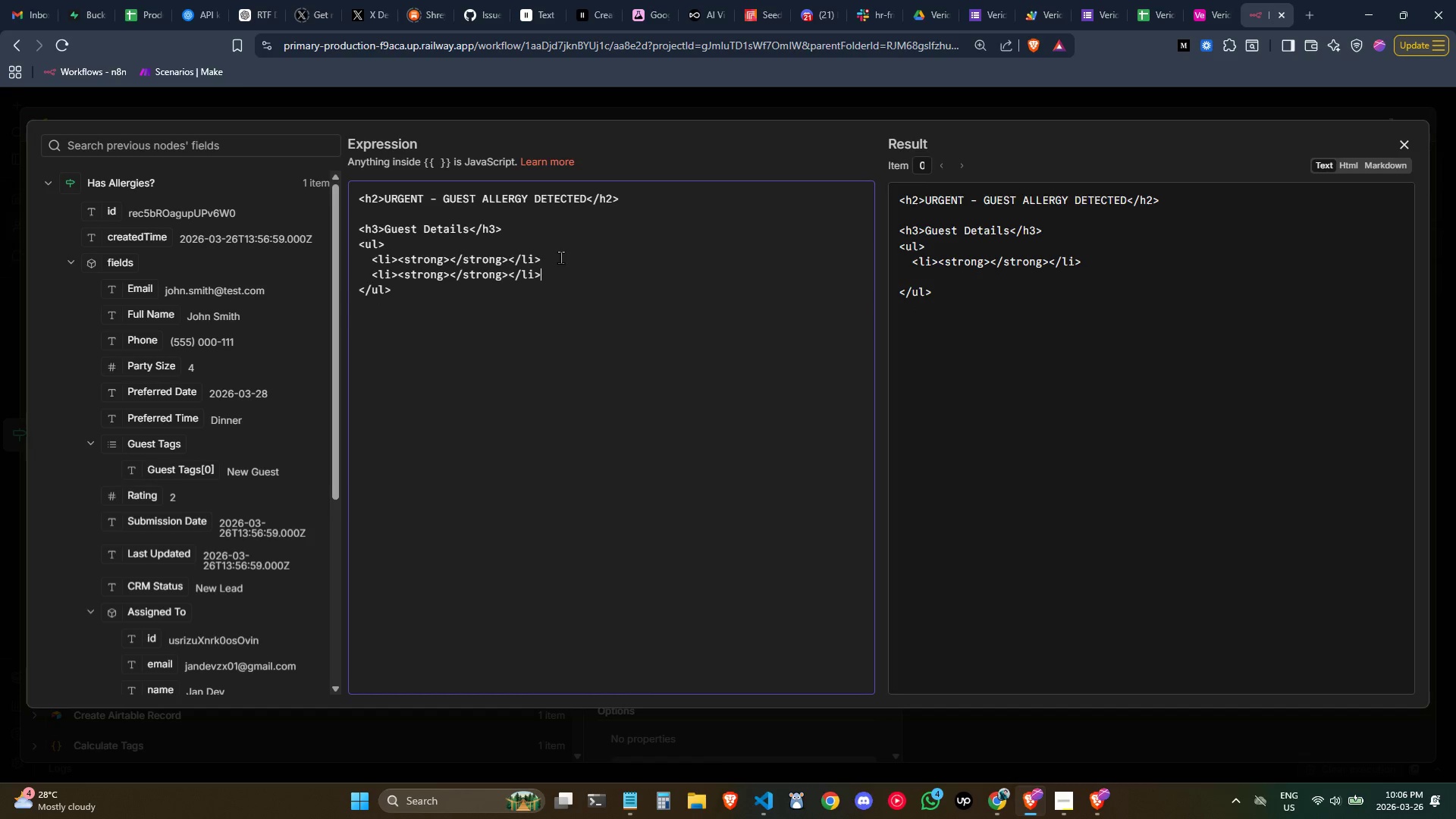 
key(Enter)
 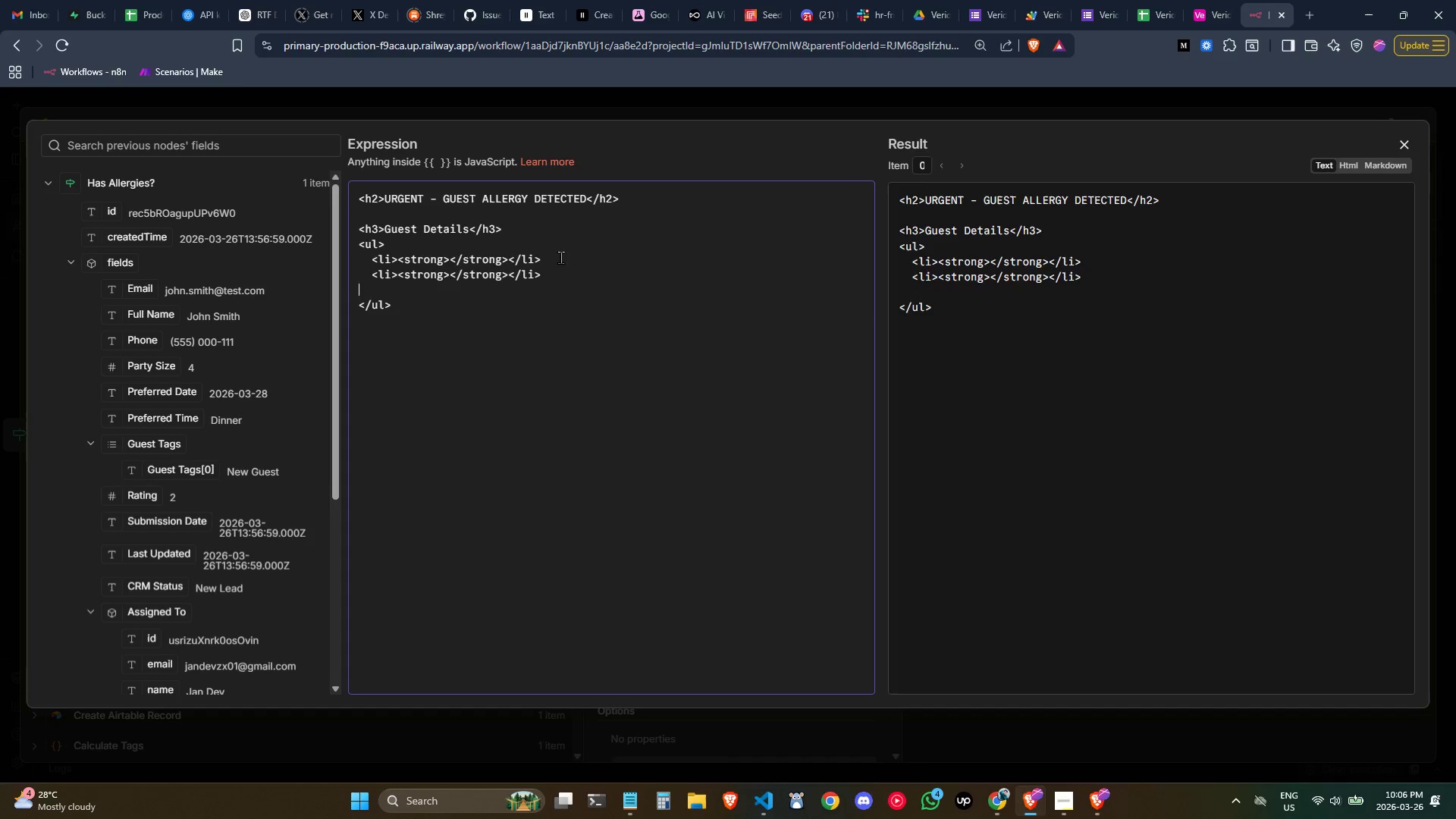 
key(Tab)
 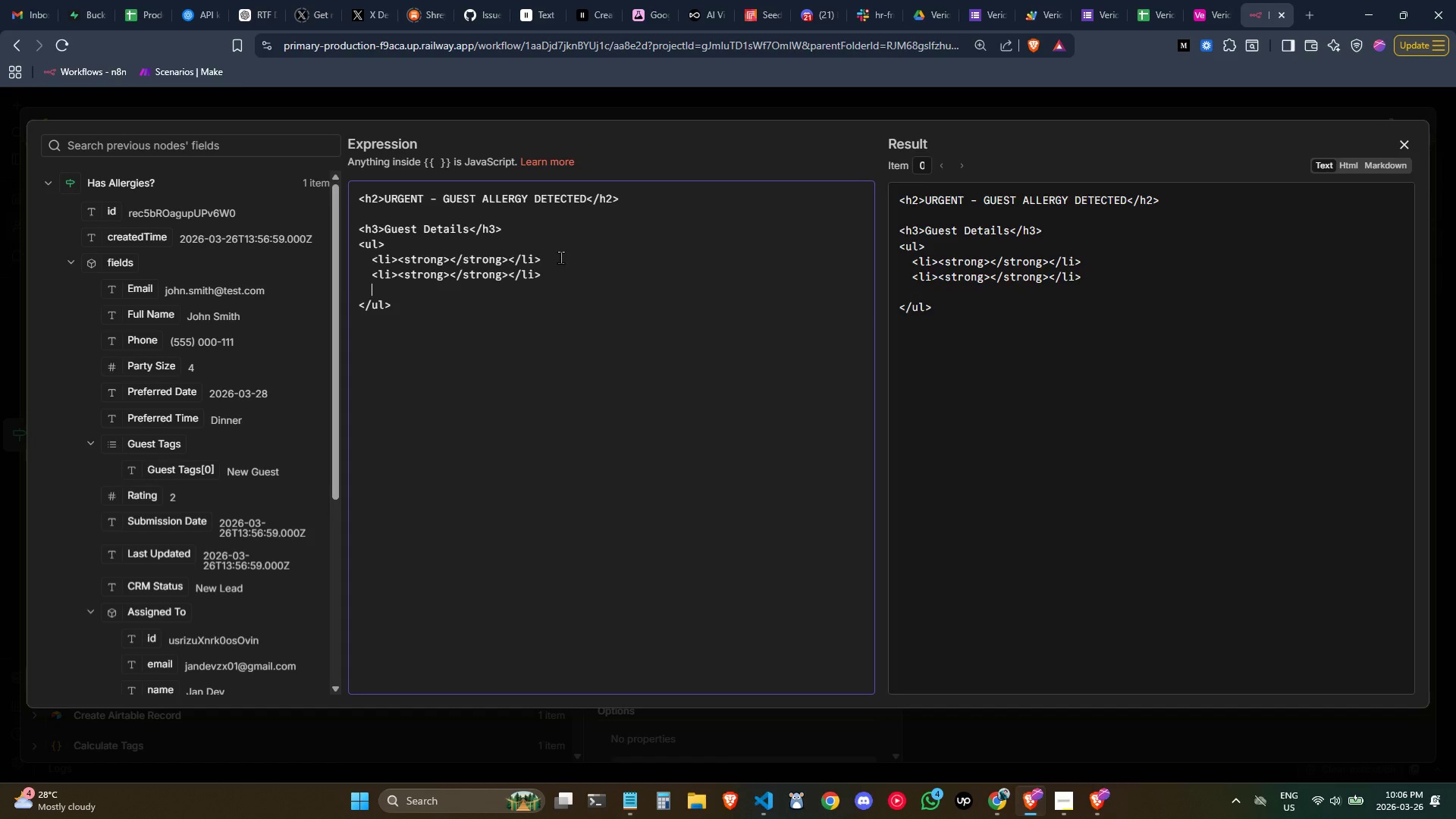 
key(Control+ControlLeft)
 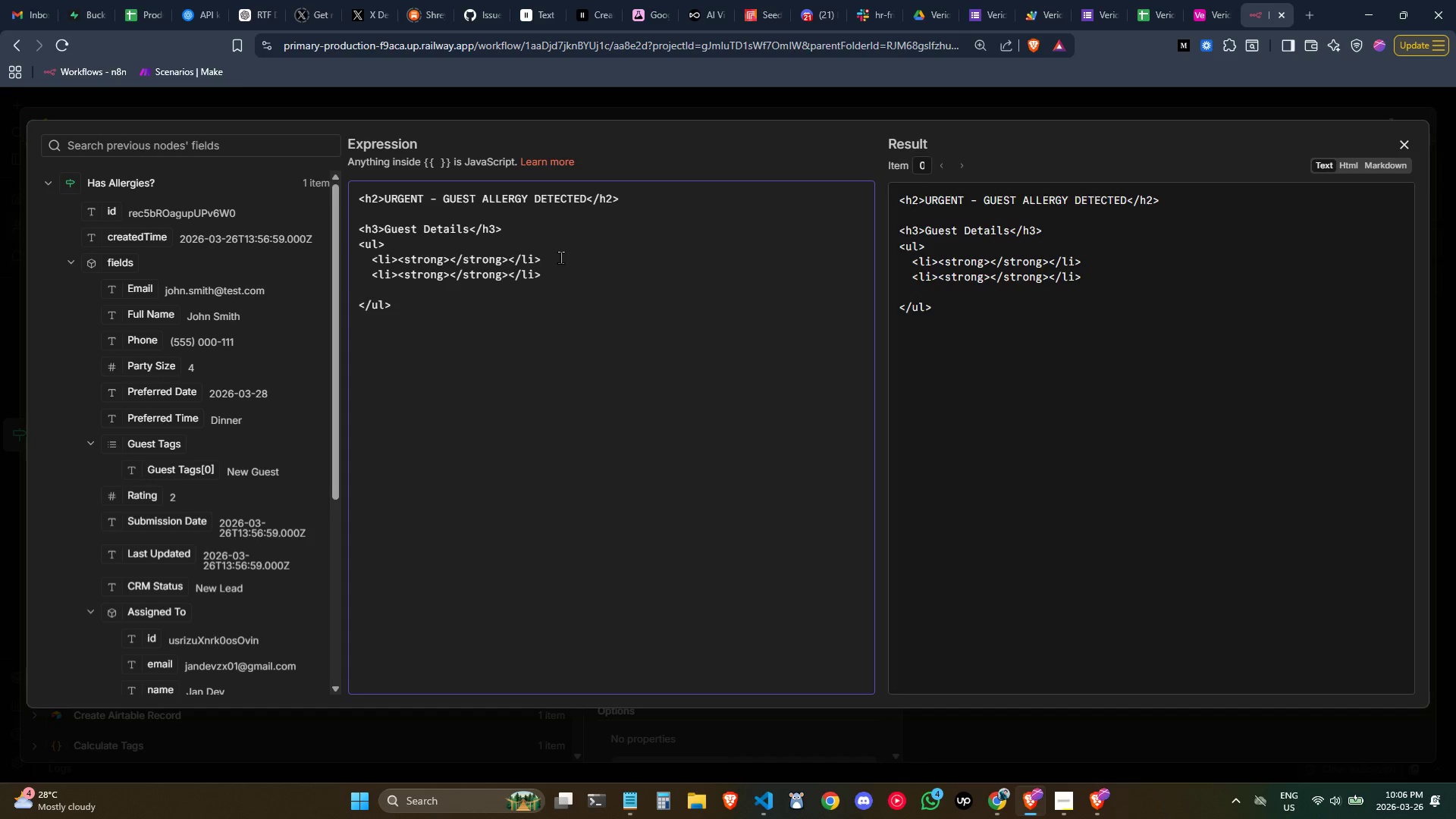 
key(Control+V)
 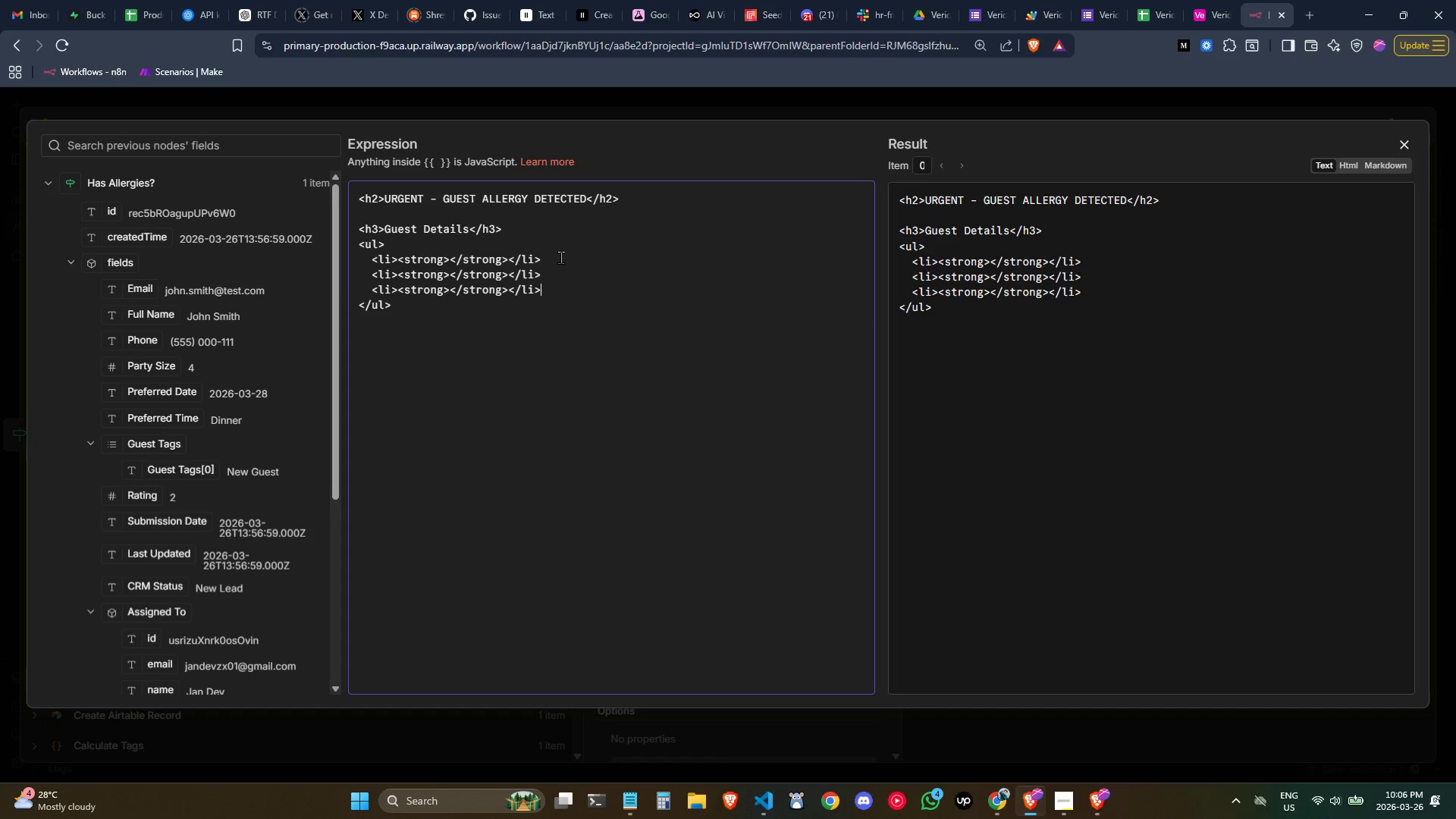 
key(Enter)
 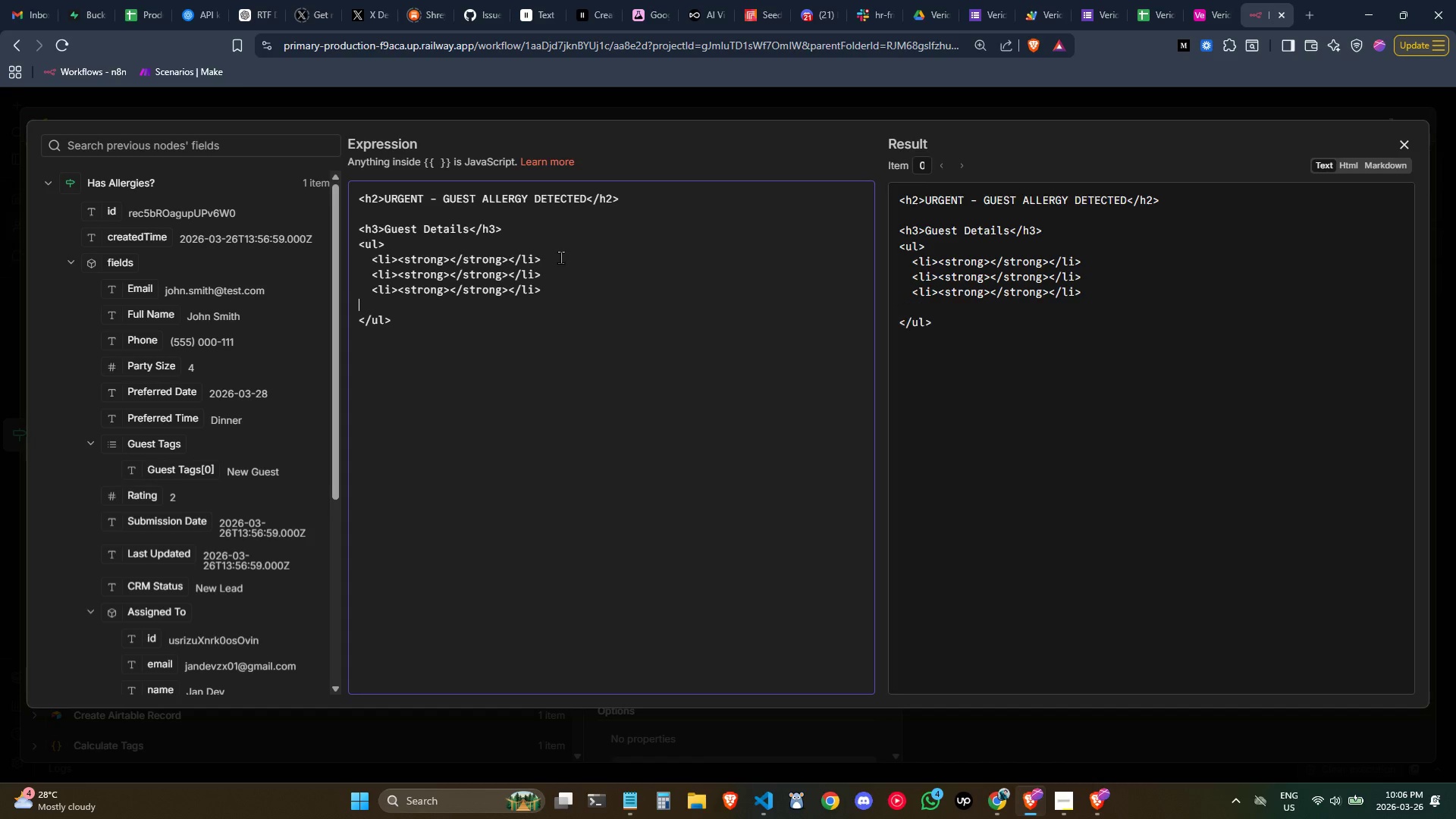 
key(Tab)
 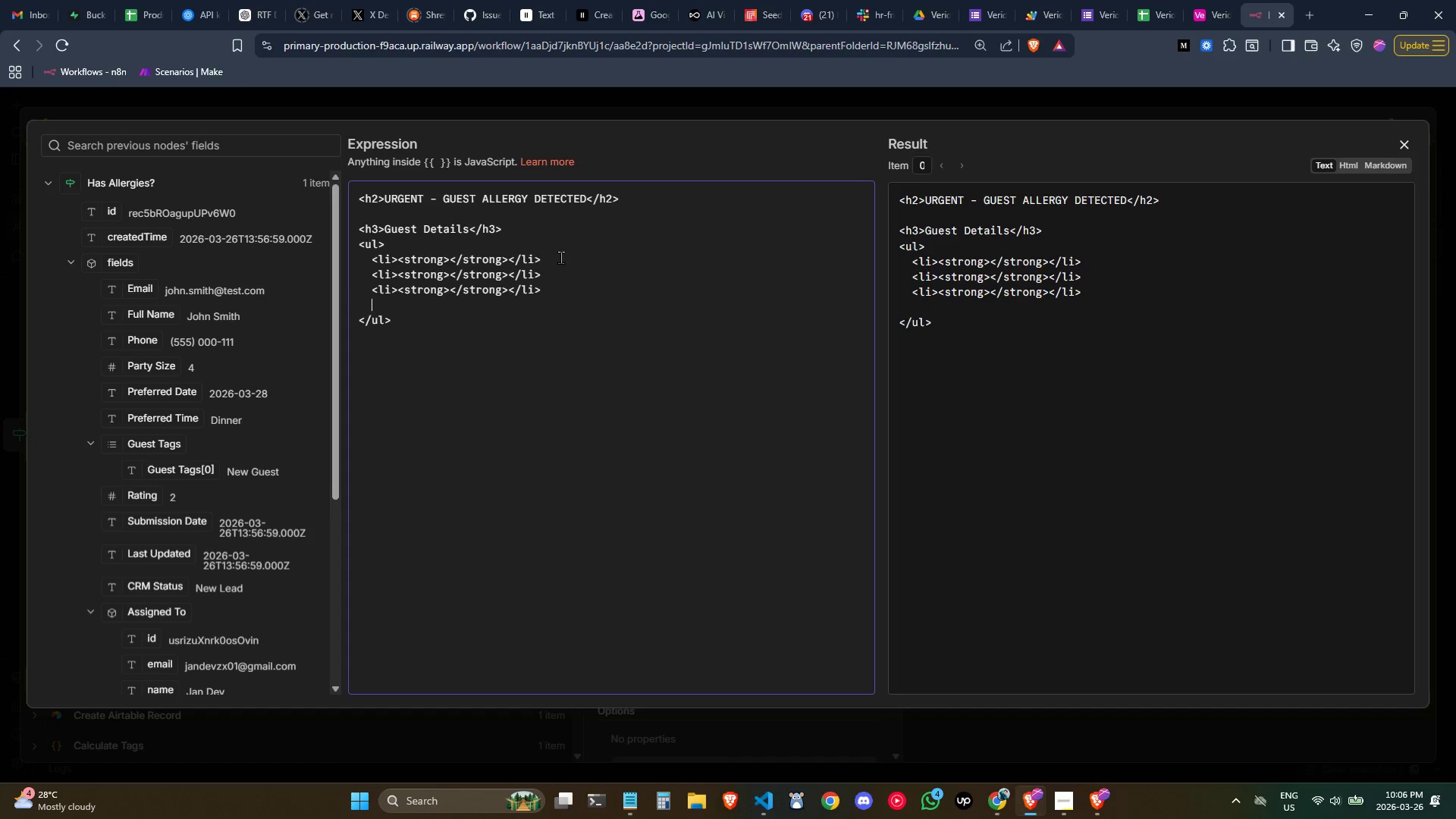 
key(Control+ControlLeft)
 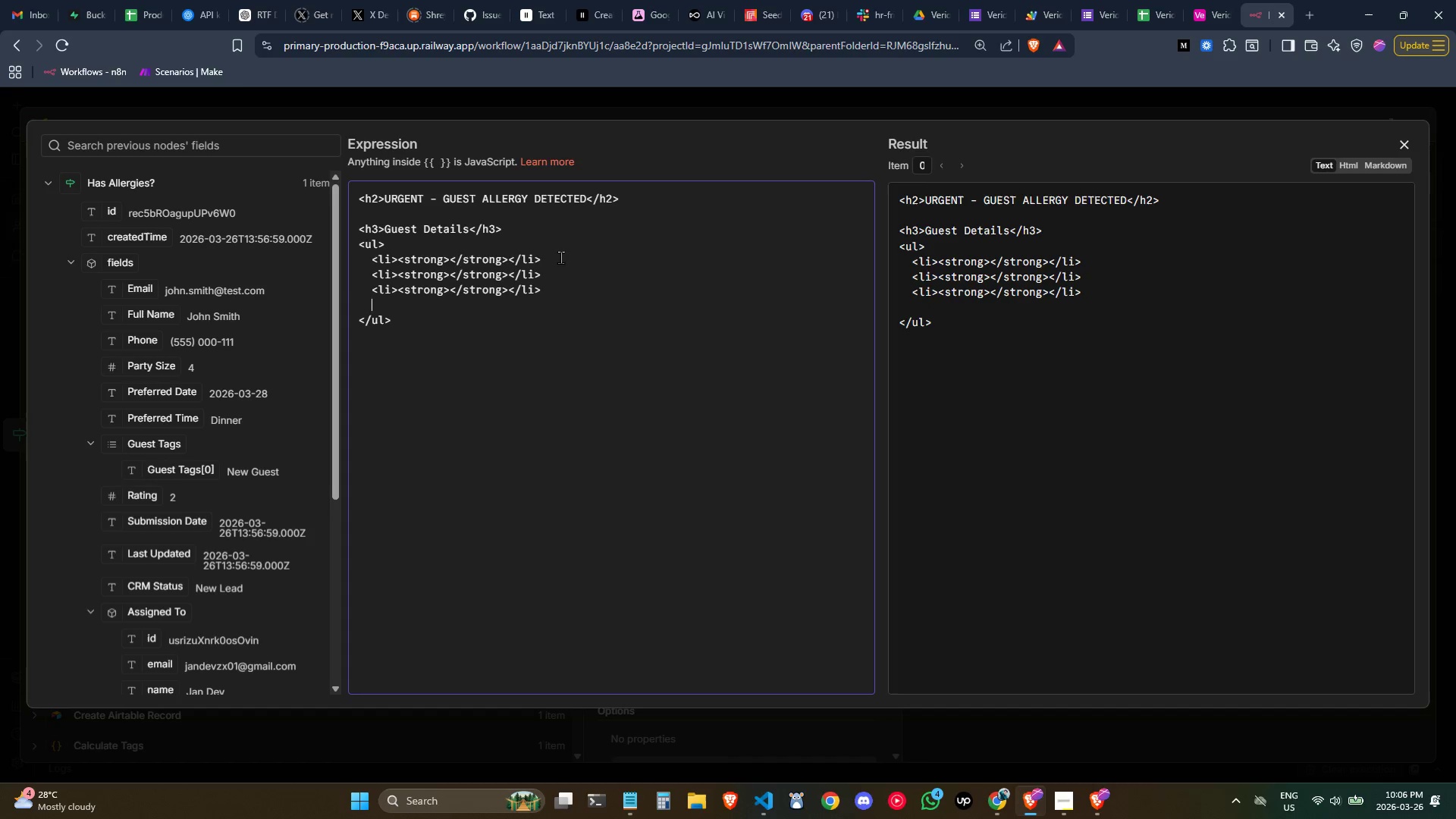 
key(Control+V)
 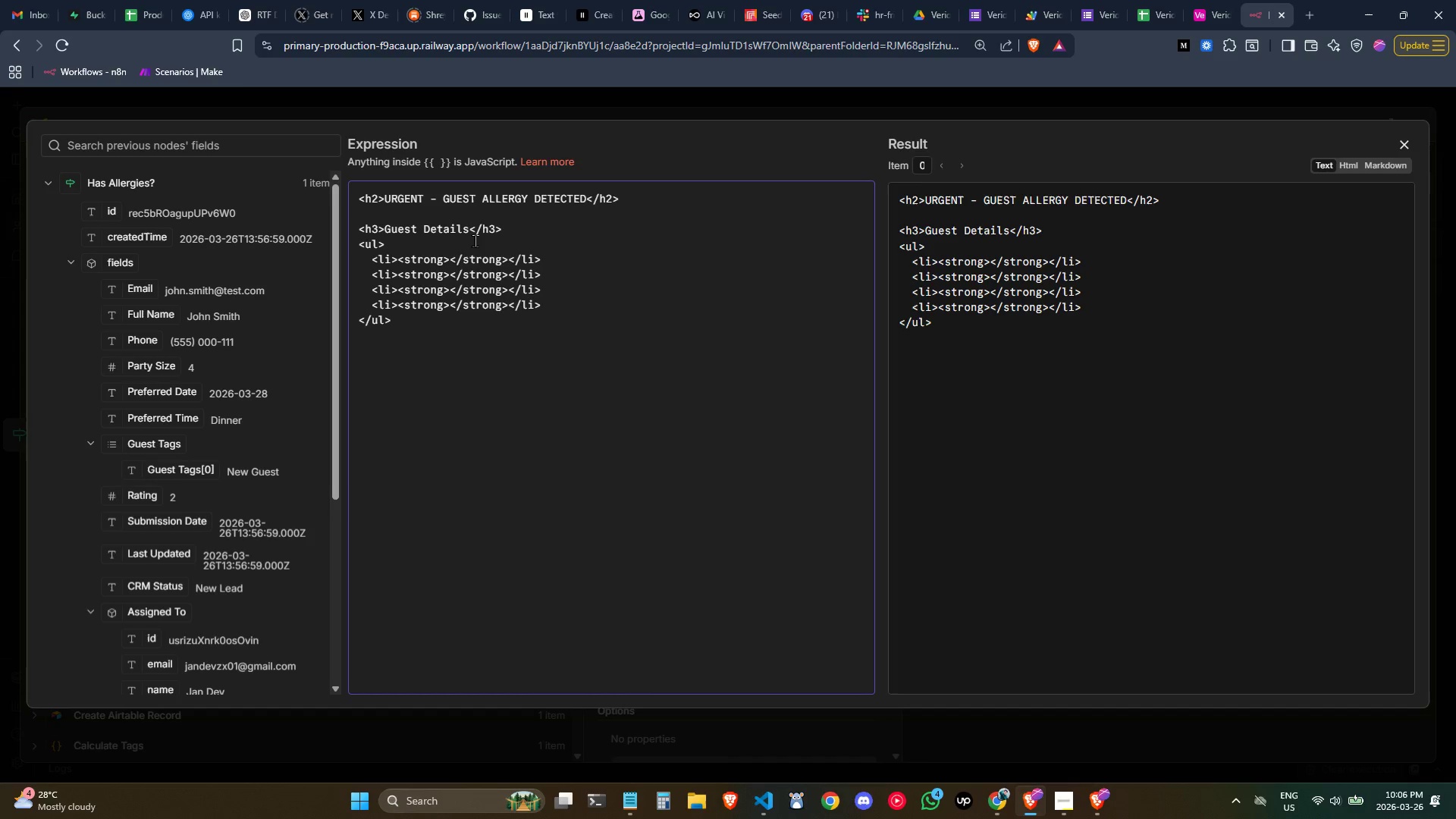 
wait(5.5)
 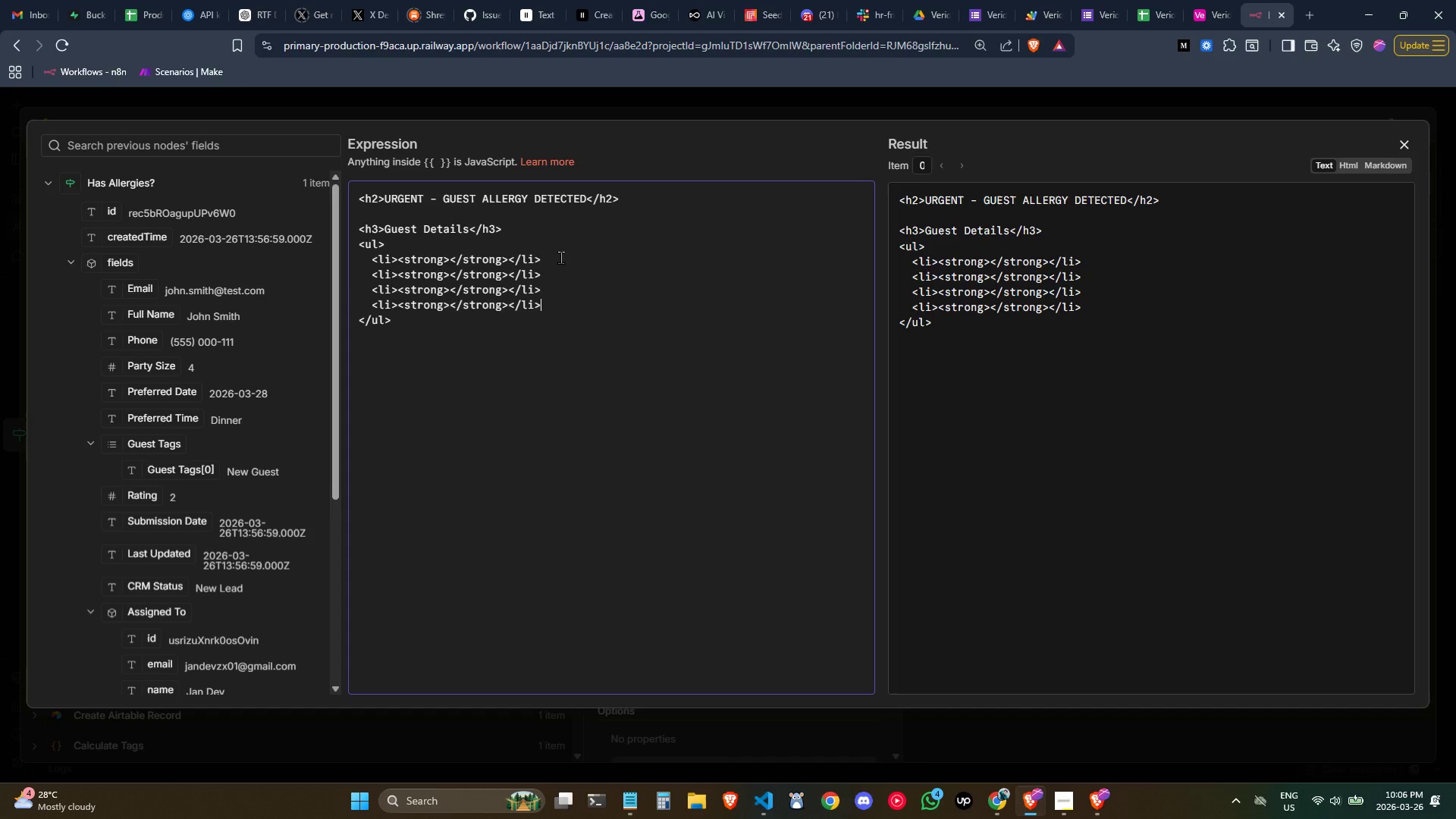 
type(Guest: {{}} )
 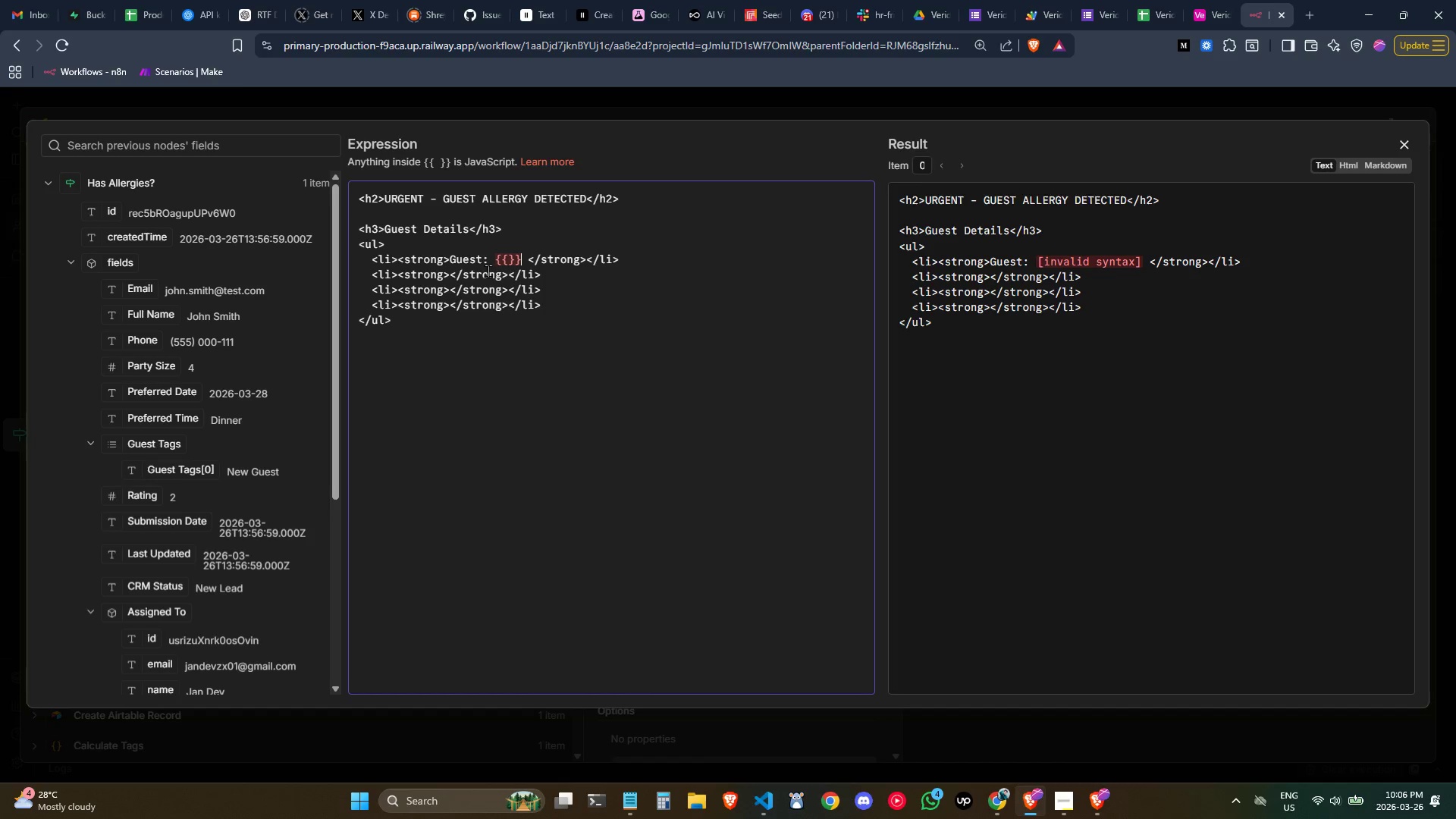 
 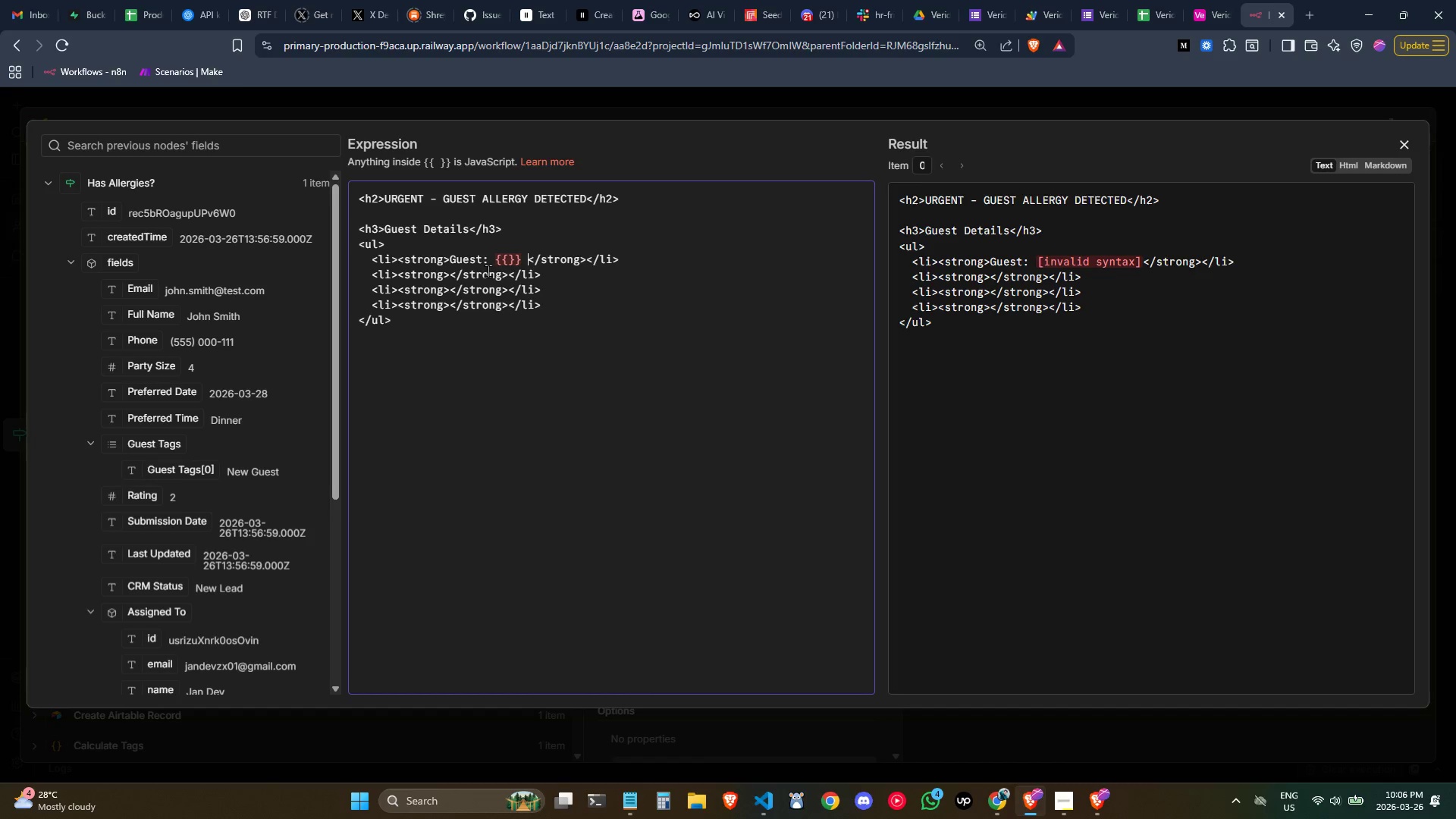 
key(ArrowLeft)
 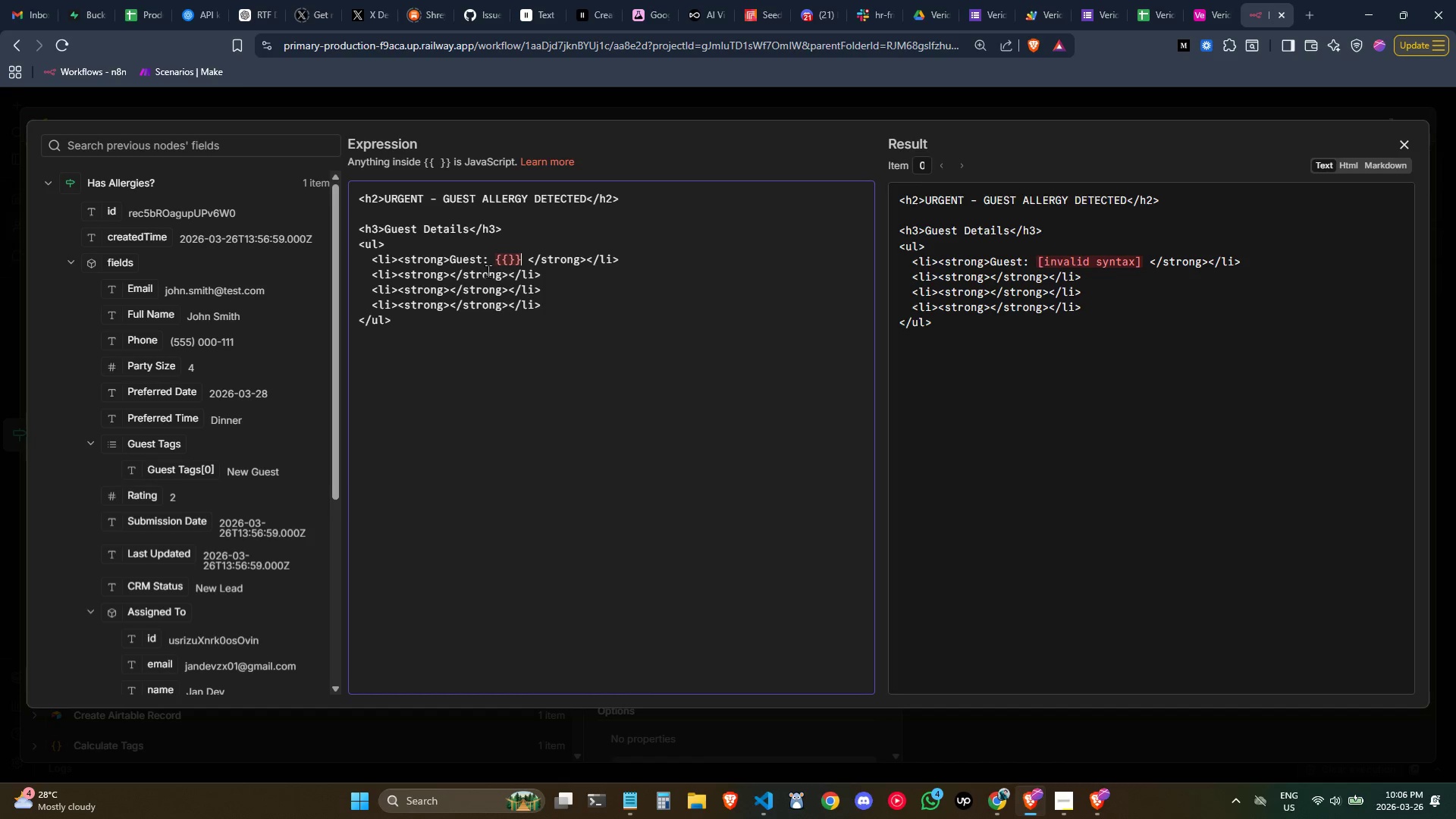 
key(ArrowLeft)
 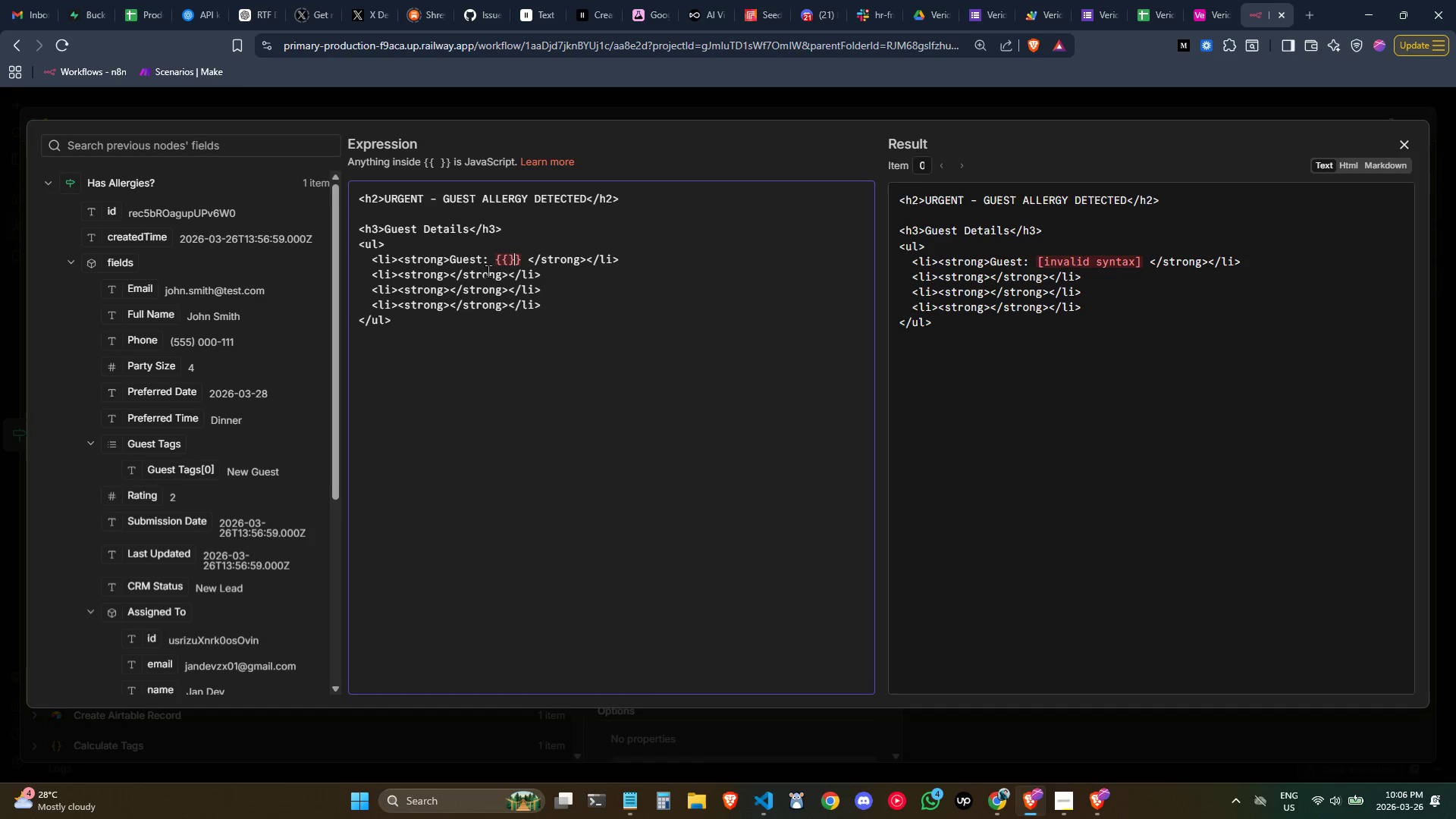 
key(ArrowLeft)
 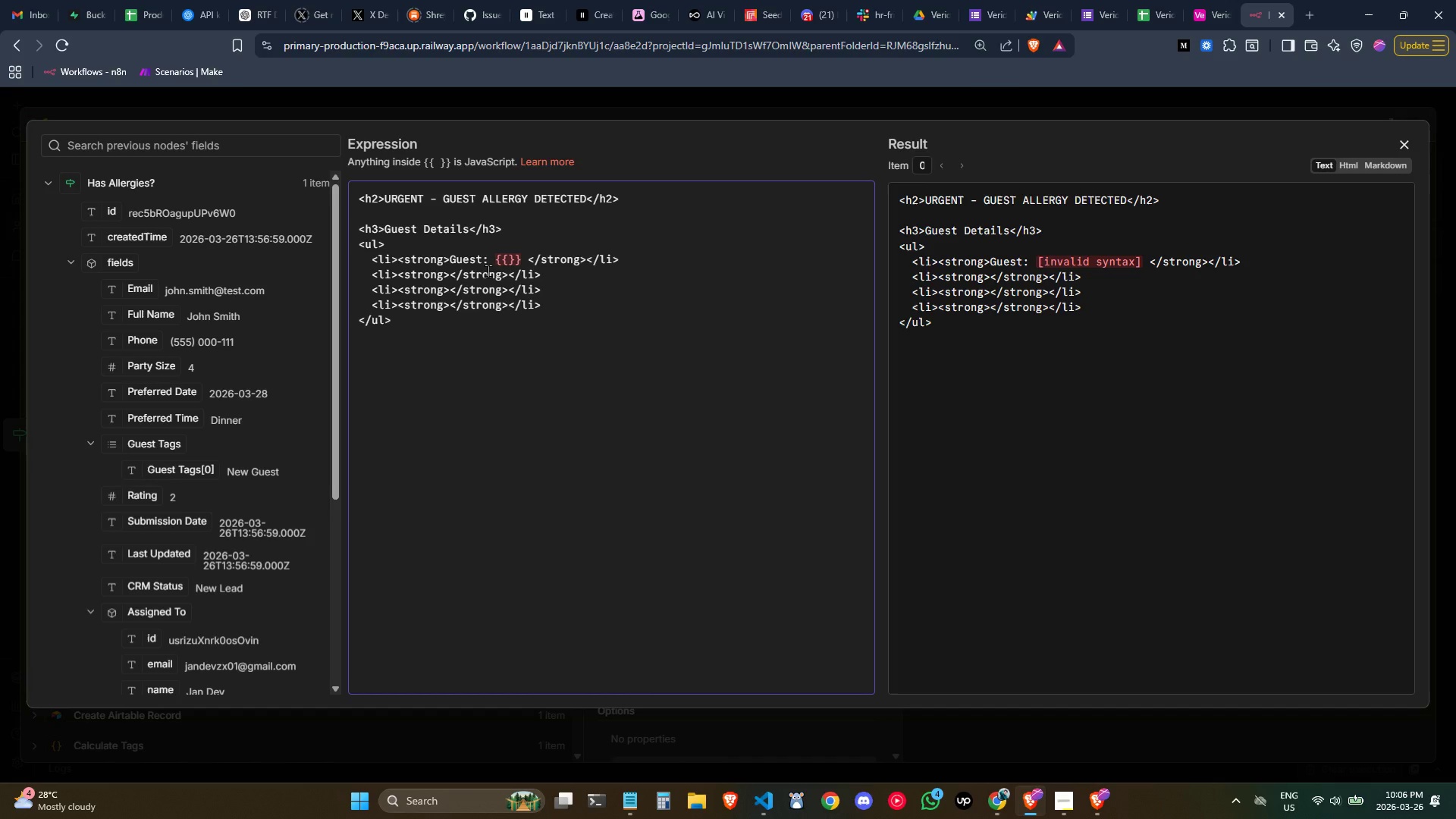 
key(ArrowRight)
 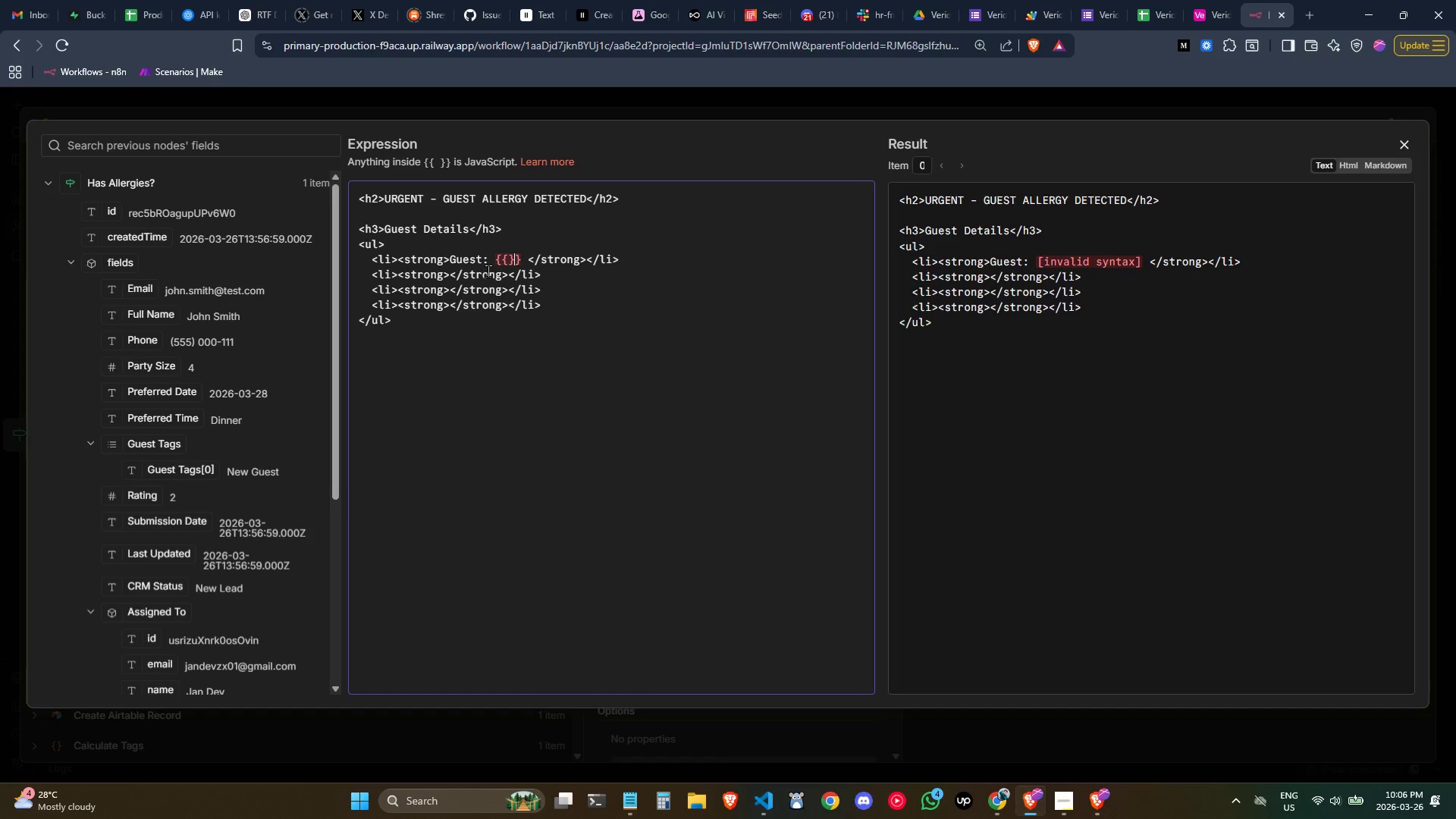 
key(ArrowRight)
 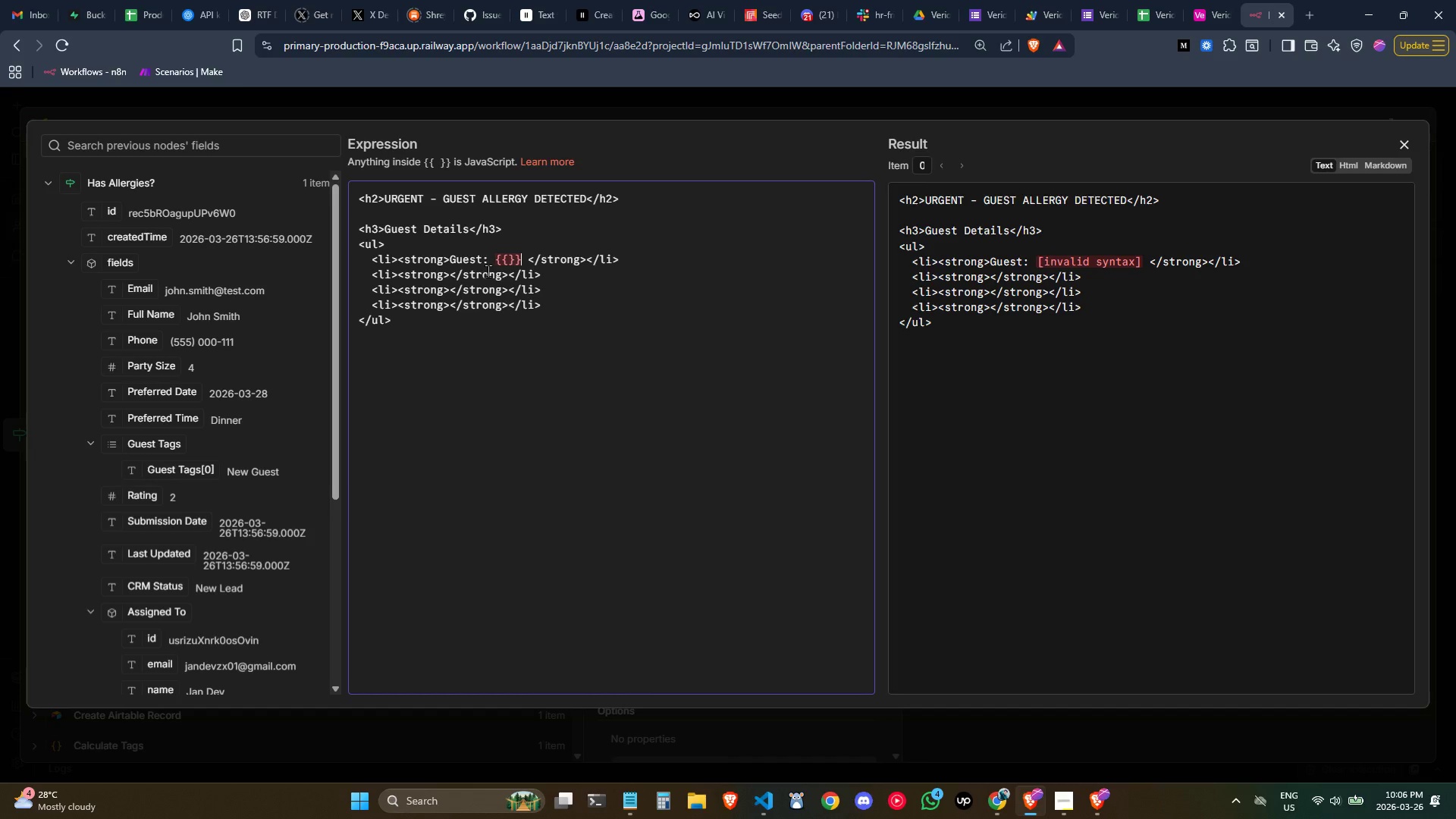 
key(Backspace)
 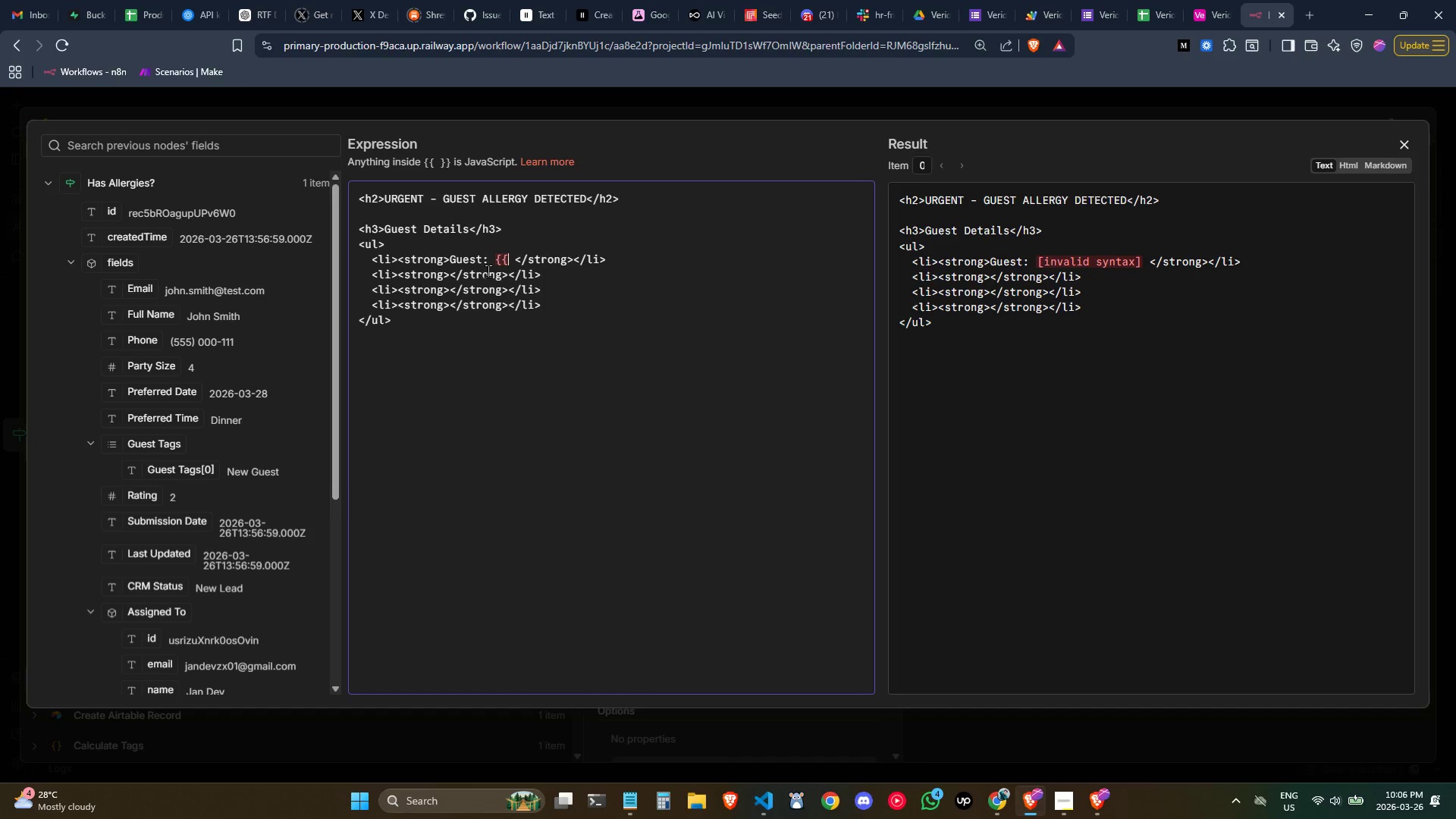 
key(Backspace)
 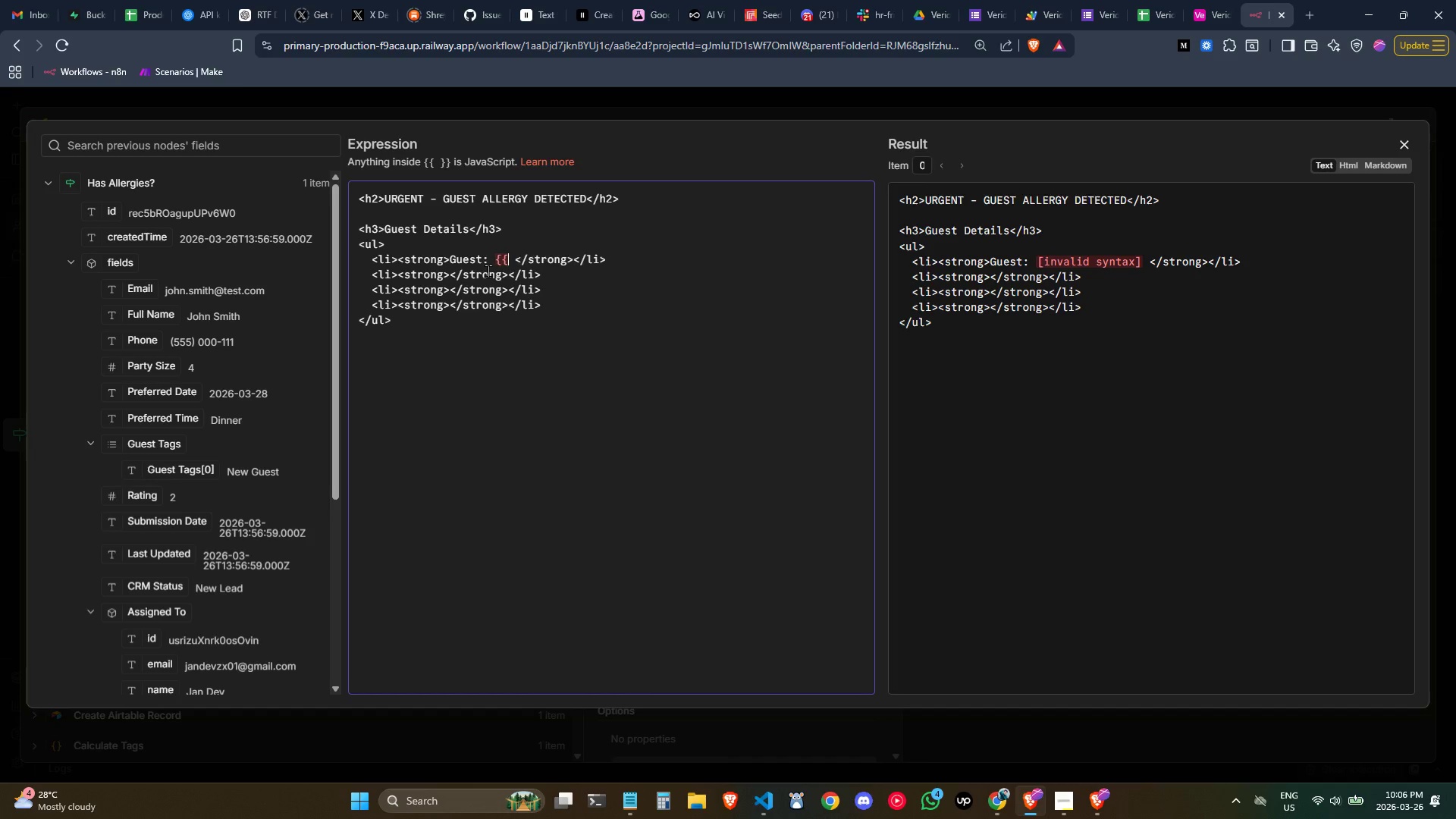 
key(Backspace)
 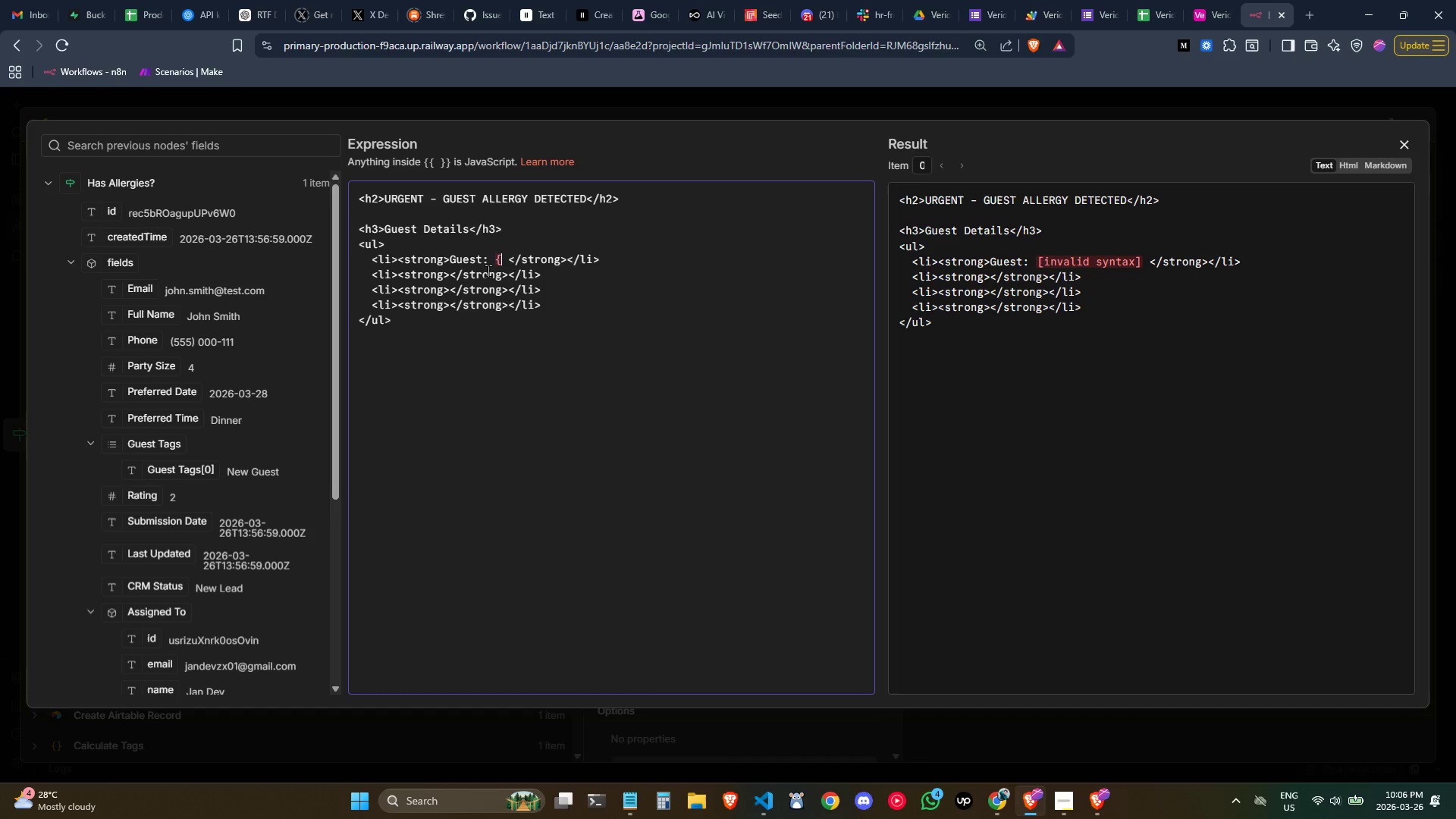 
key(Backspace)
 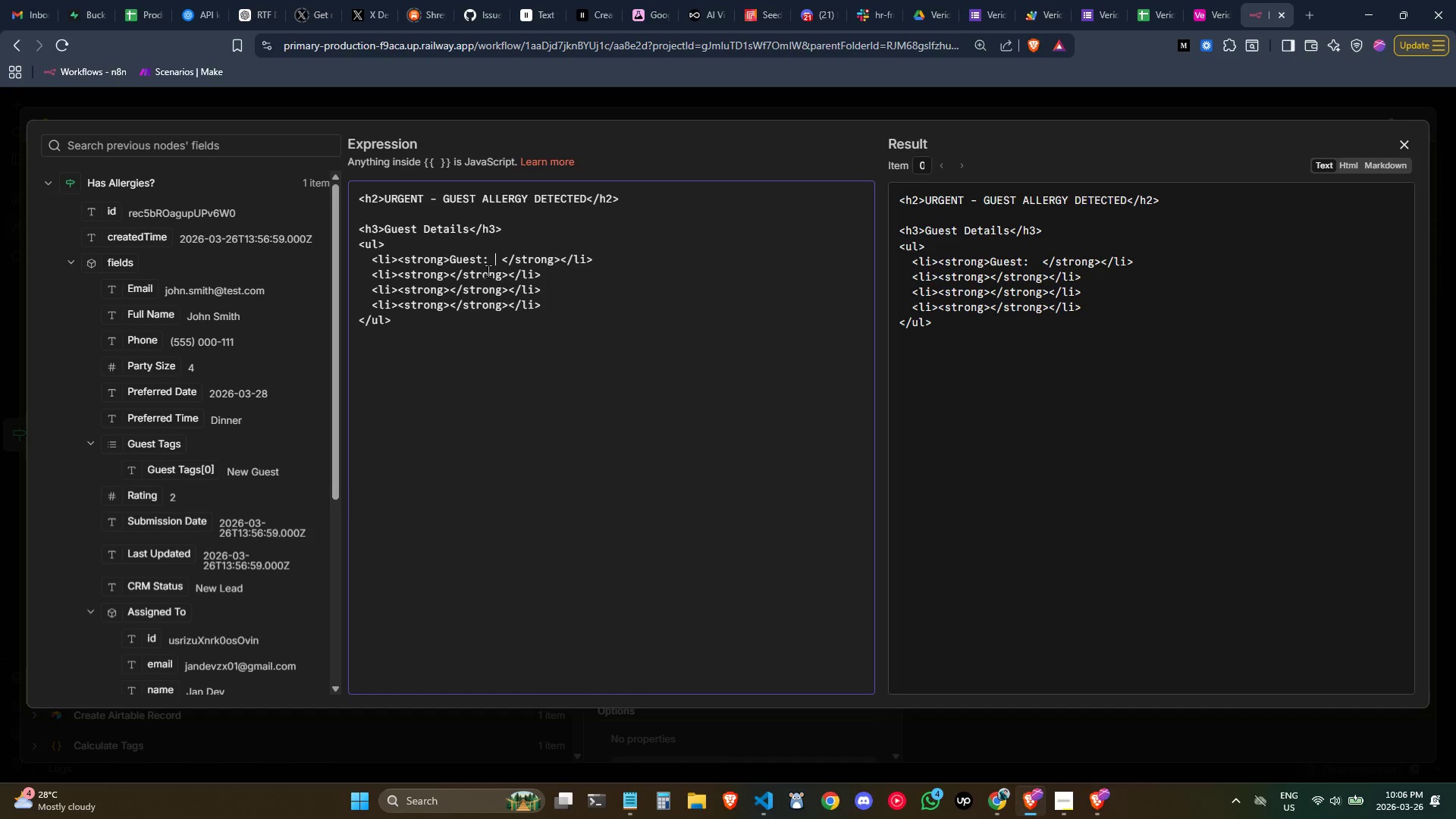 
key(Shift+ShiftRight)
 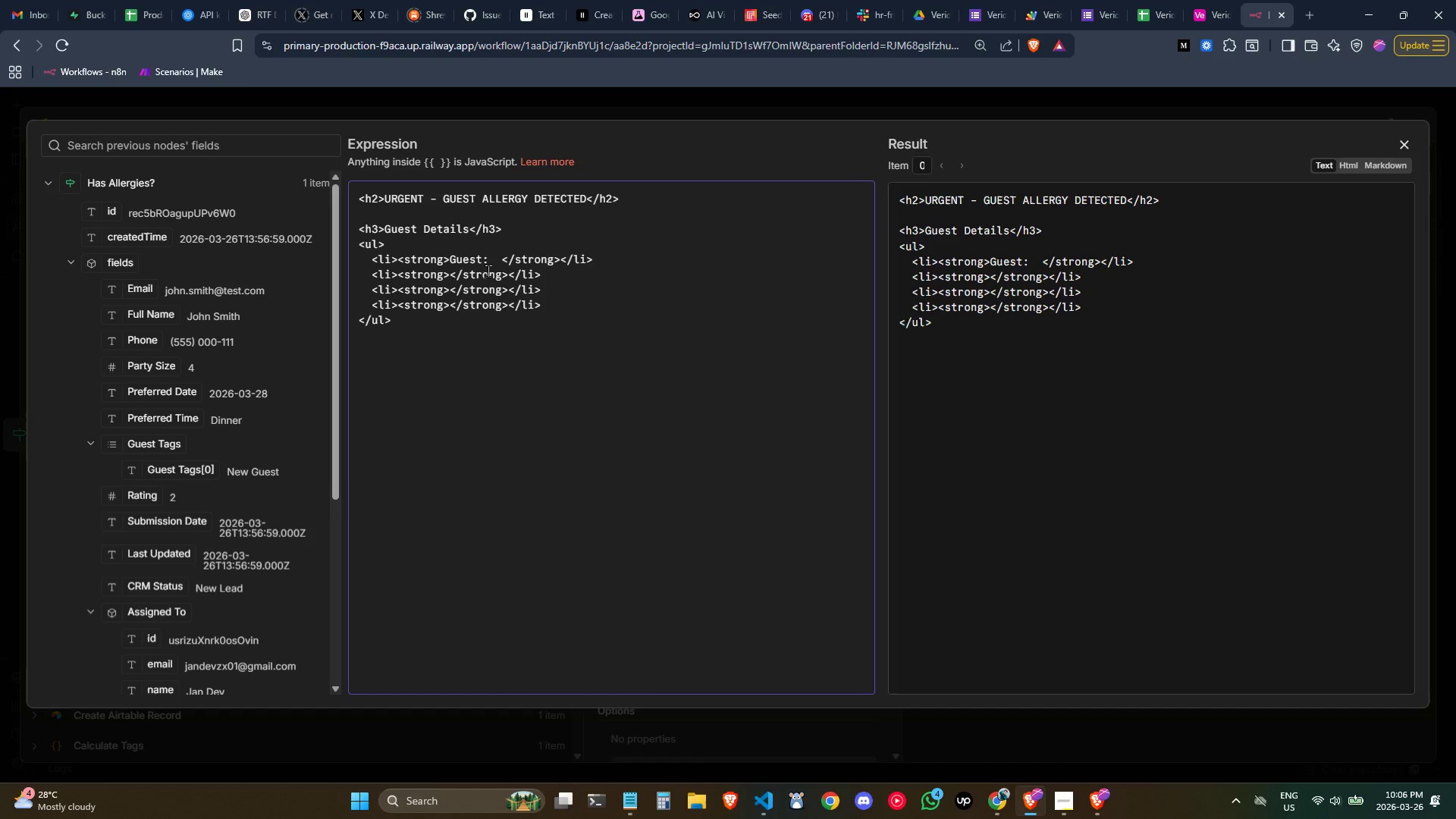 
key(ArrowRight)
 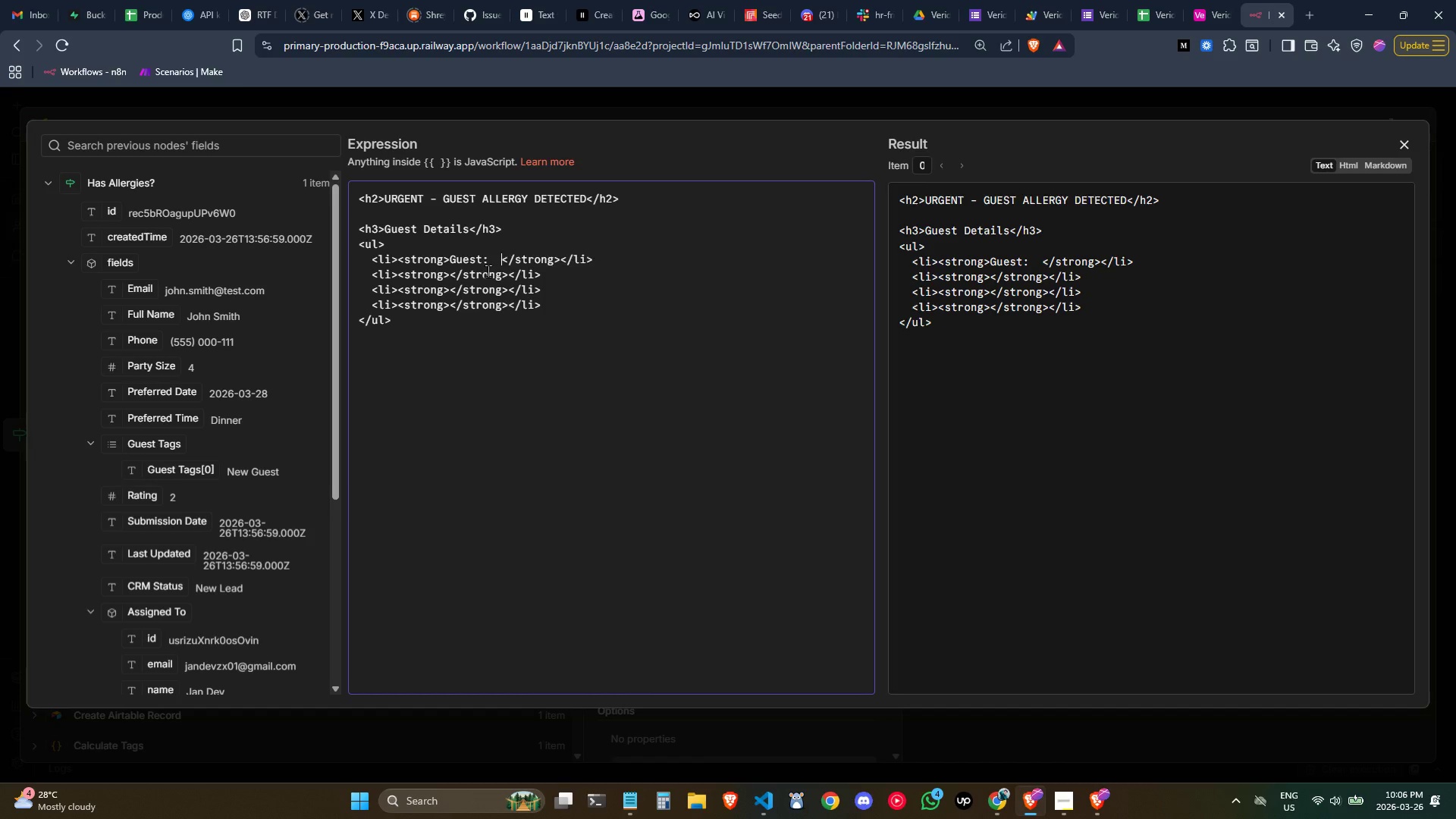 
key(Backspace)
 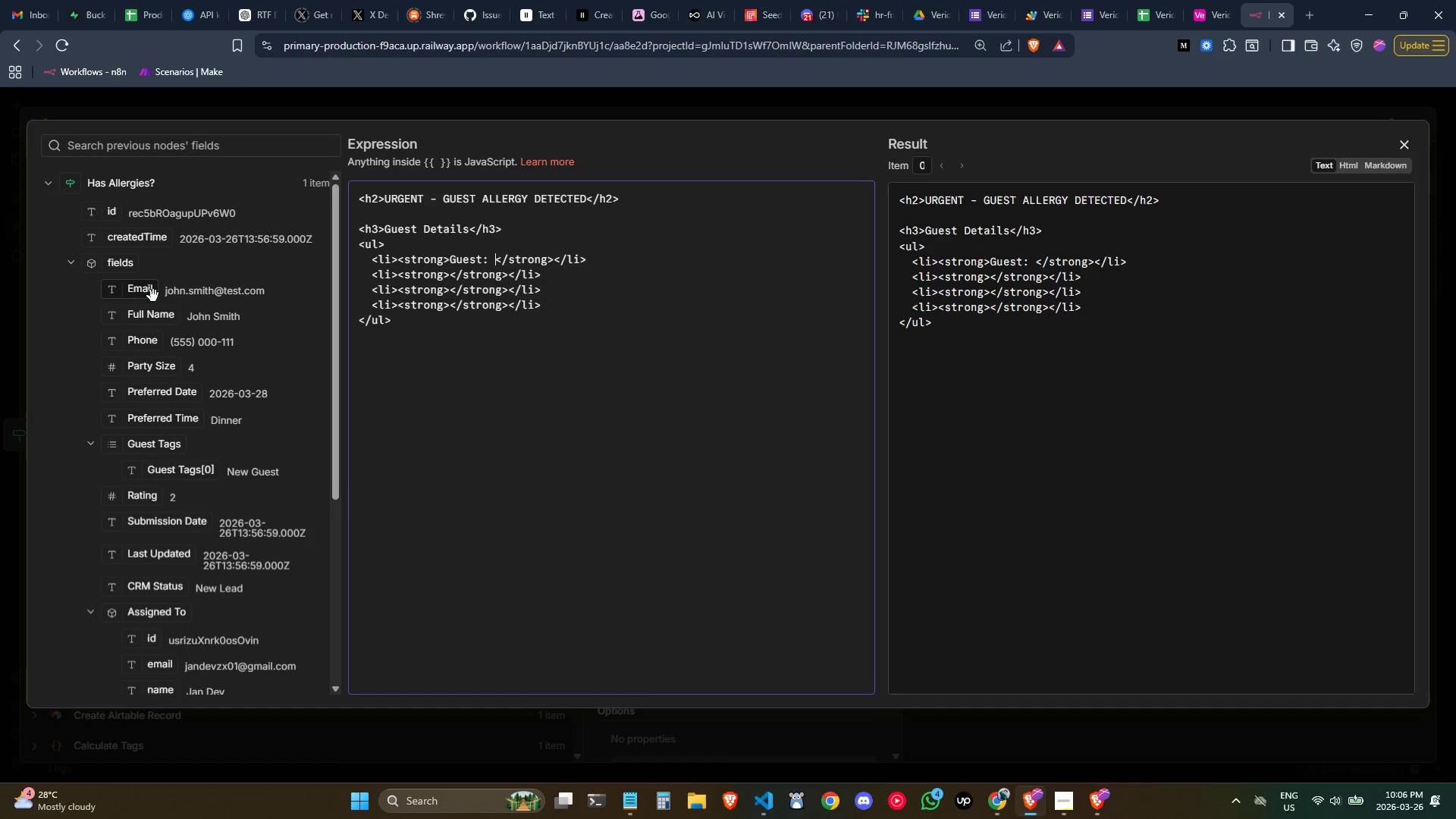 
left_click_drag(start_coordinate=[159, 309], to_coordinate=[492, 262])
 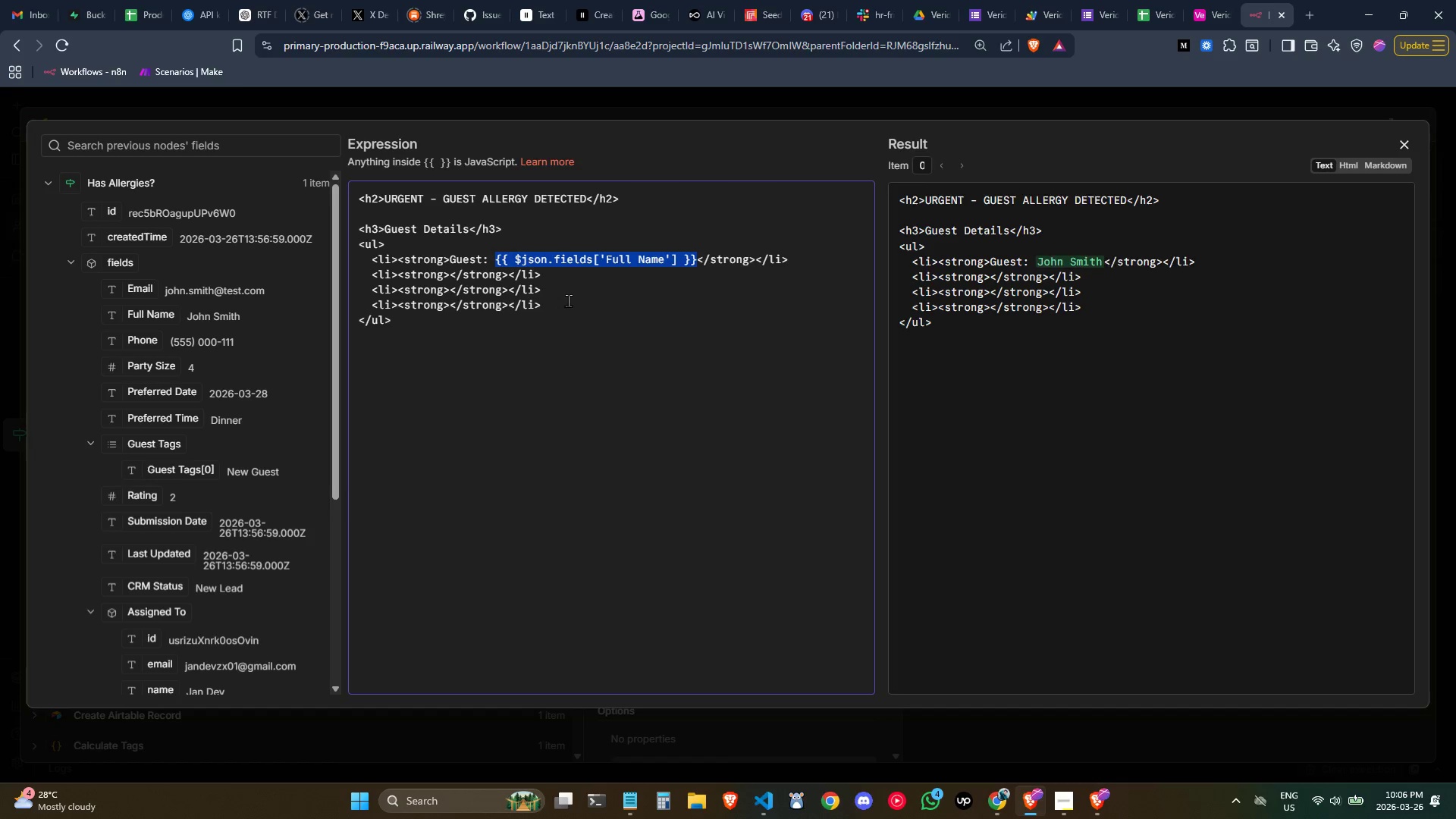 
left_click([587, 290])
 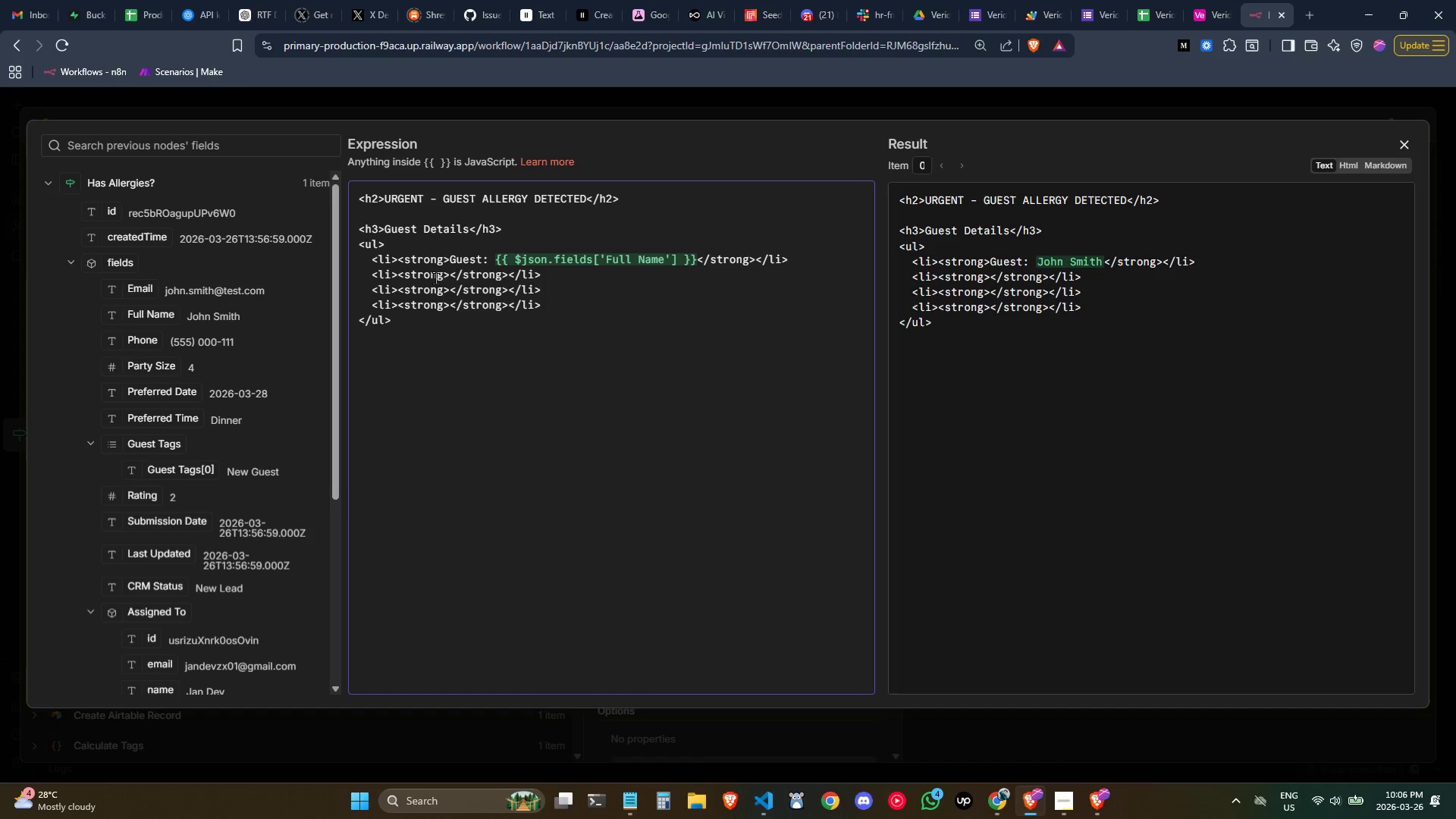 
left_click([450, 279])
 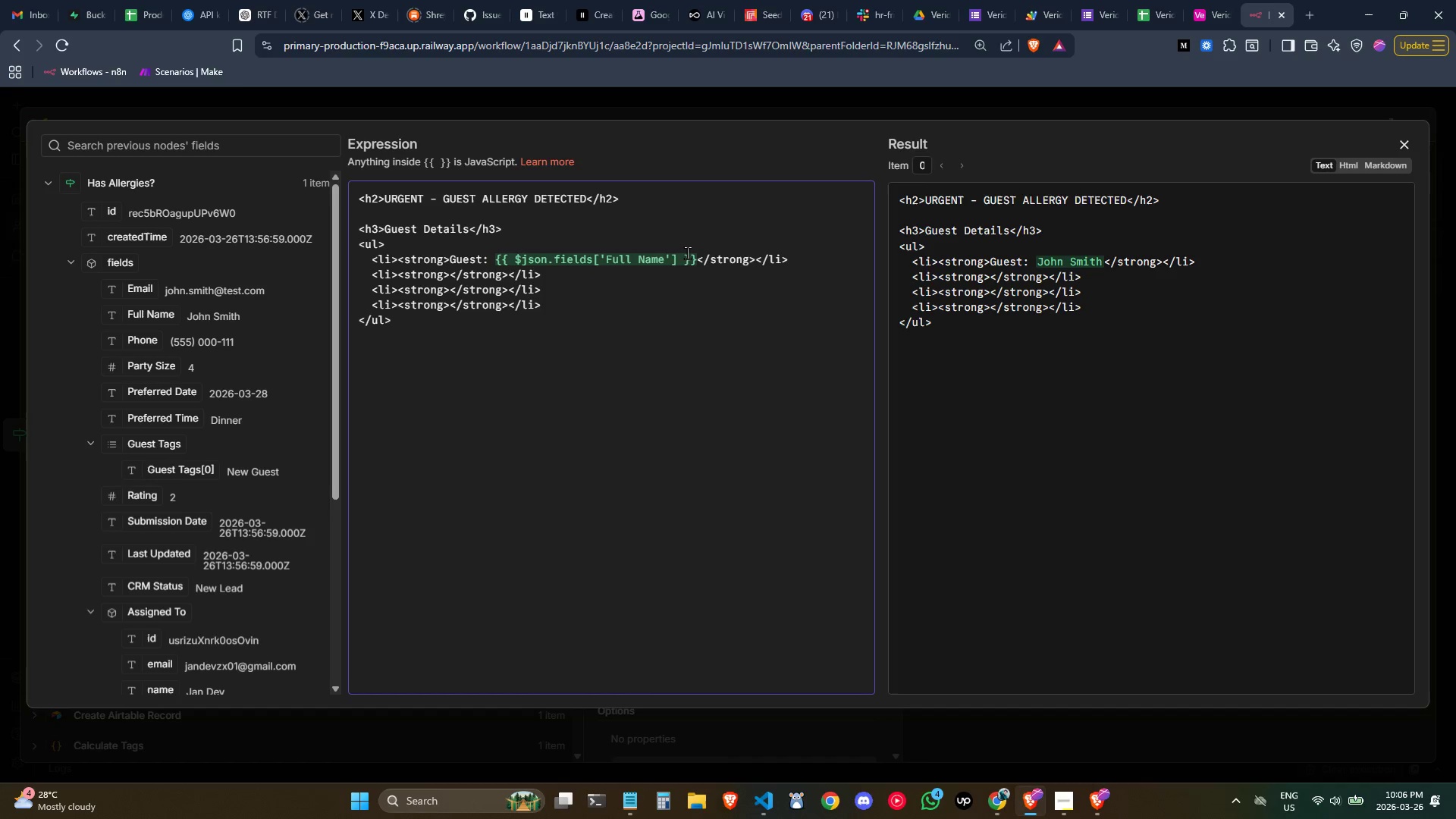 
key(Control+Z)
 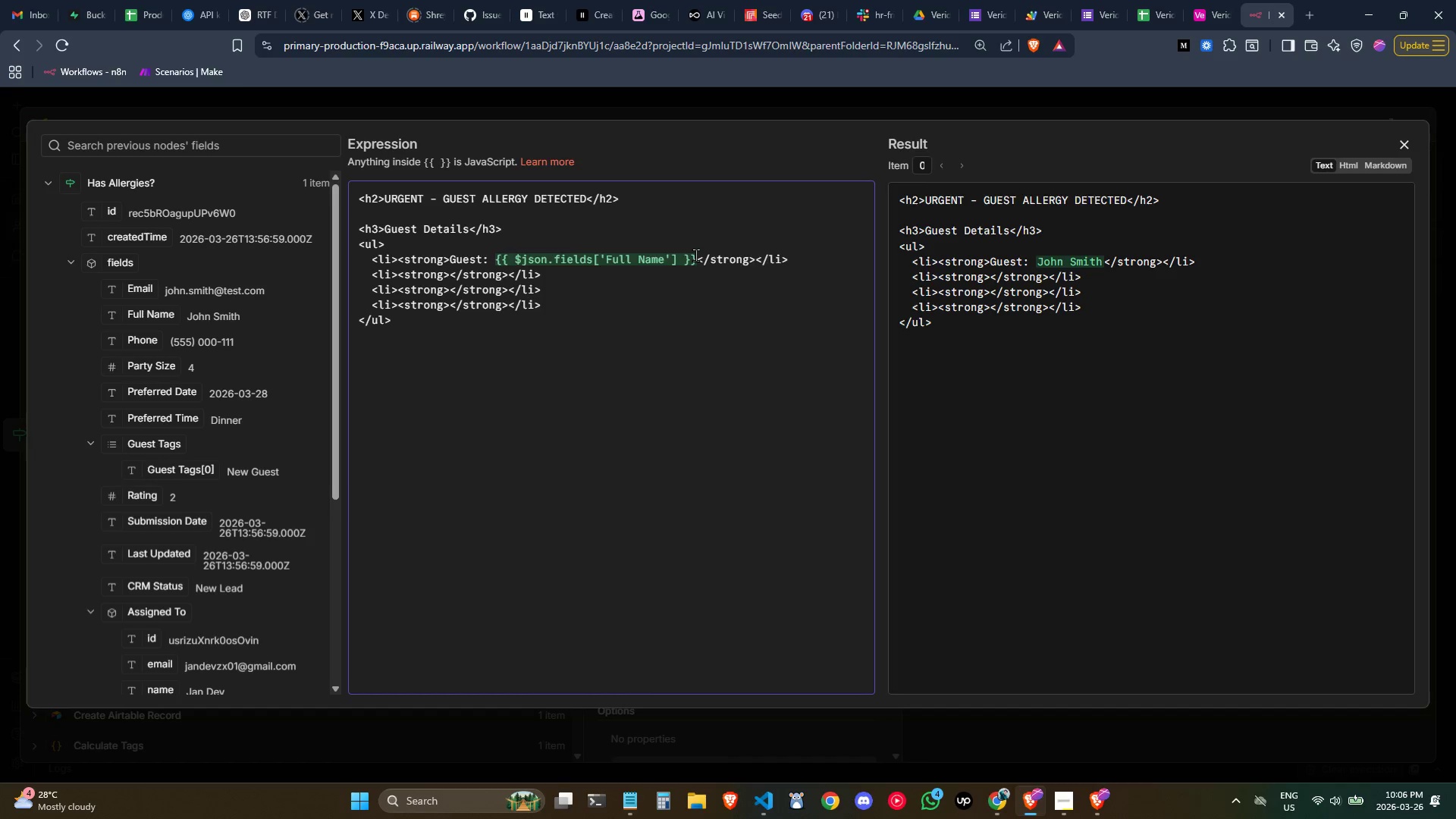 
key(Control+ArrowRight)
 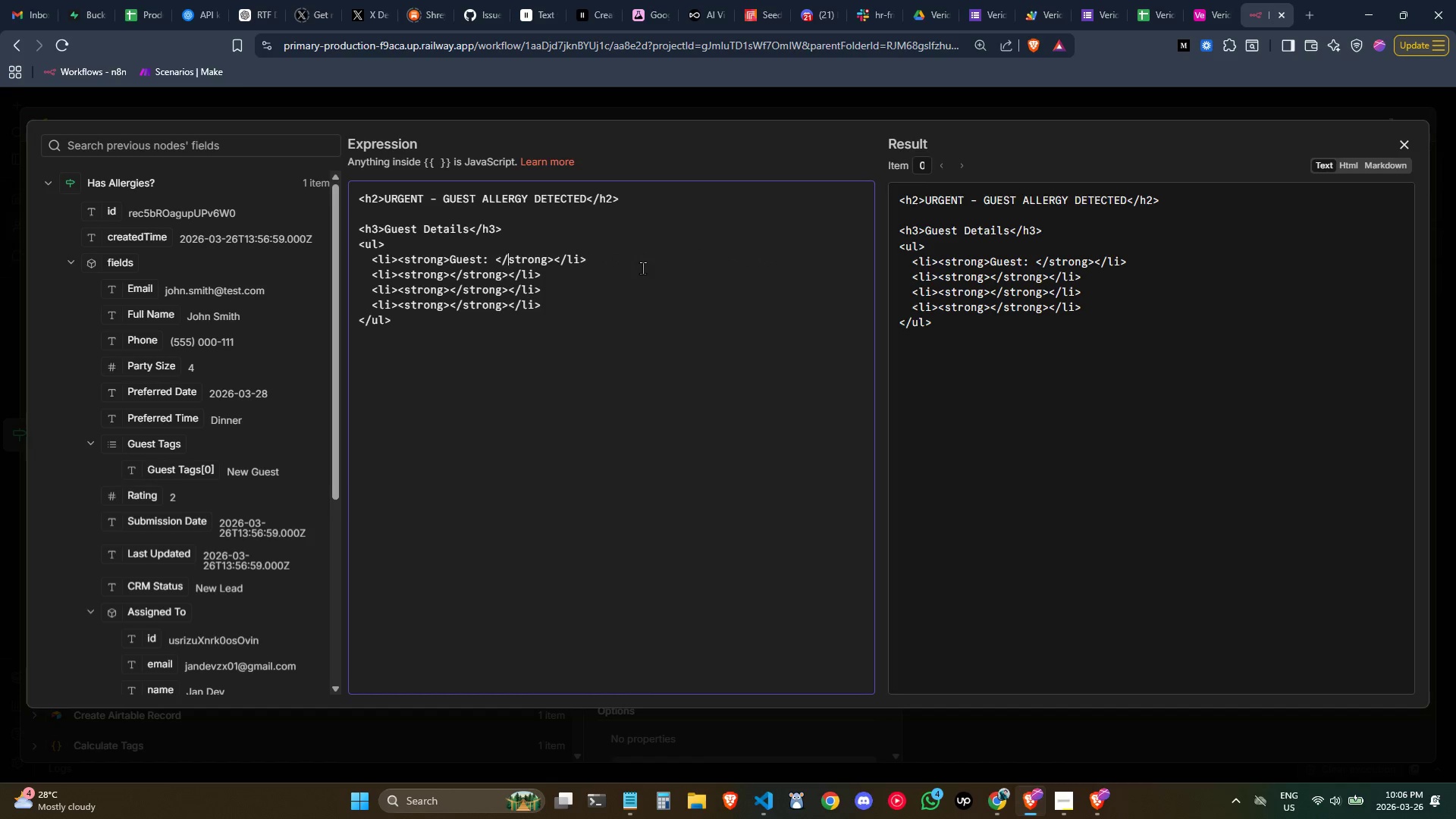 
key(Control+ArrowRight)
 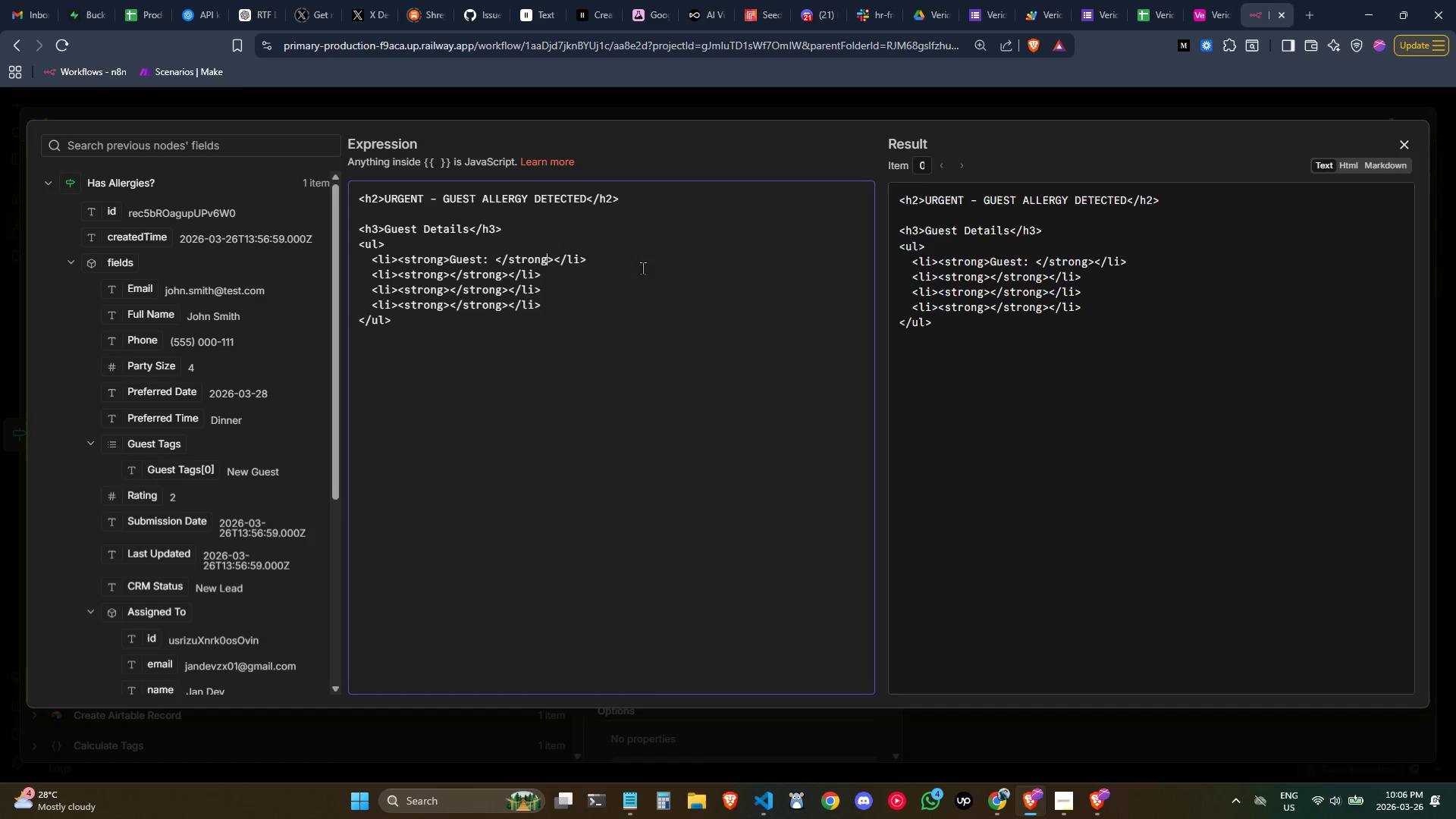 
key(ArrowRight)
 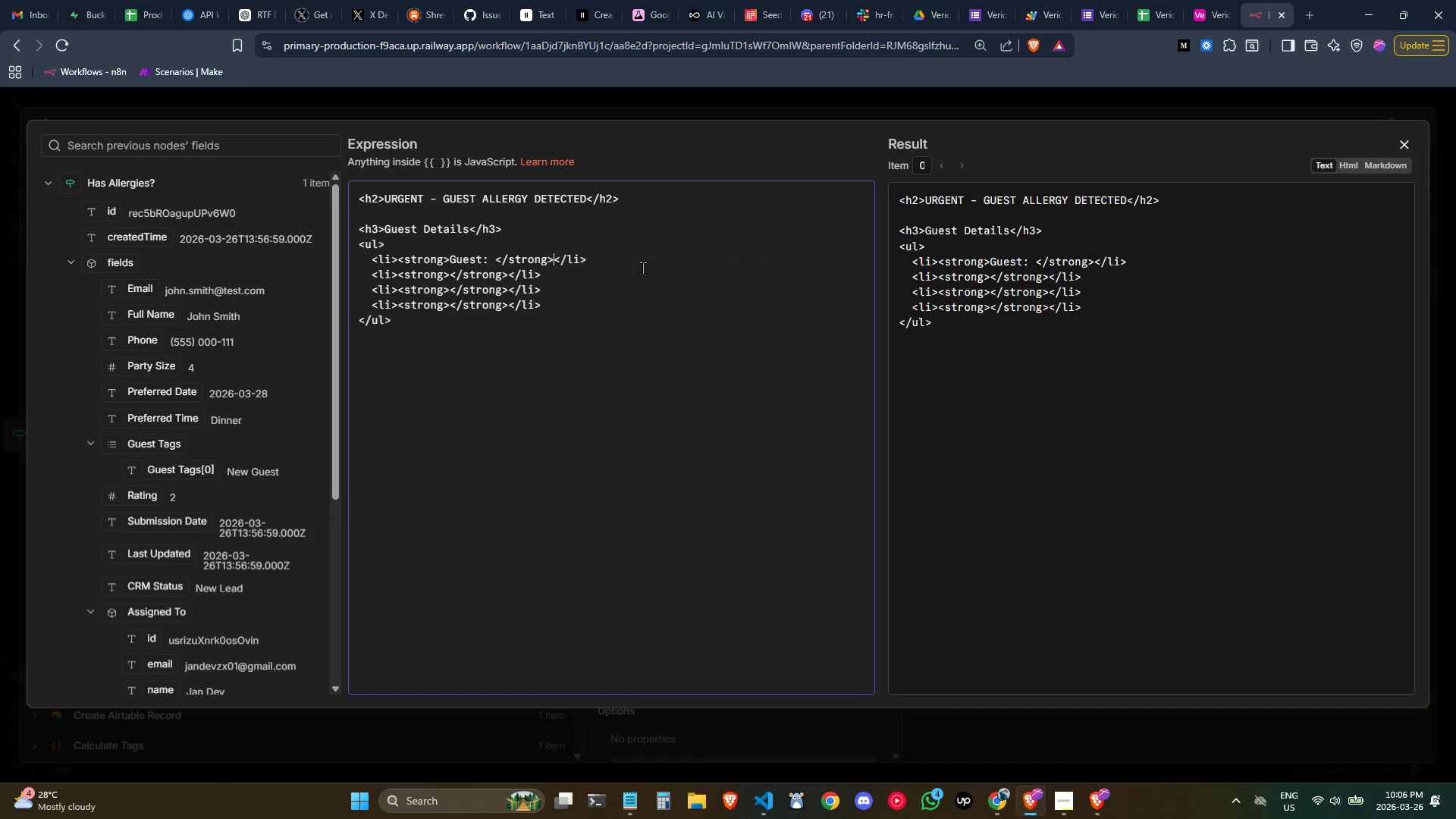 
key(ArrowRight)
 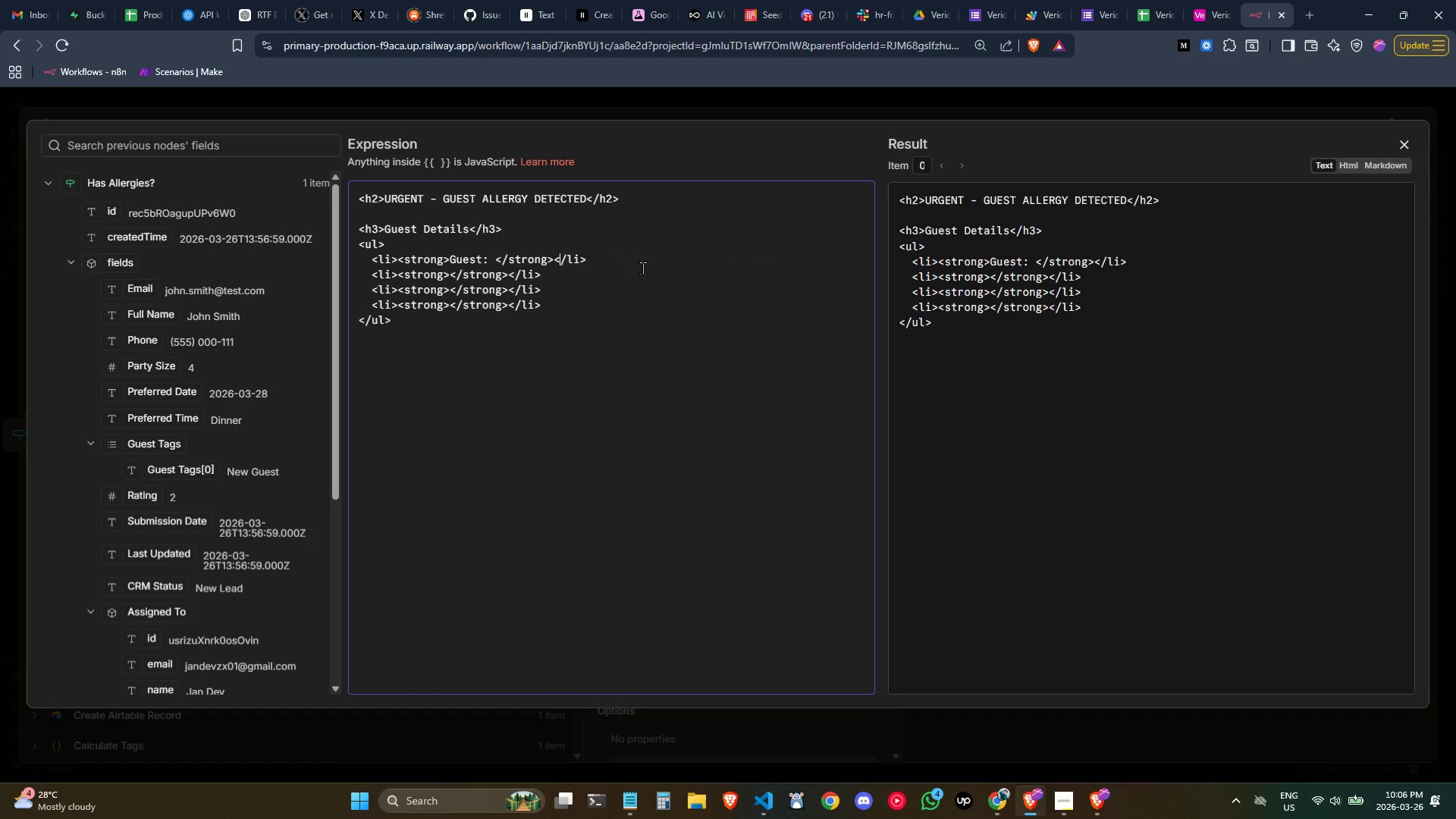 
key(ArrowLeft)
 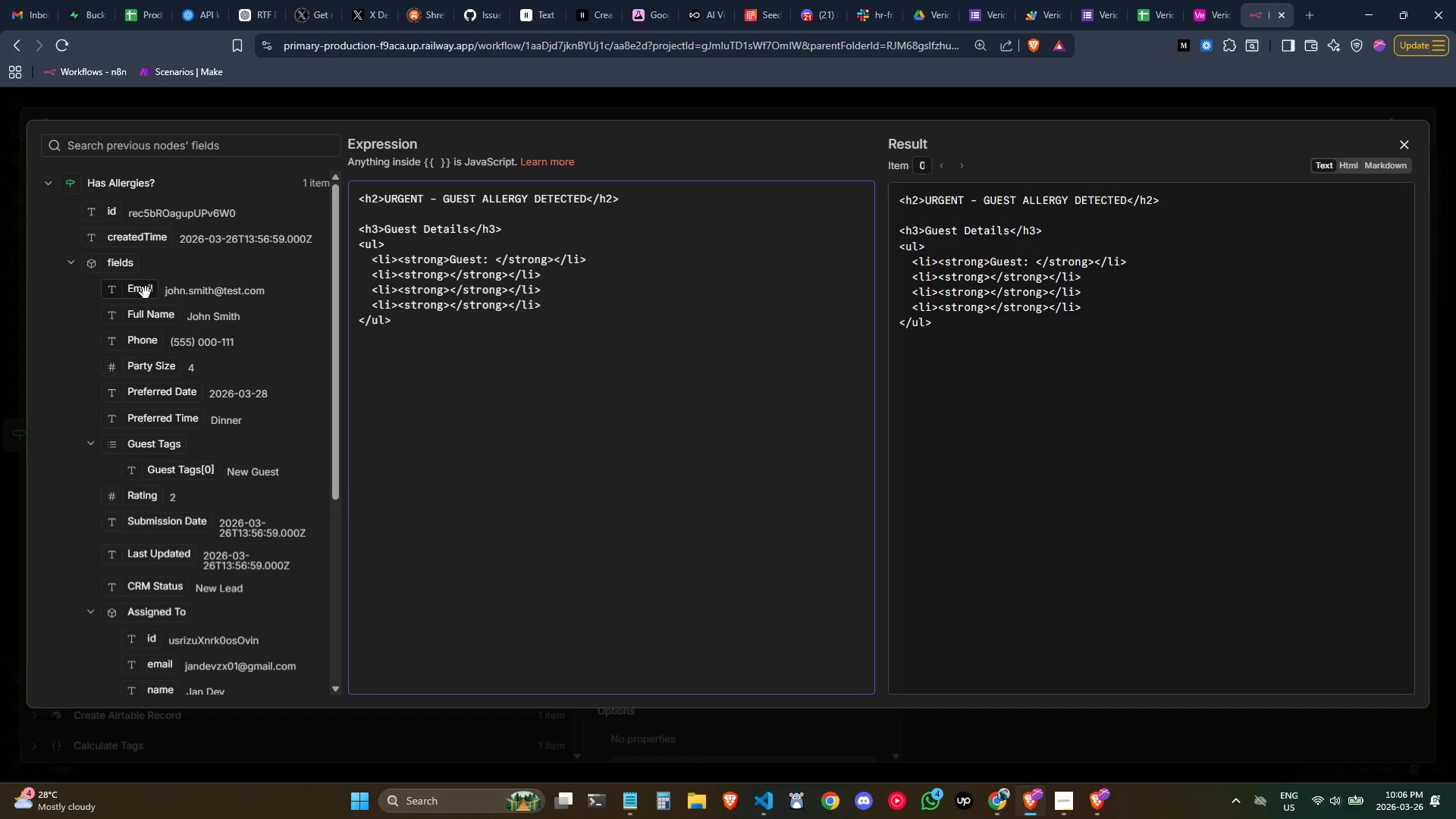 
wait(6.3)
 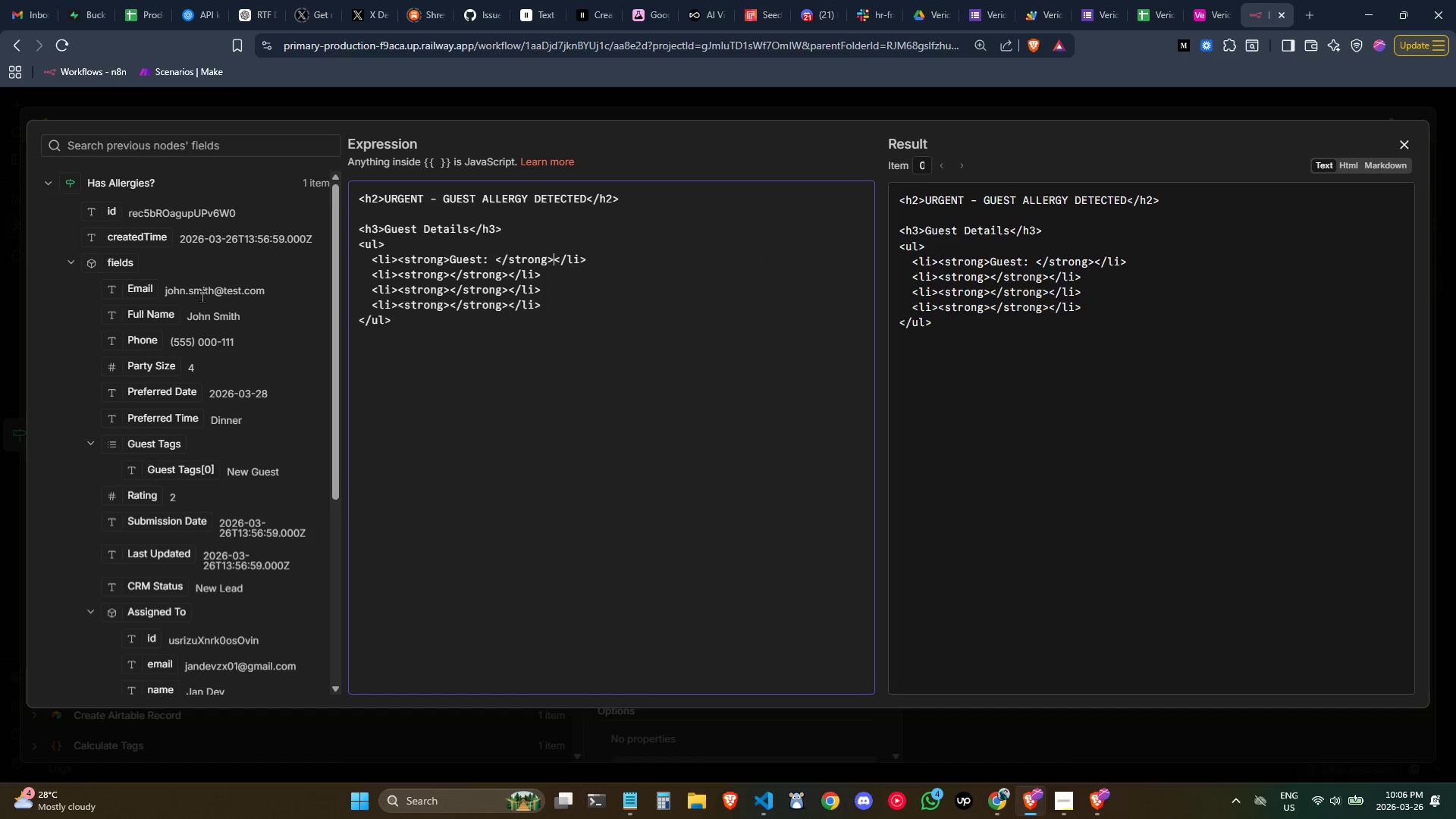 
left_click([495, 258])
 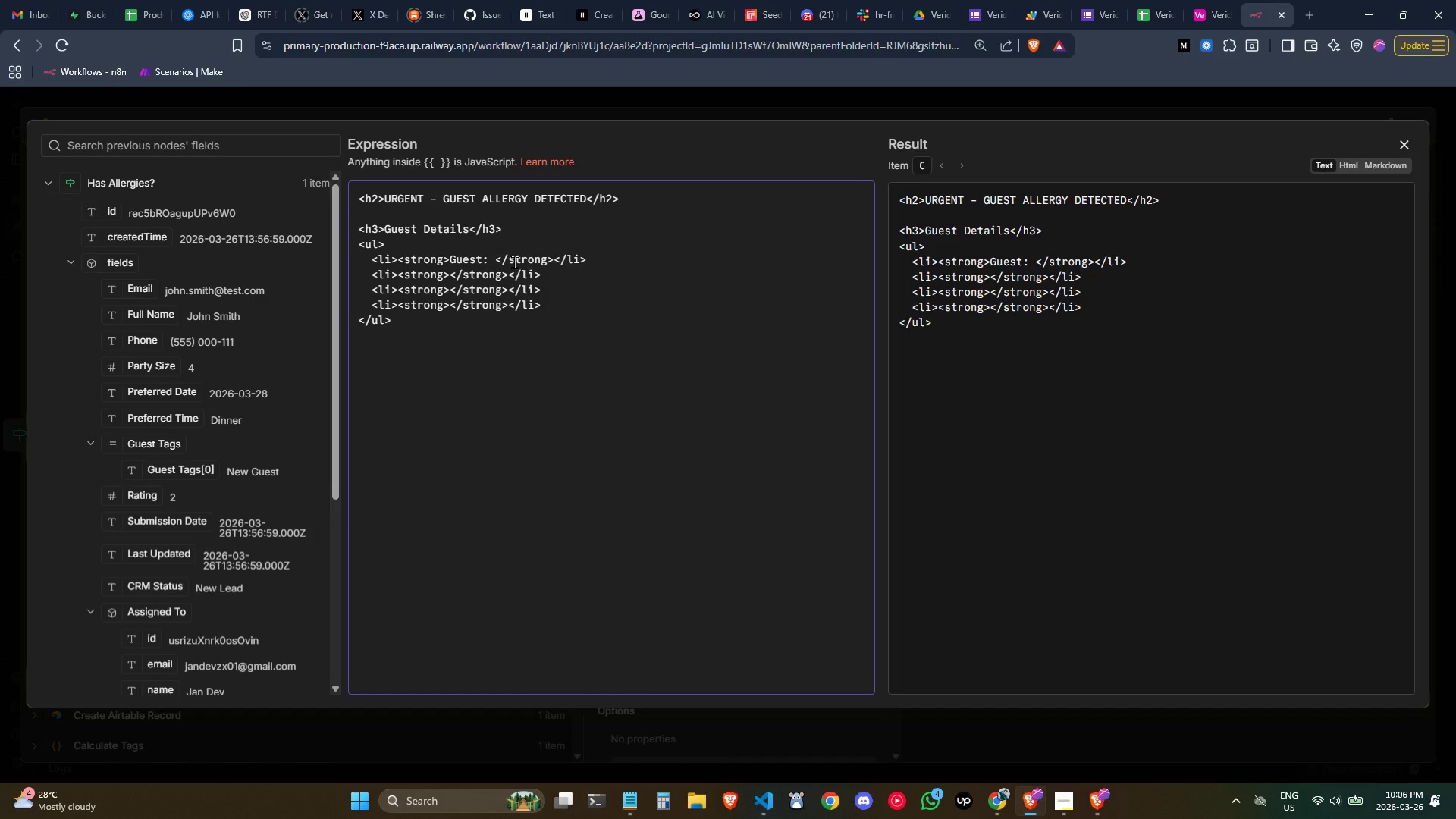 
key(Backspace)
 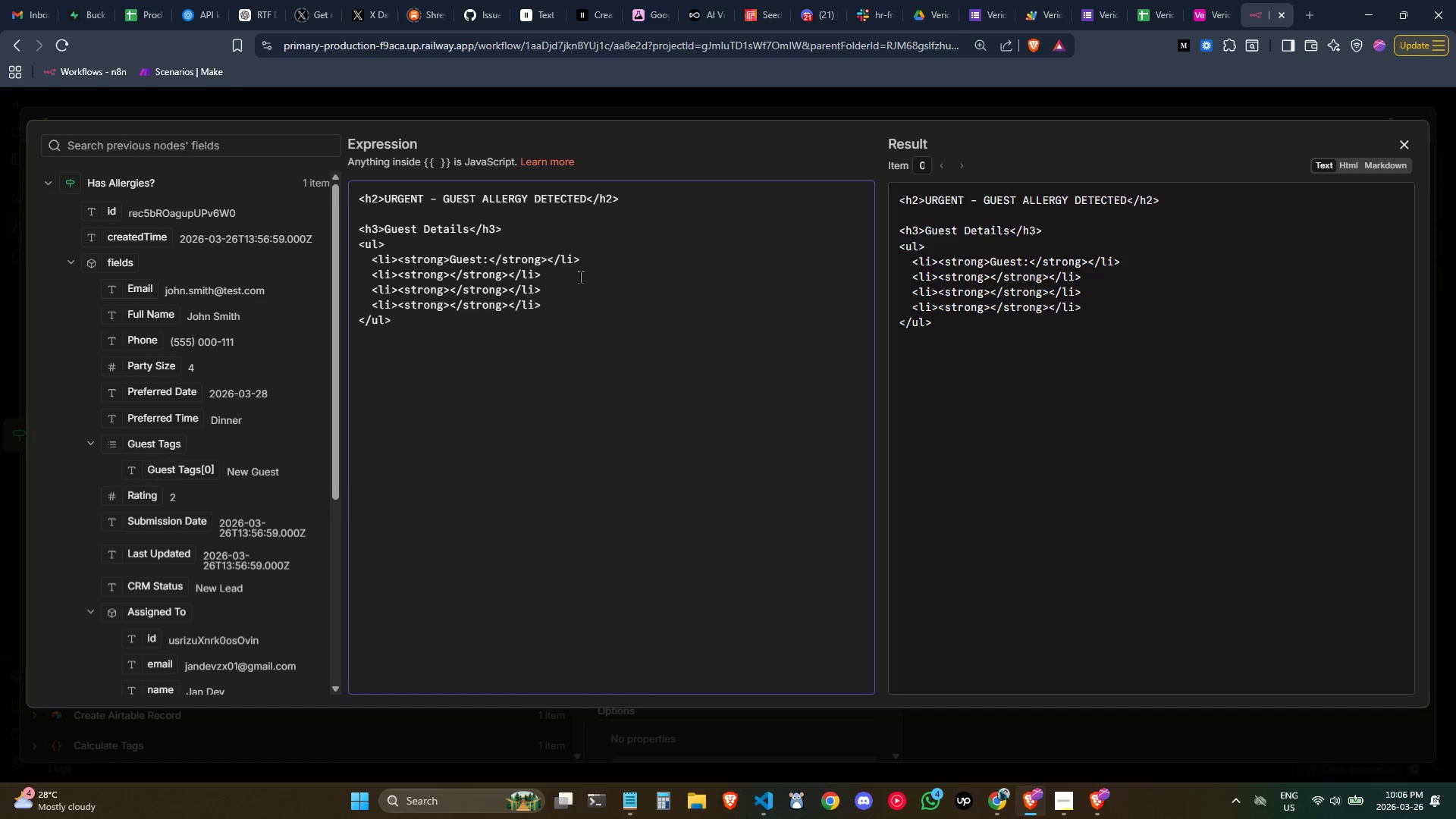 
left_click([551, 258])
 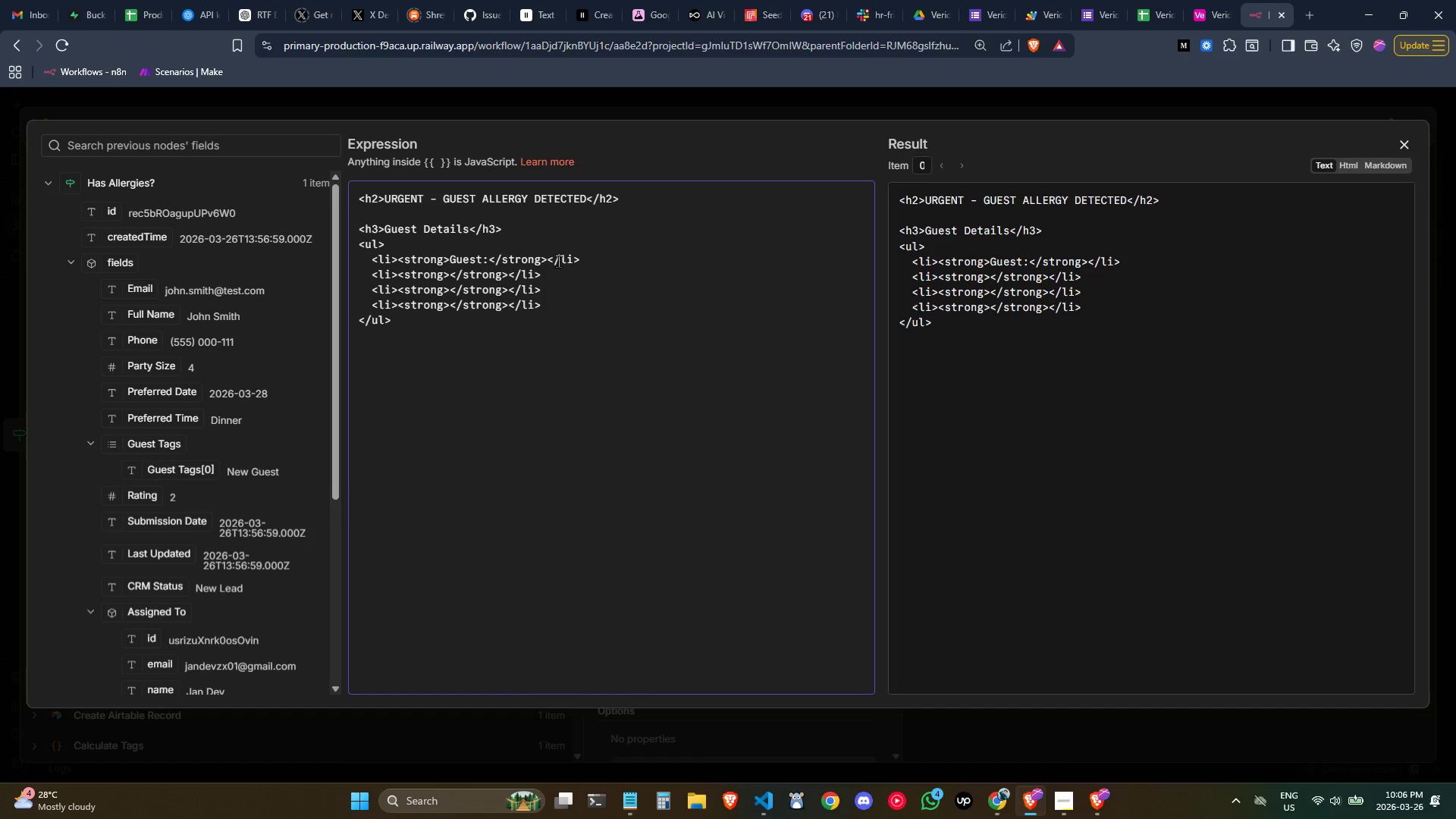 
key(ArrowLeft)
 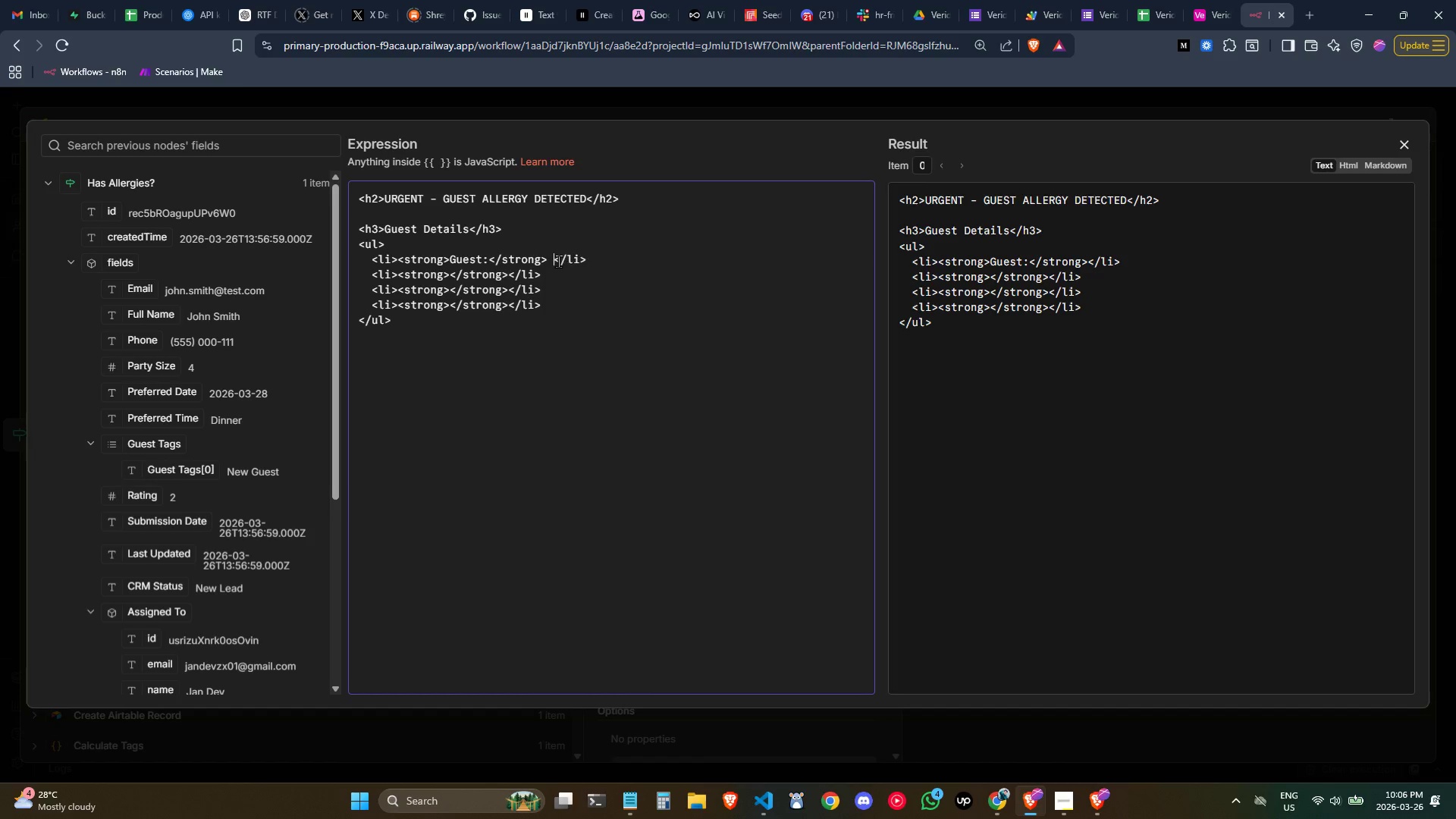 
key(Space)
 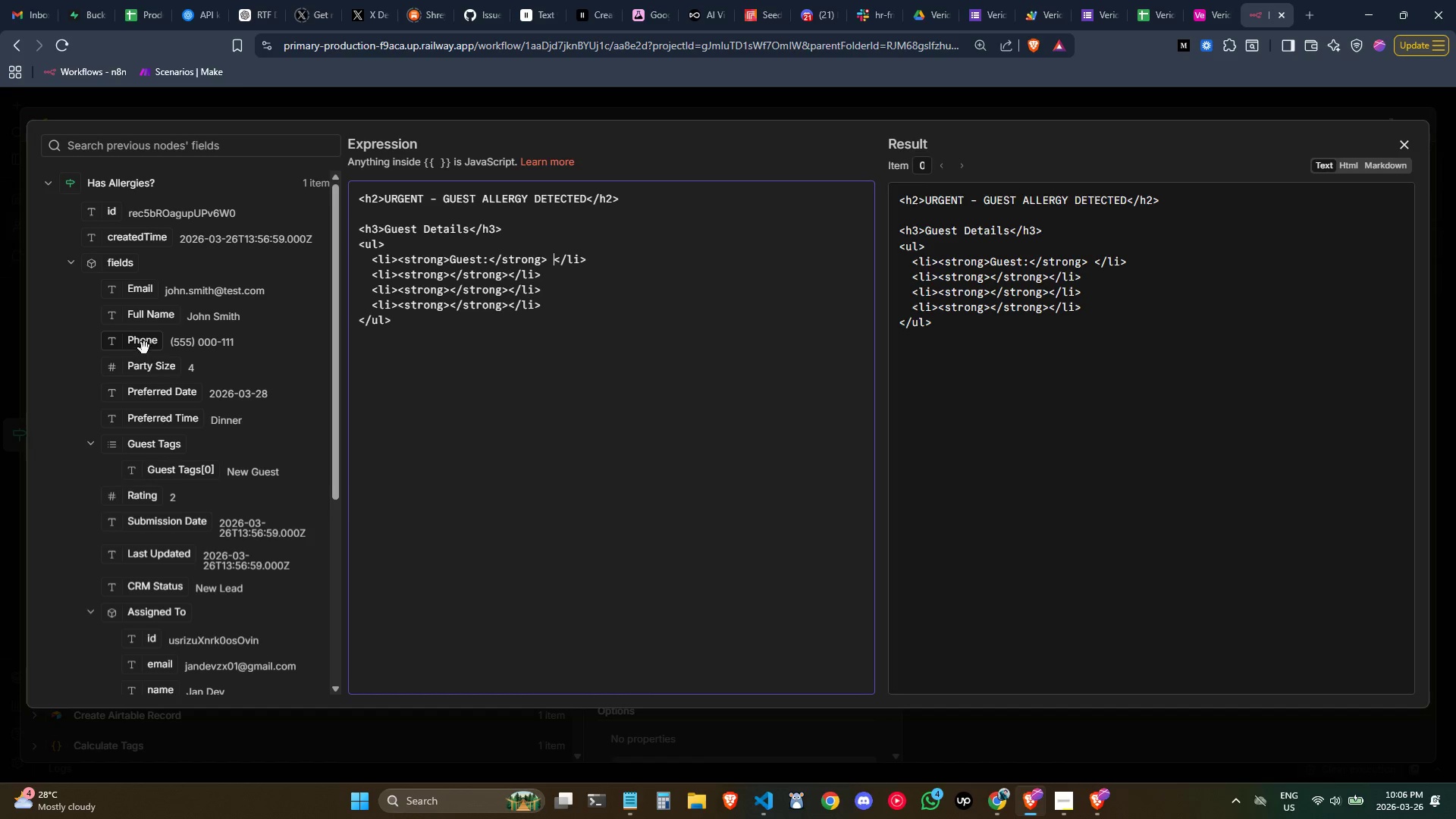 
left_click_drag(start_coordinate=[140, 315], to_coordinate=[555, 264])
 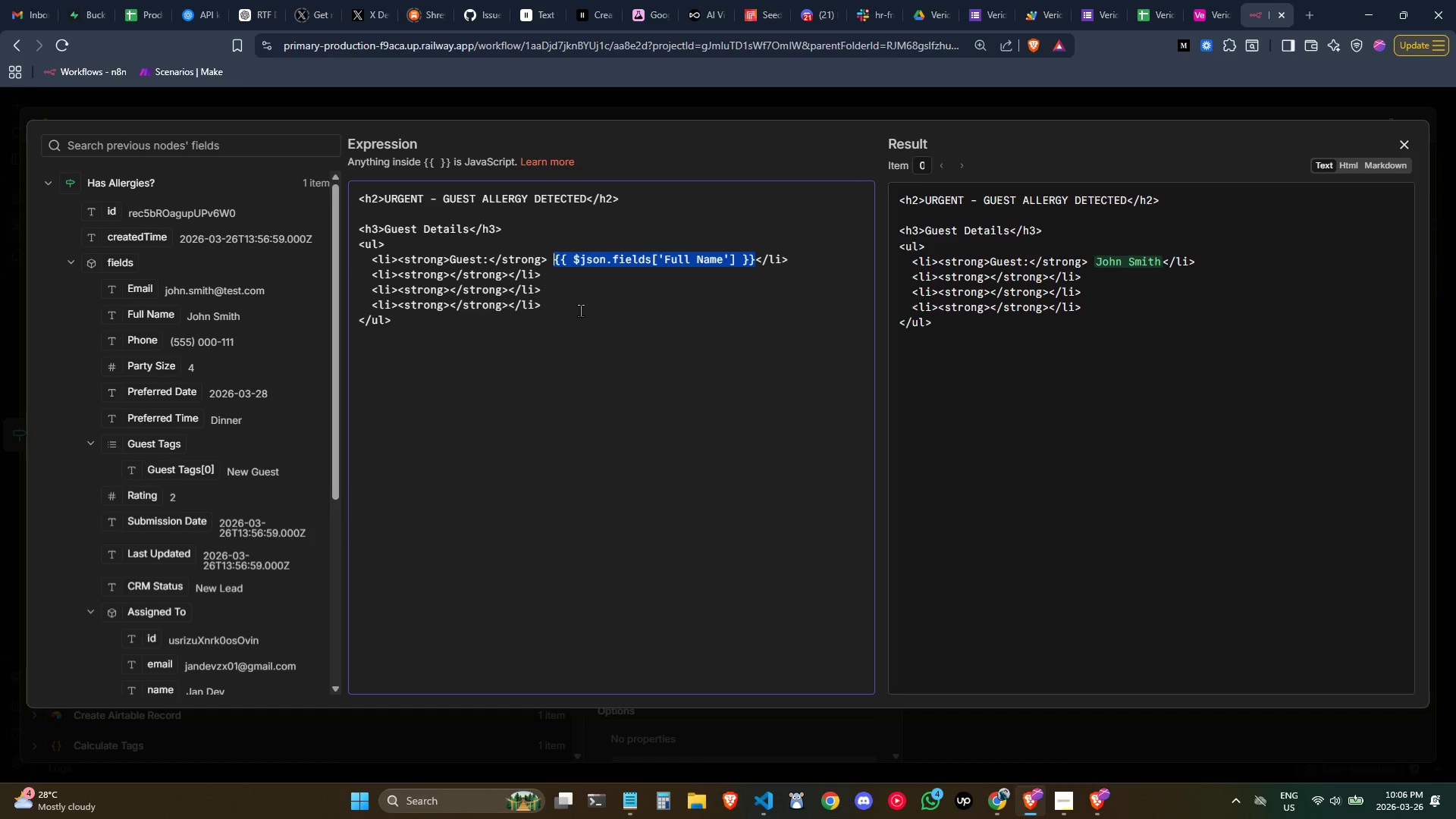 
left_click([580, 310])
 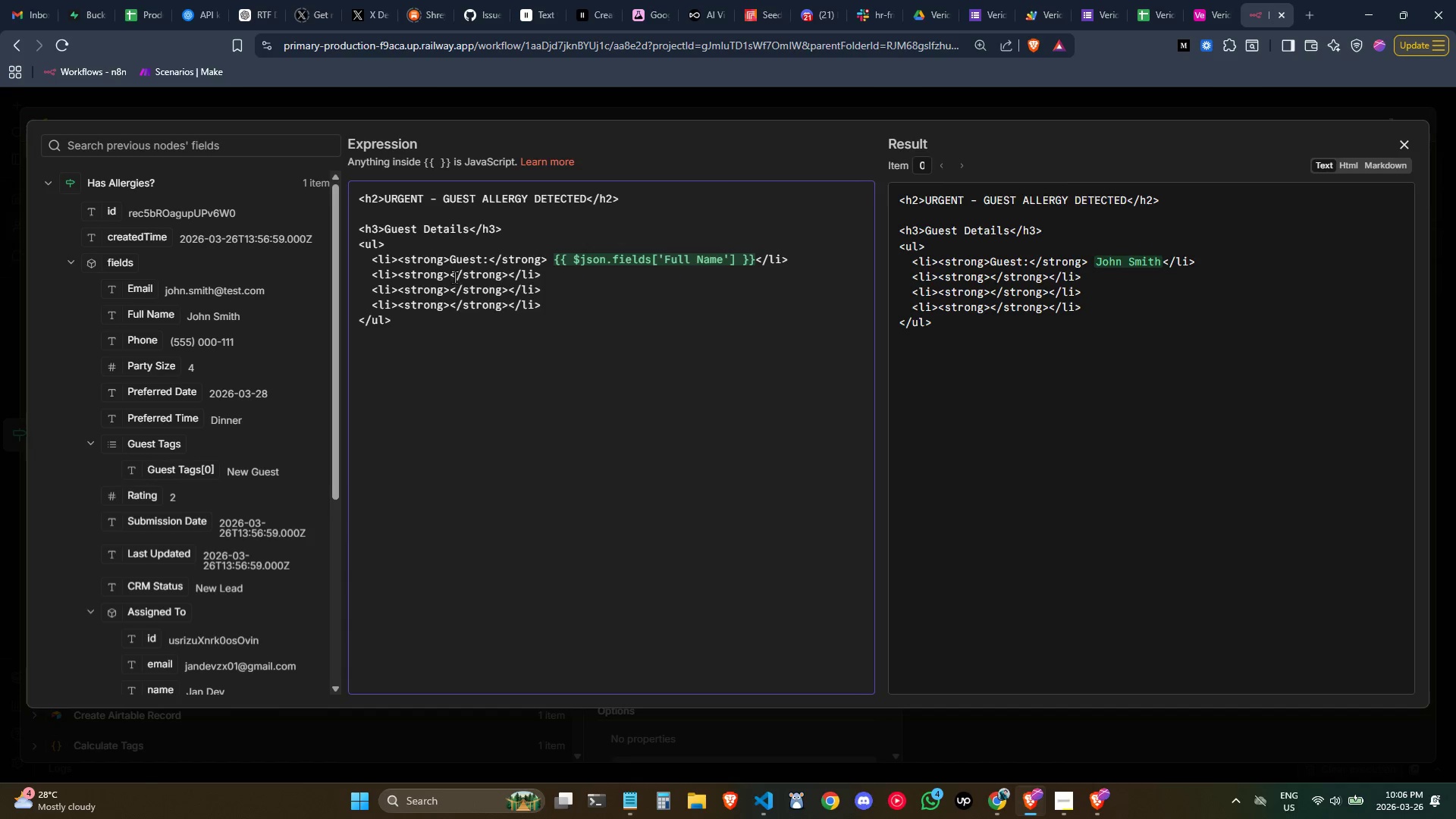 
left_click([450, 277])
 